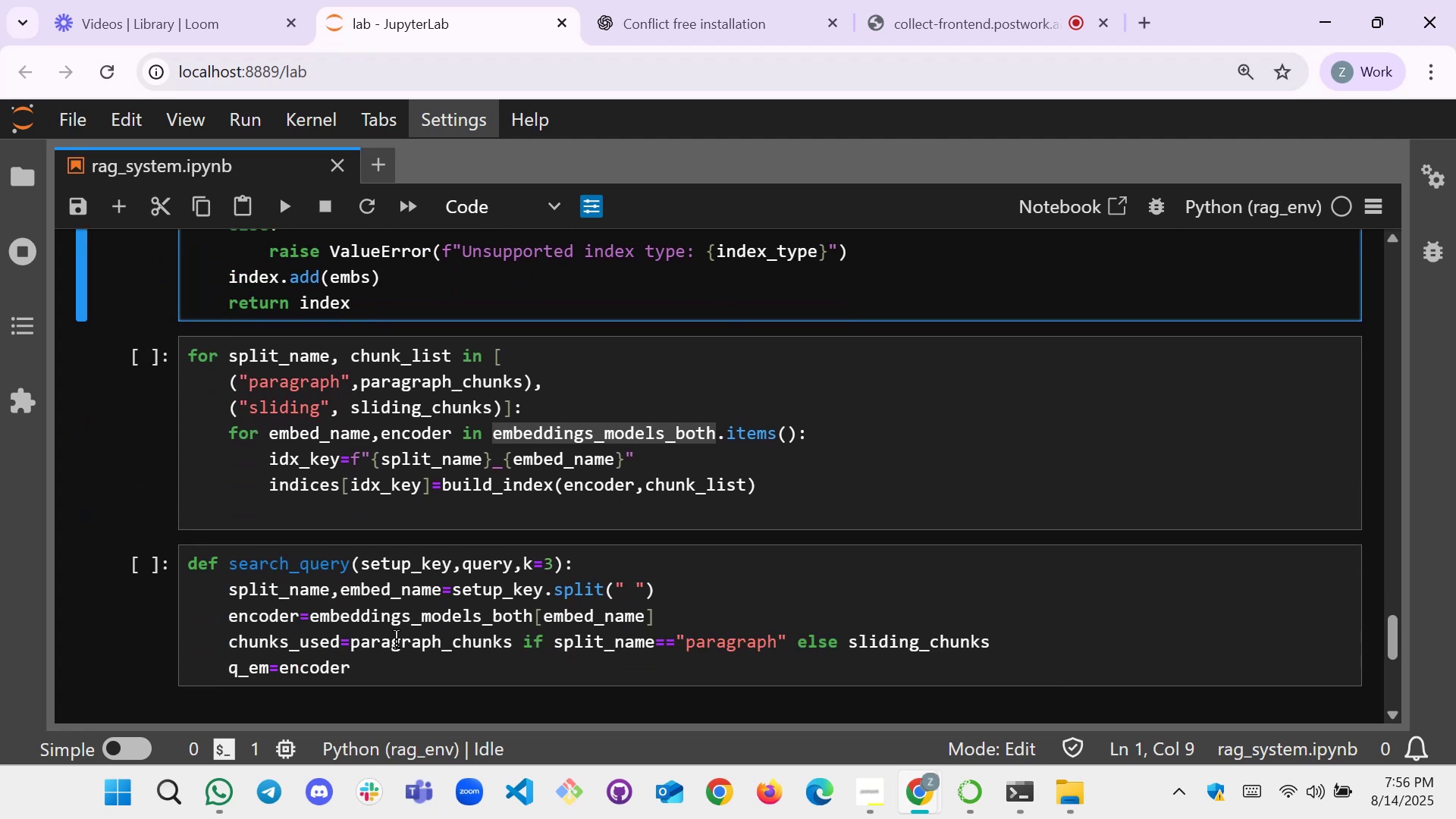 
left_click([386, 670])
 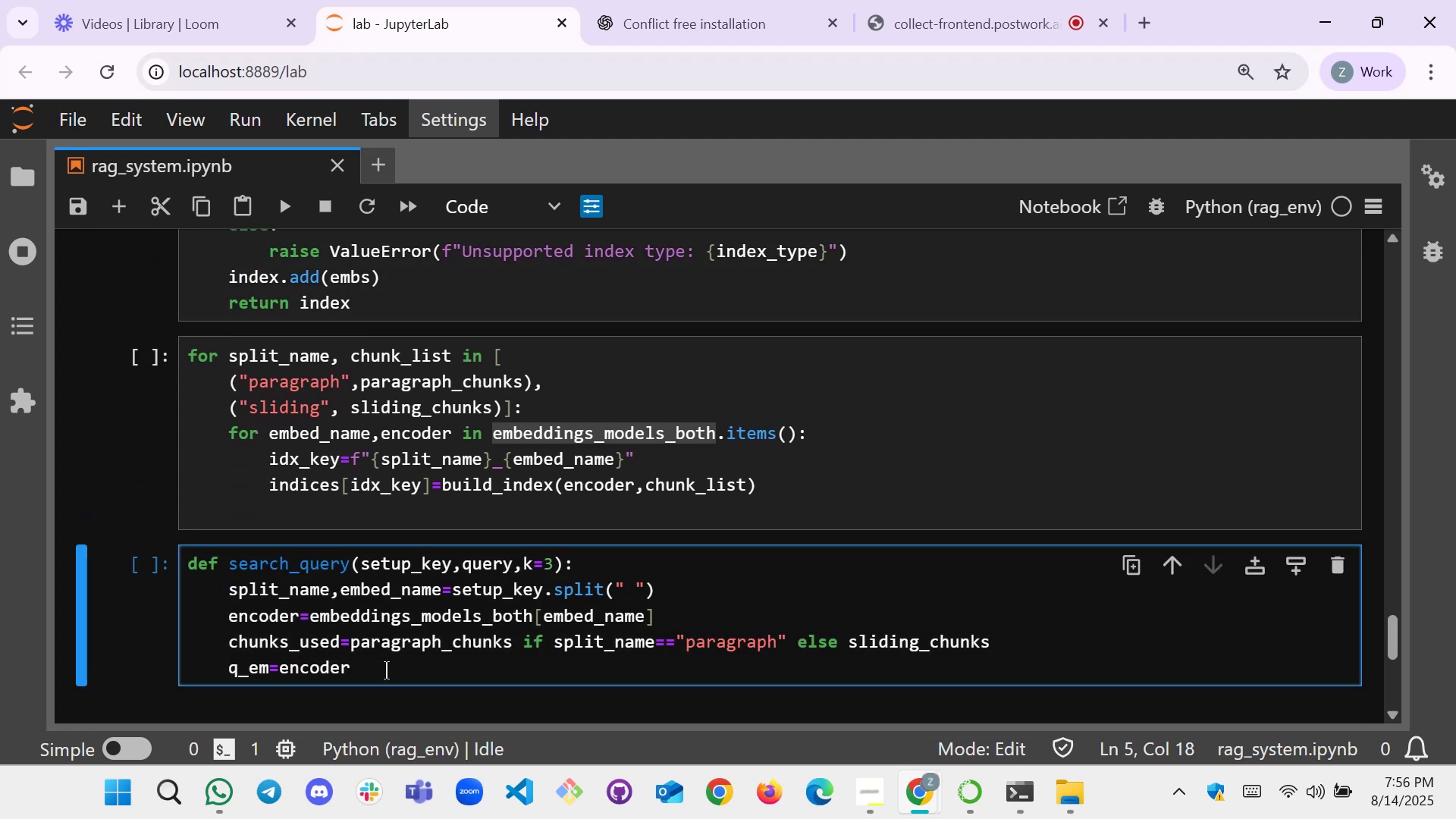 
key(Backspace)
 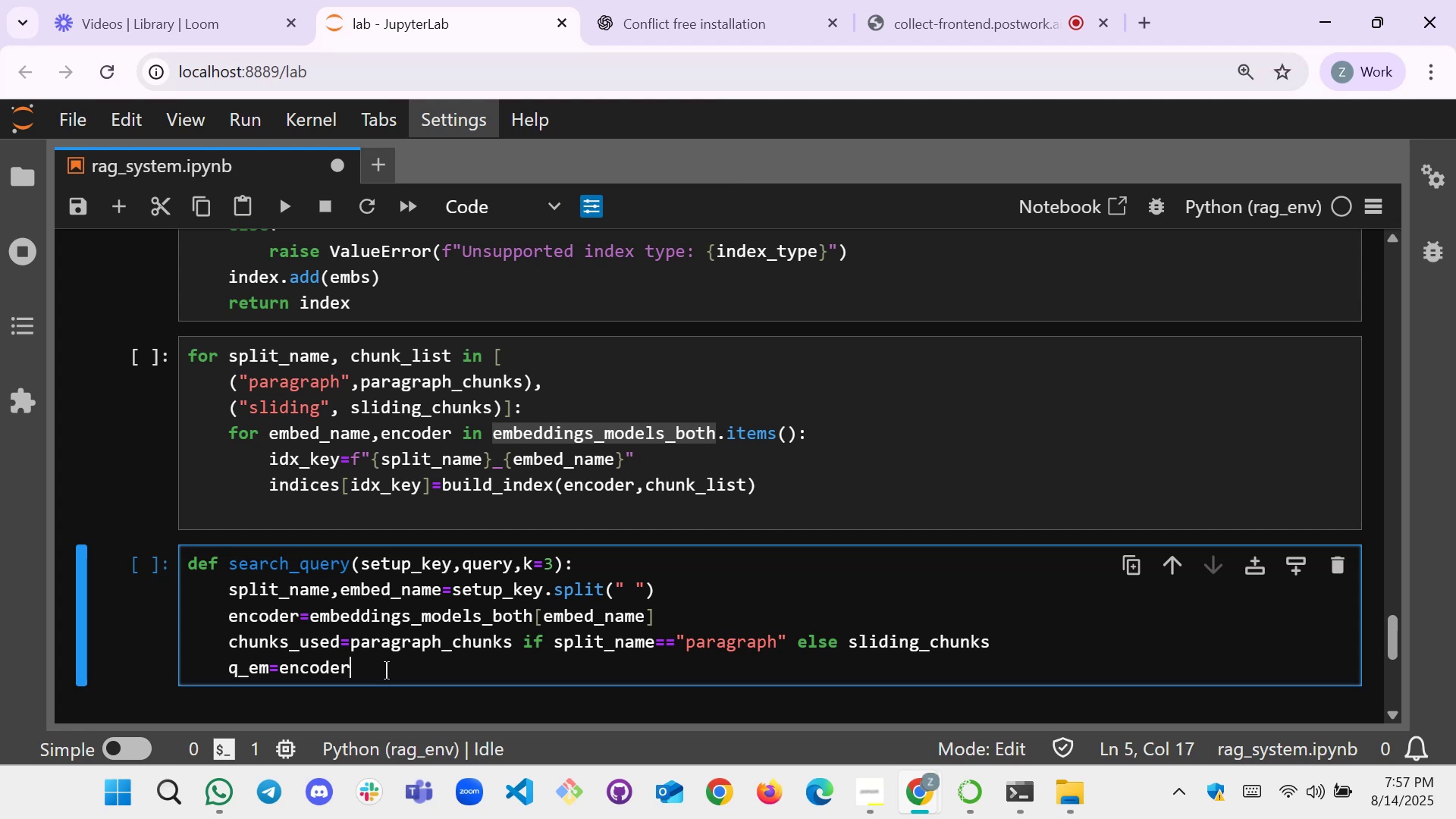 
wait(47.27)
 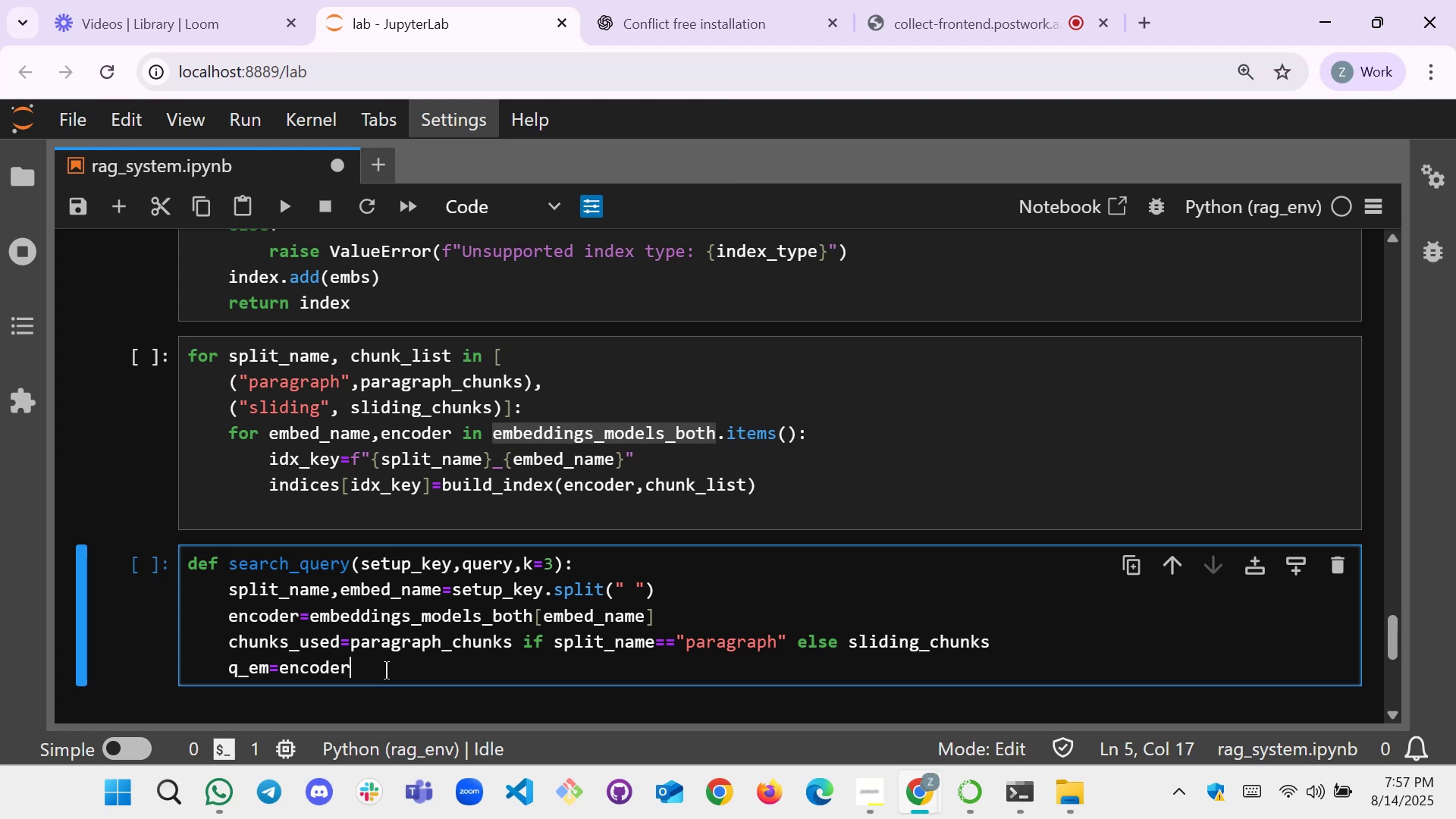 
type(.encode([]))
 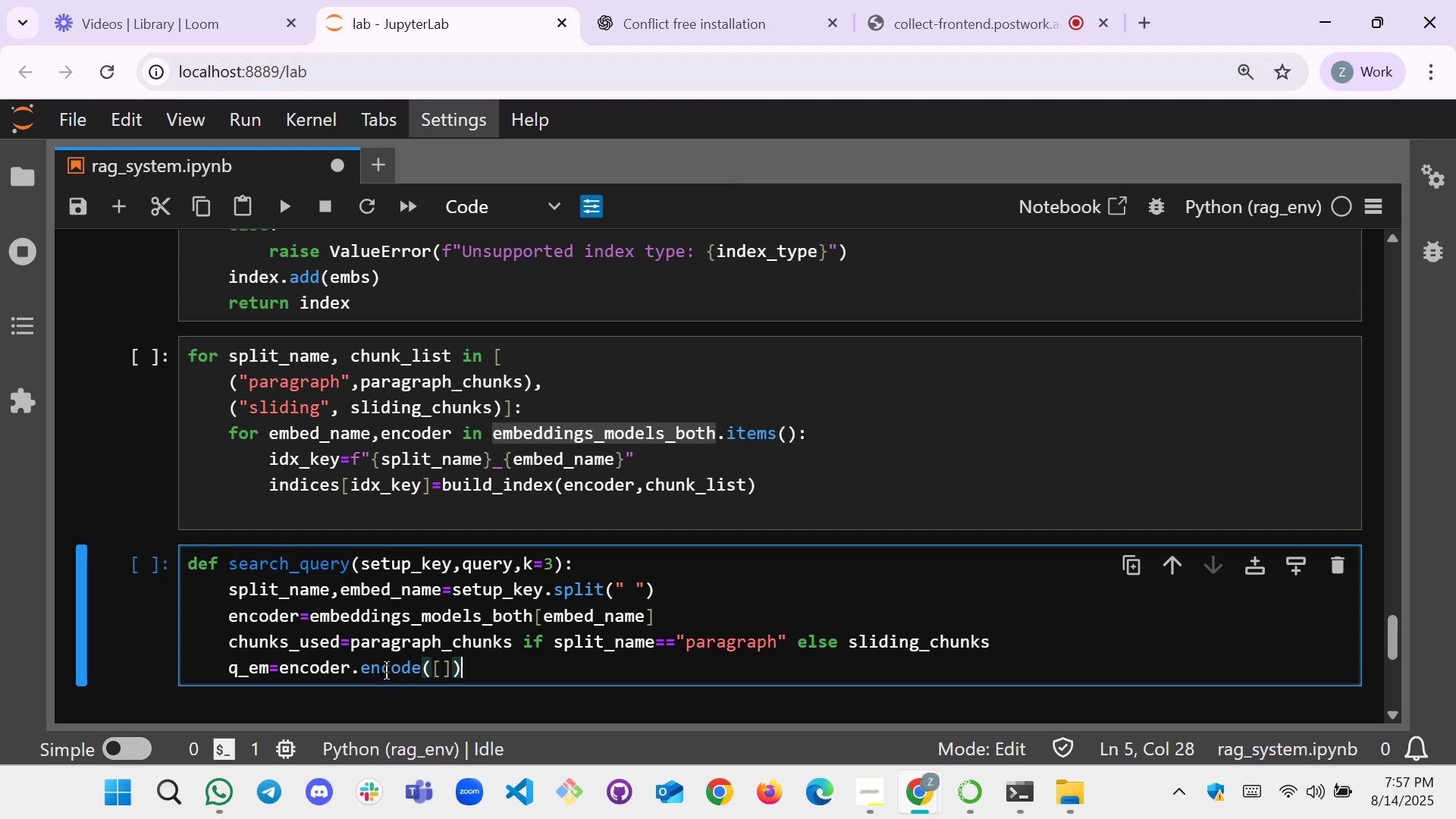 
key(ArrowLeft)
 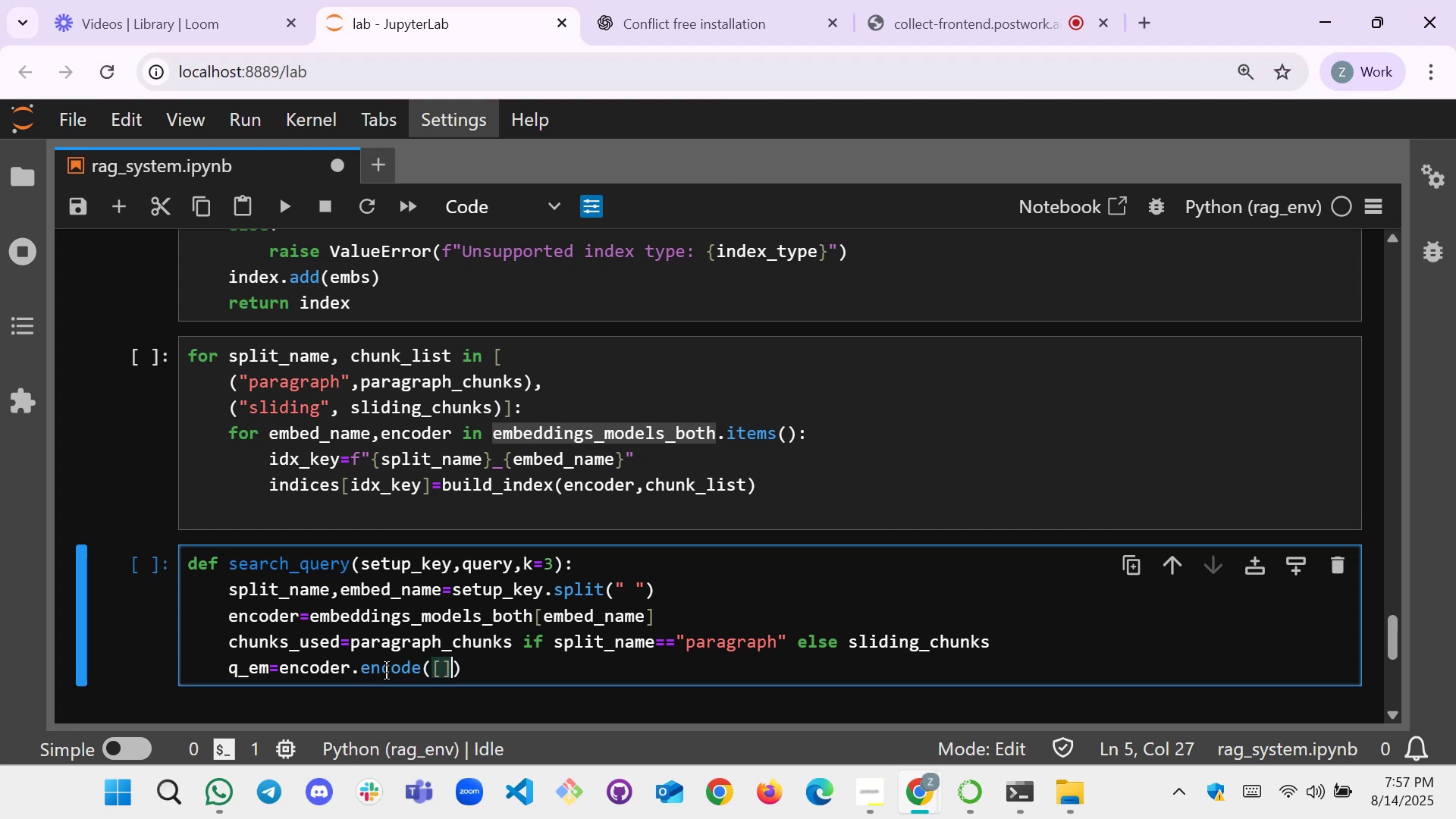 
key(ArrowLeft)
 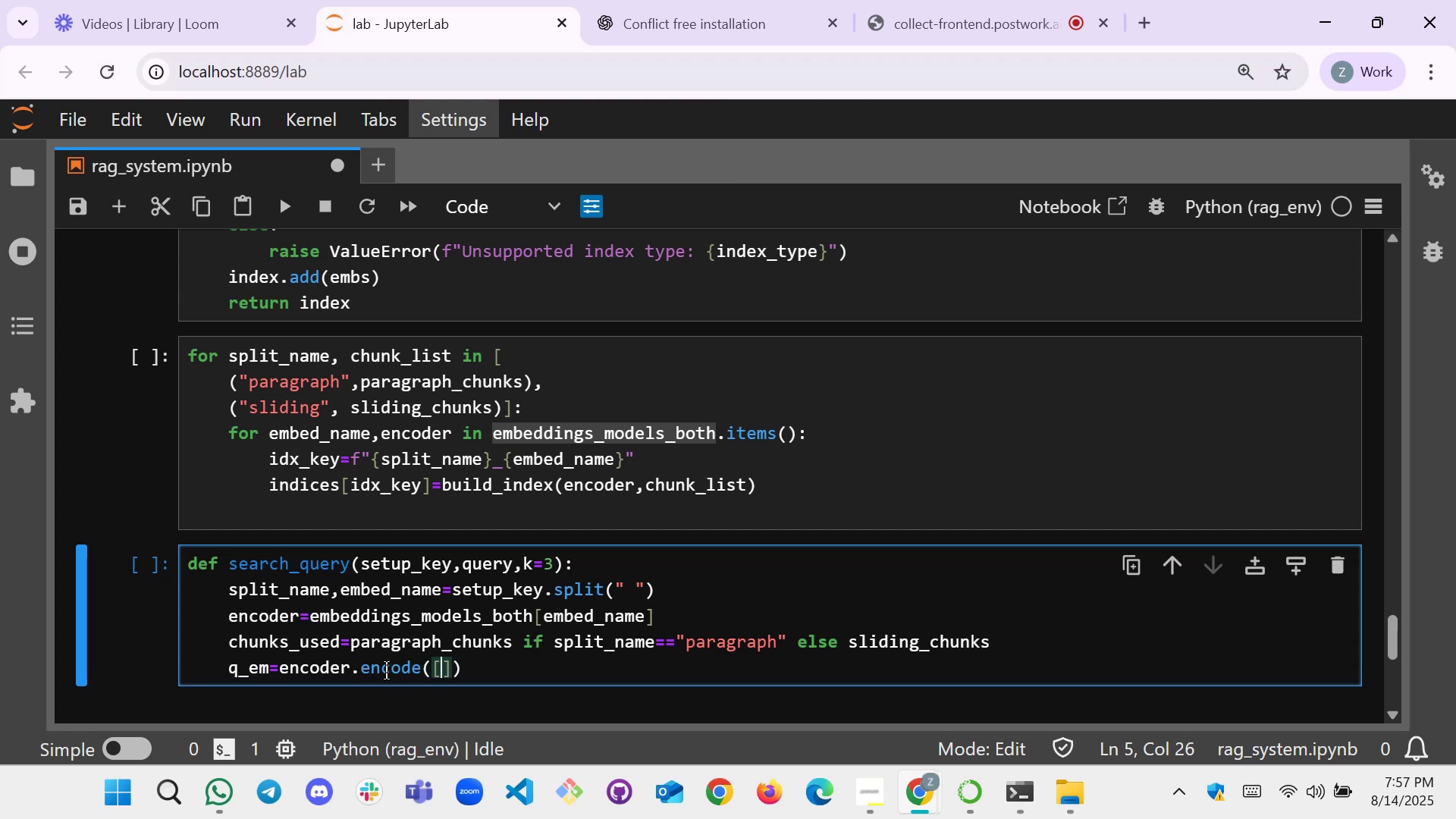 
type(query)
 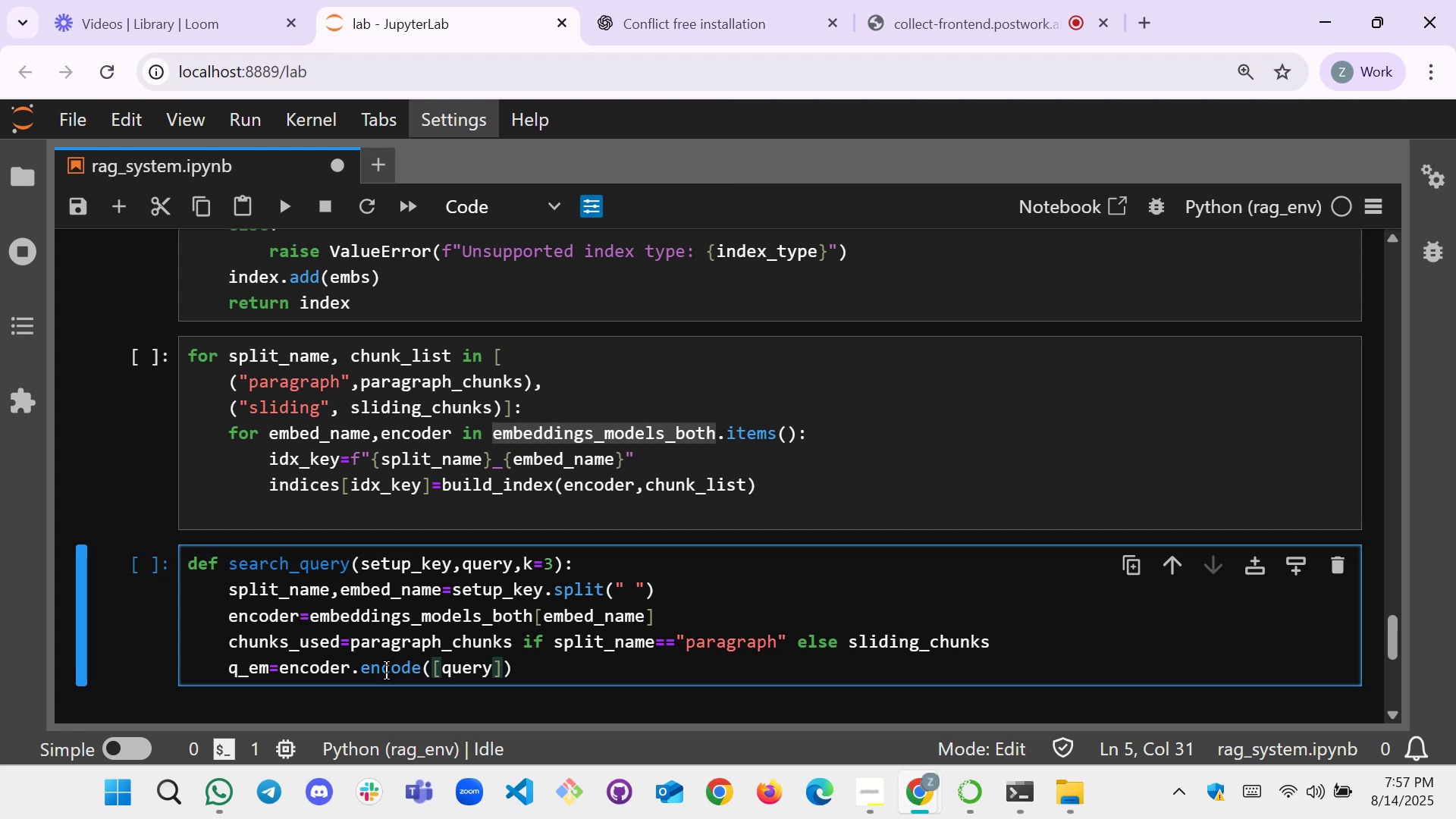 
key(ArrowRight)
 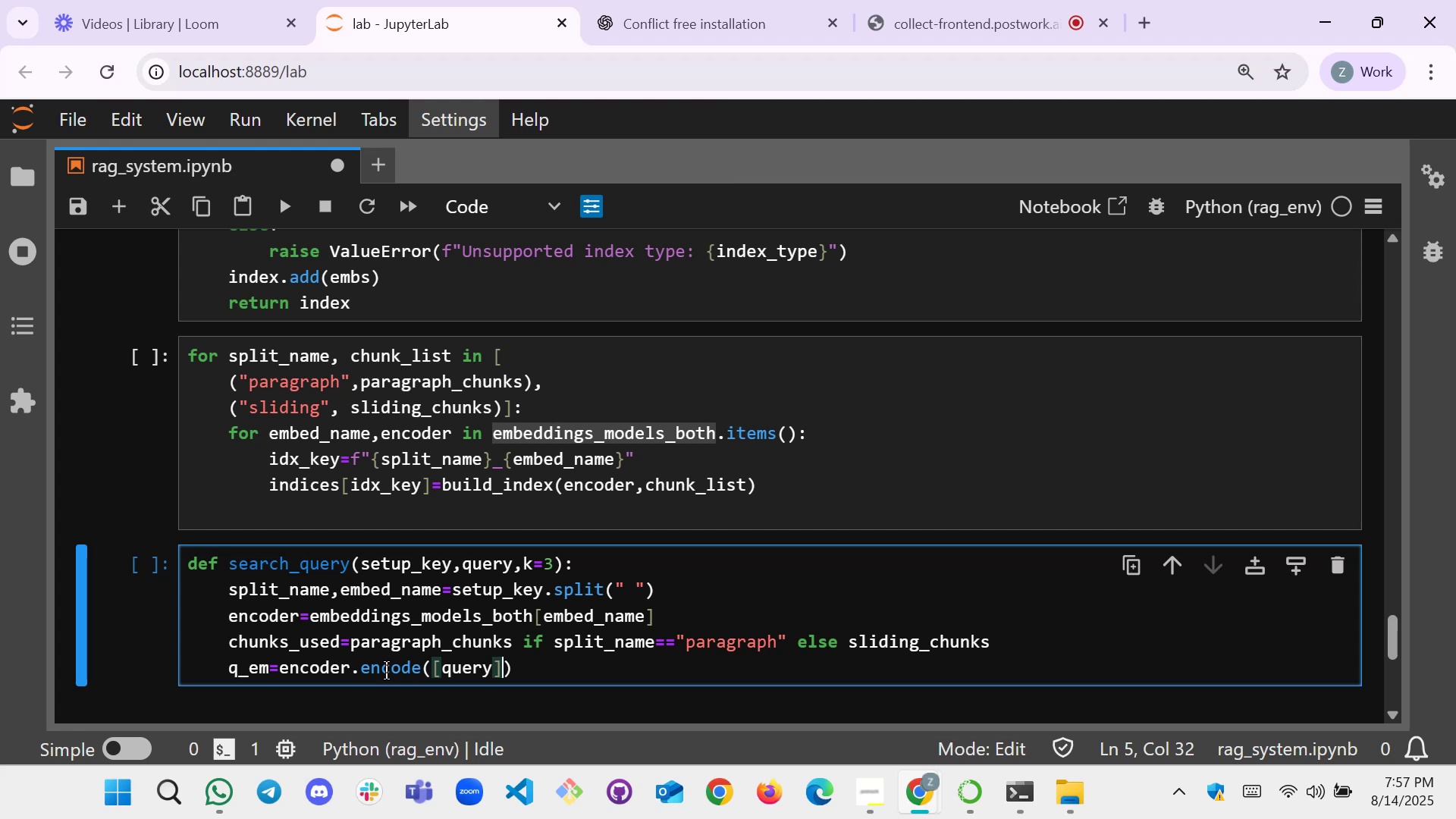 
key(ArrowRight)
 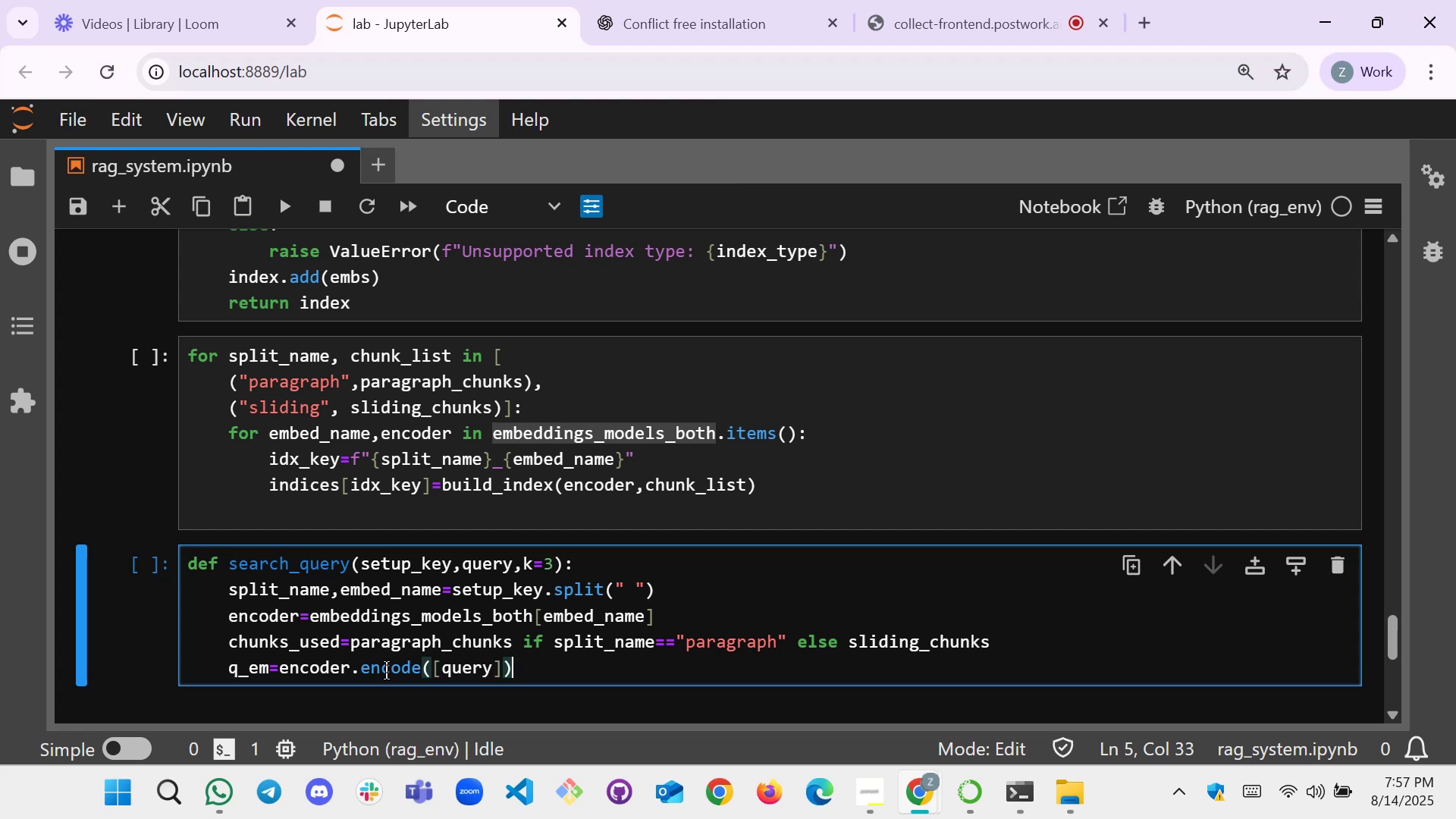 
key(Enter)
 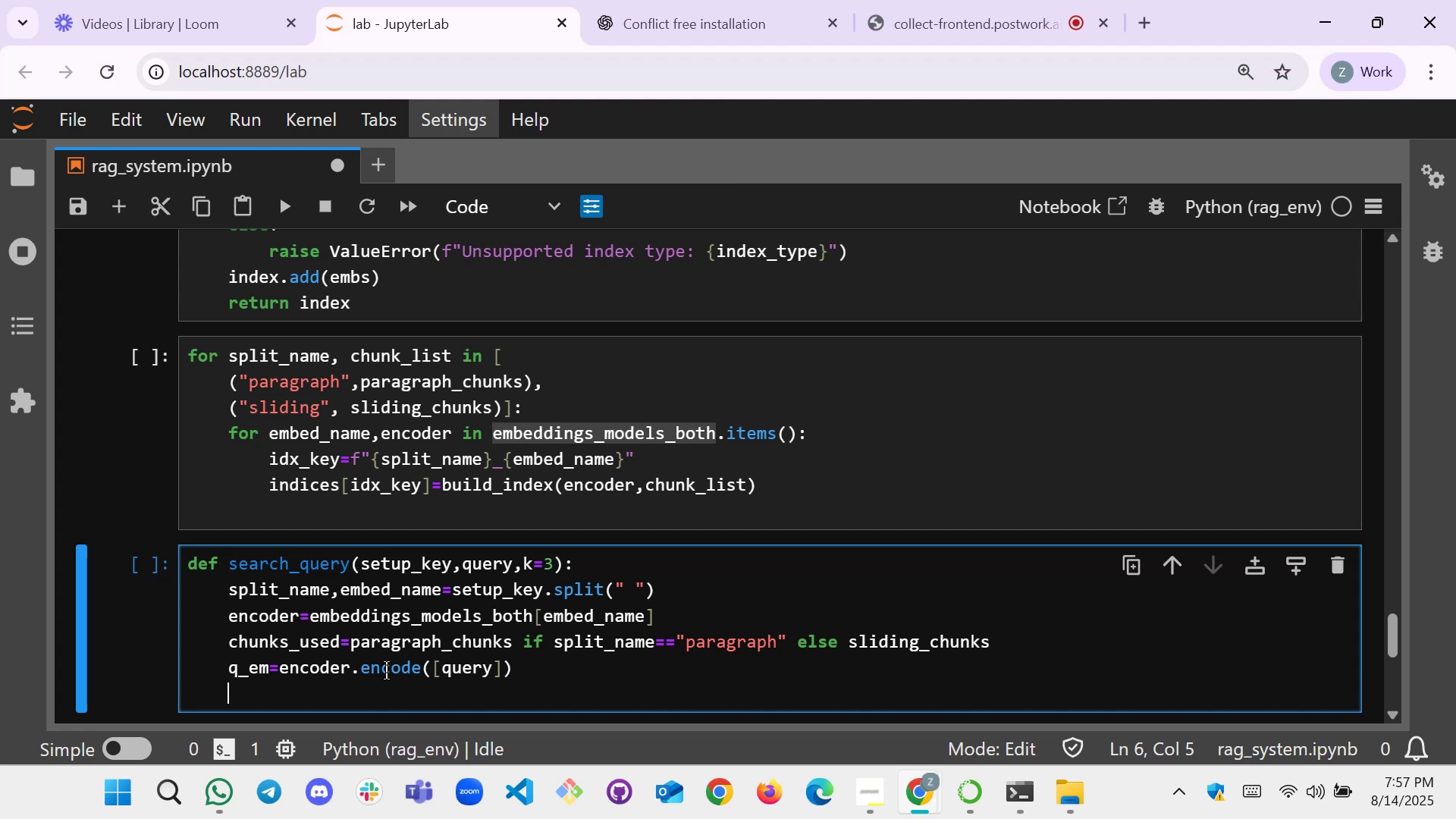 
wait(17.32)
 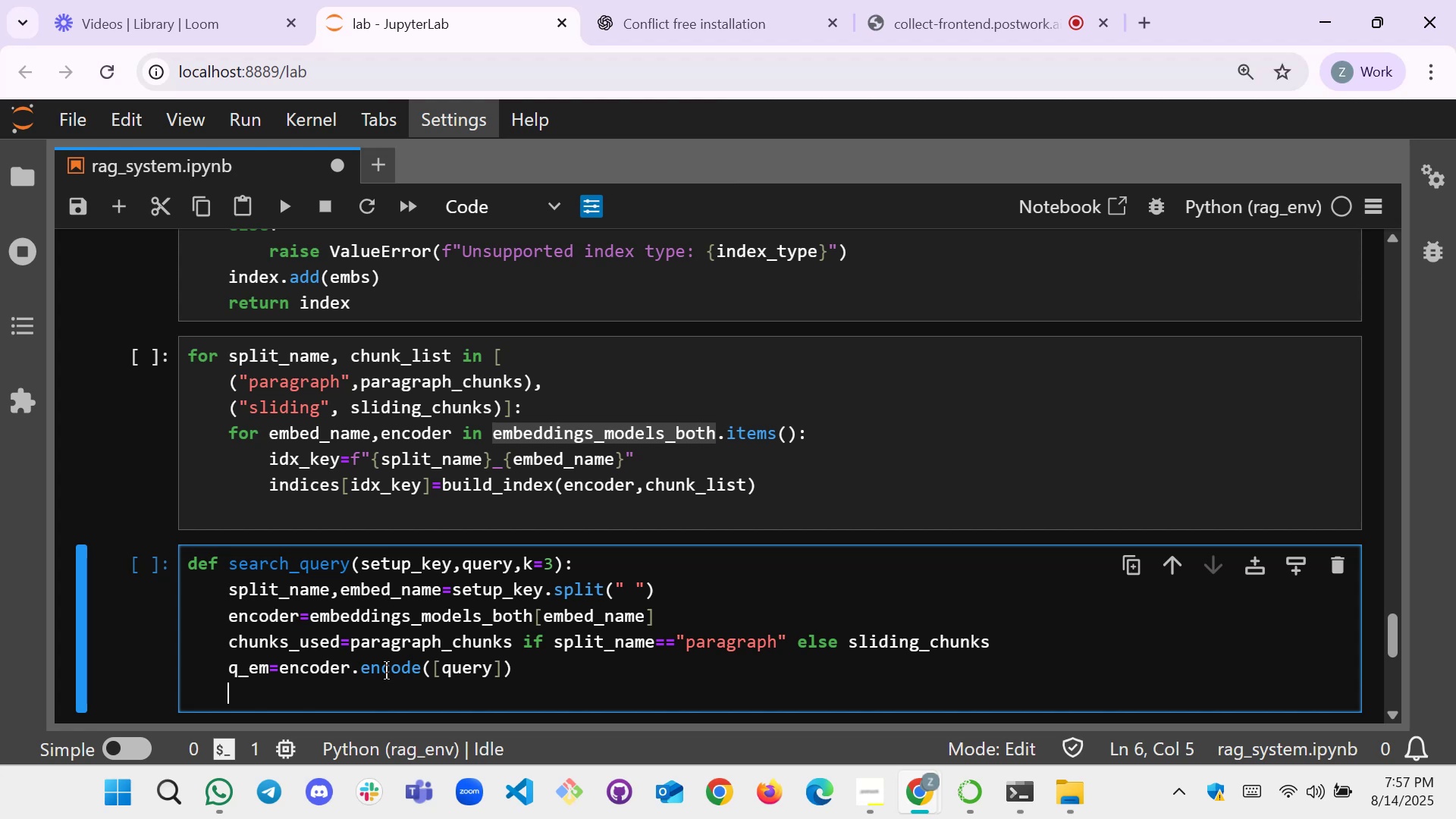 
left_click([1015, 799])
 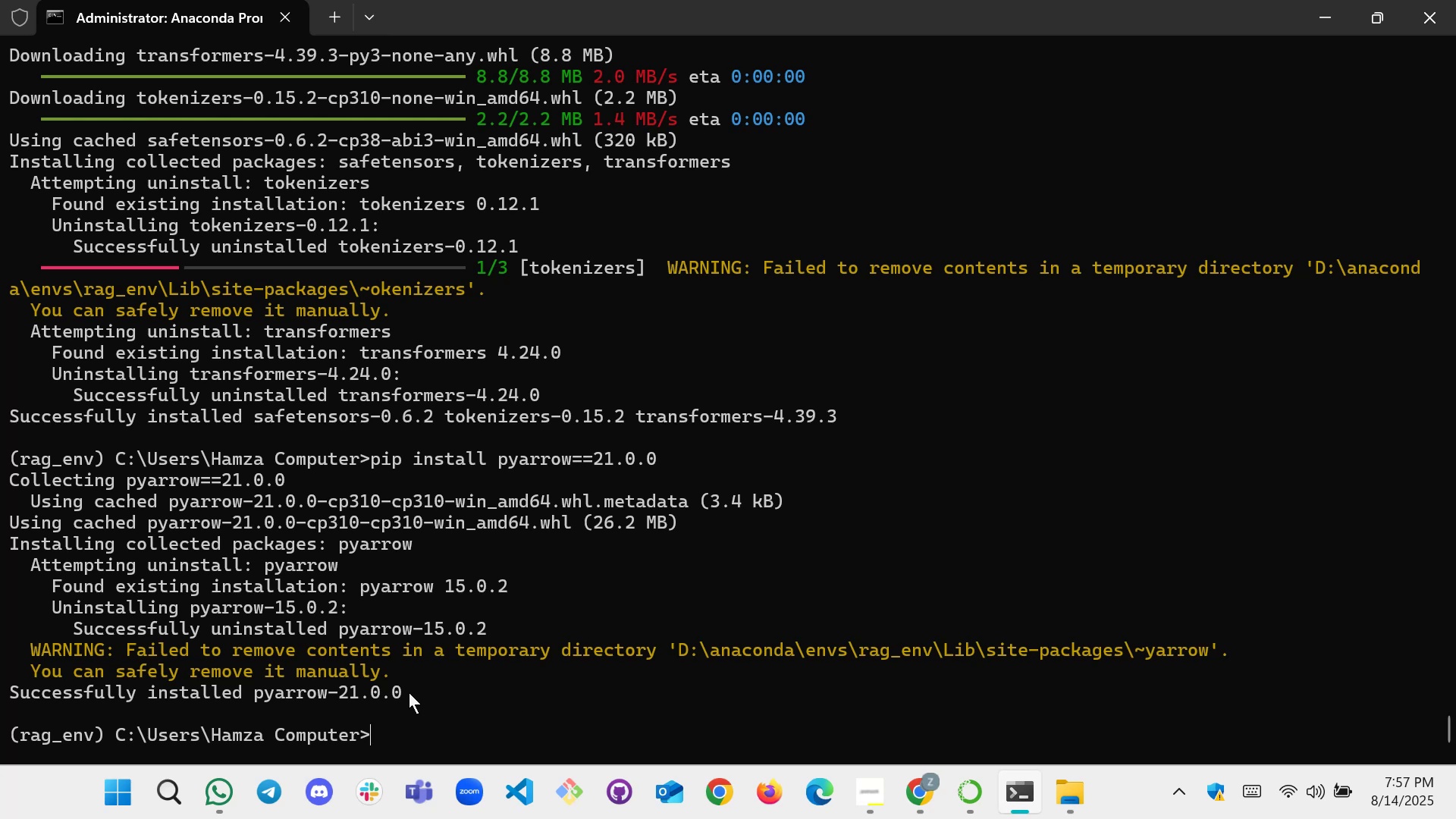 
left_click([1021, 798])
 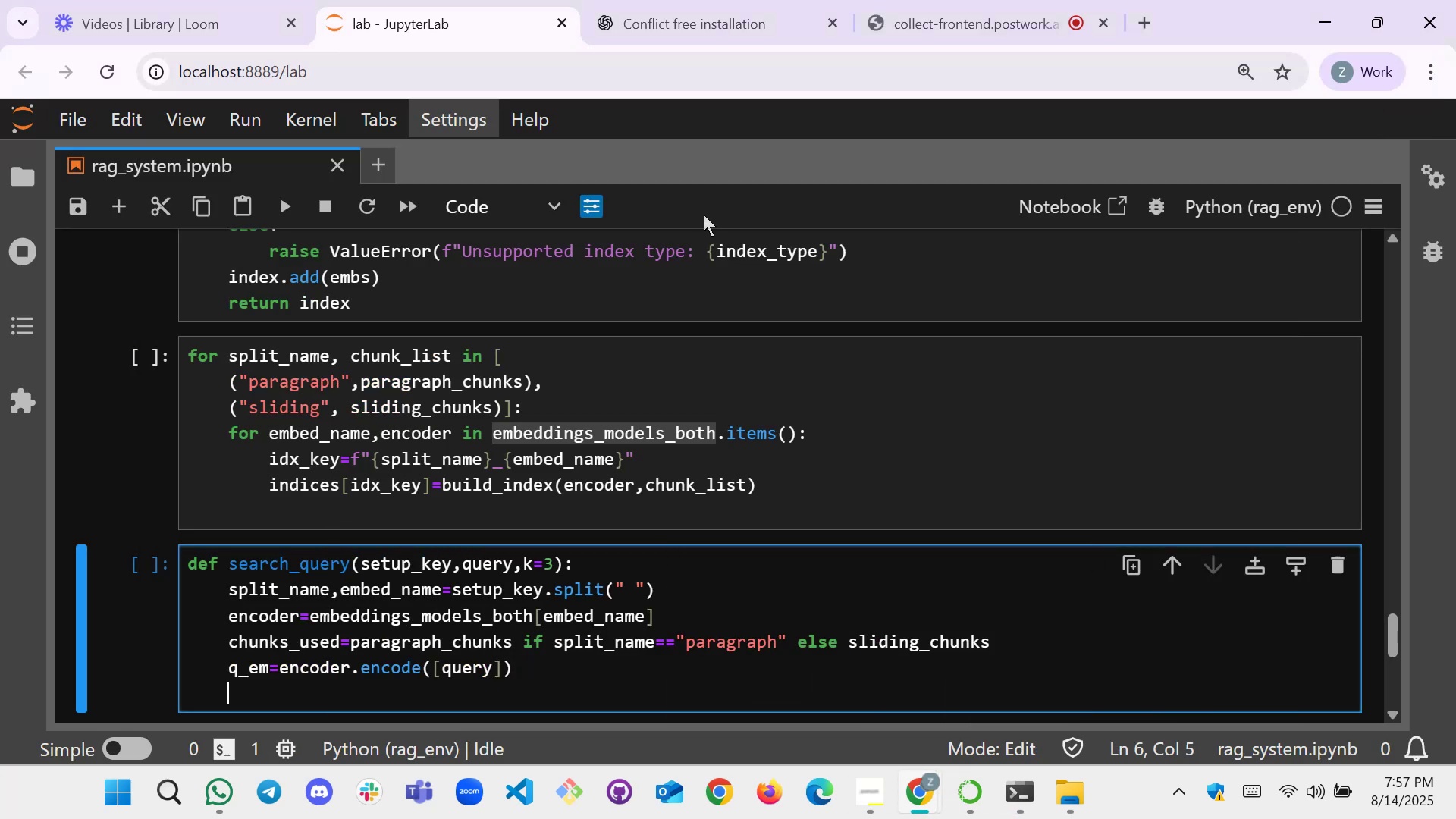 
wait(10.92)
 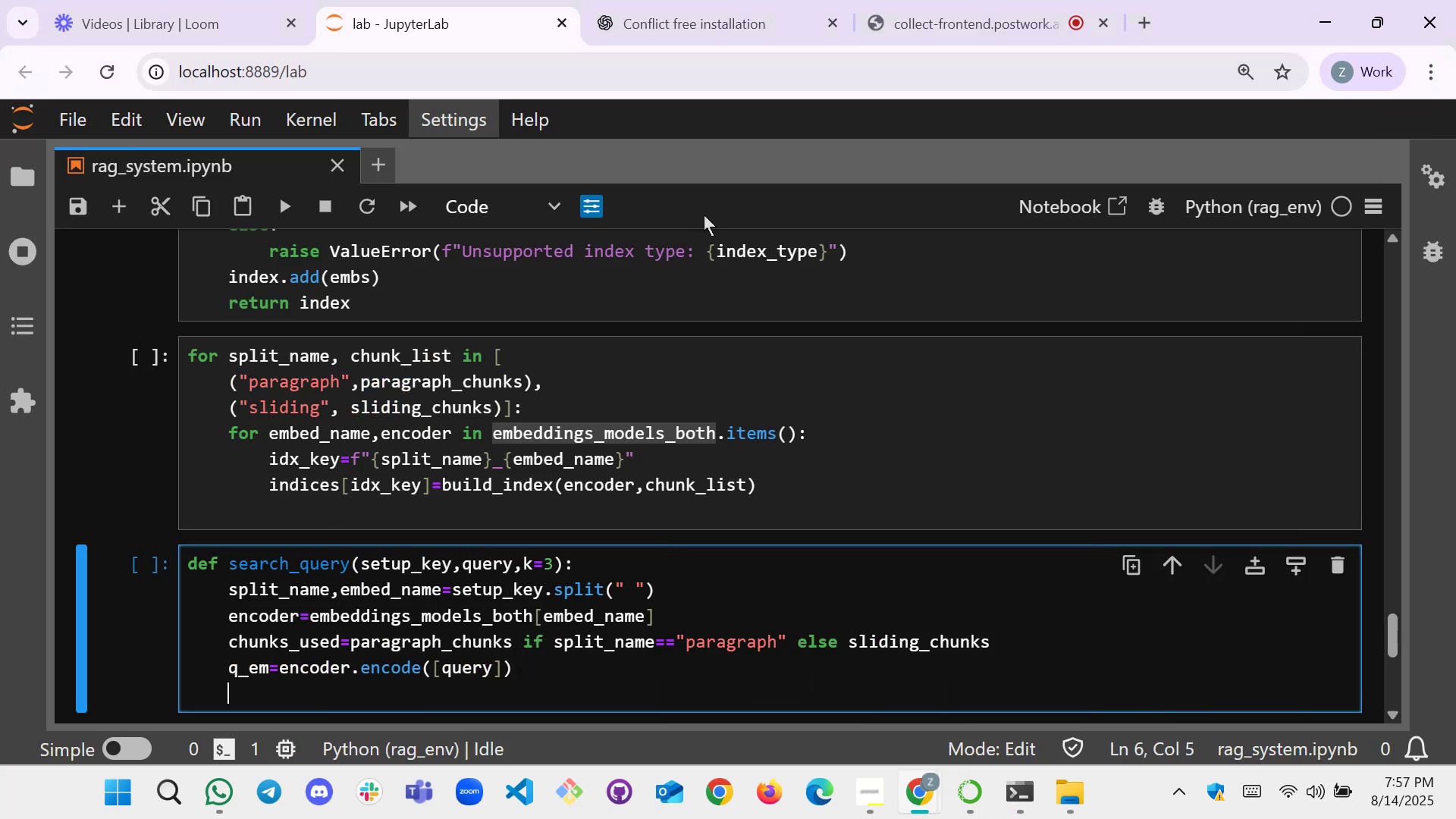 
left_click([327, 701])
 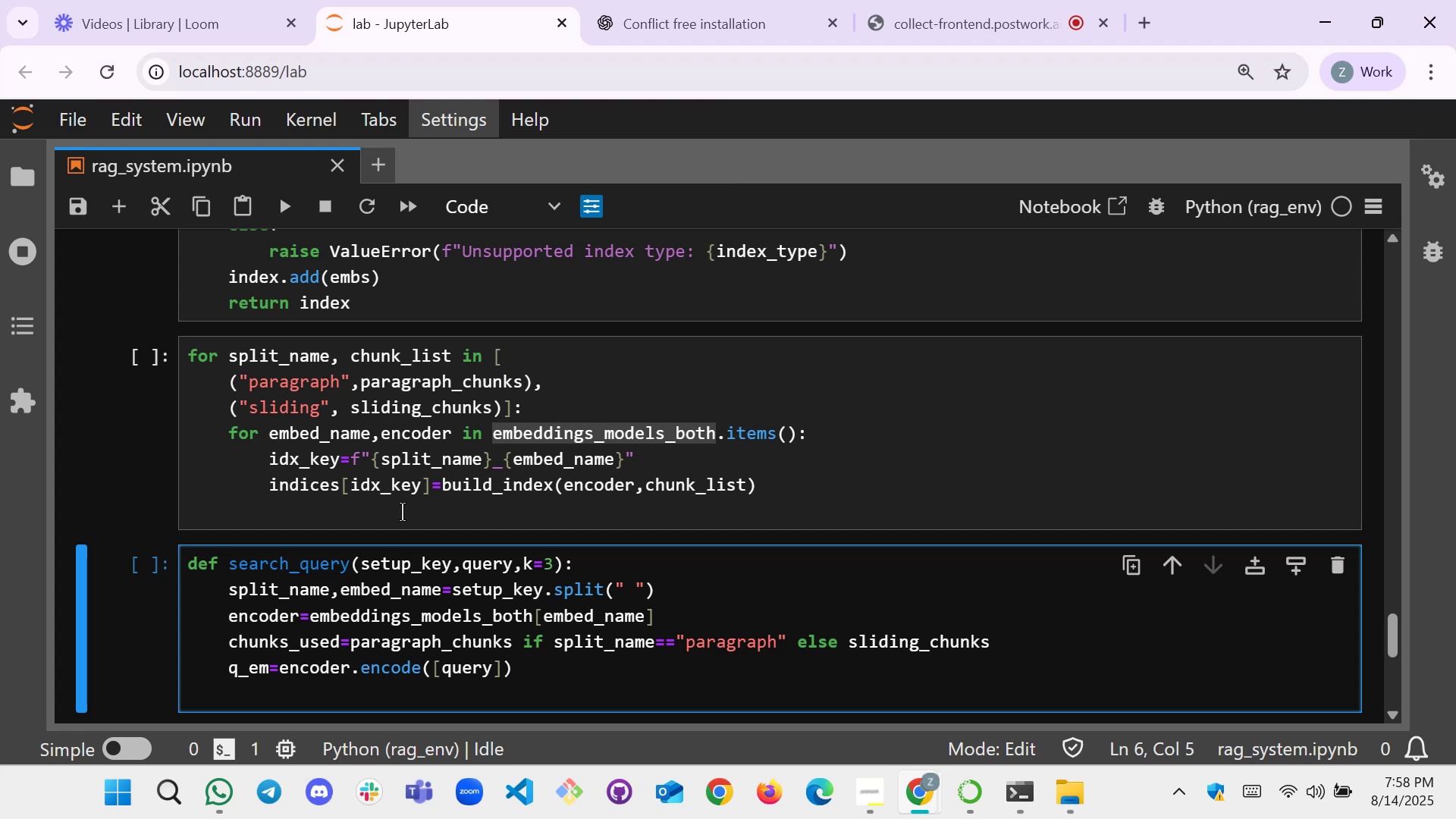 
wait(25.26)
 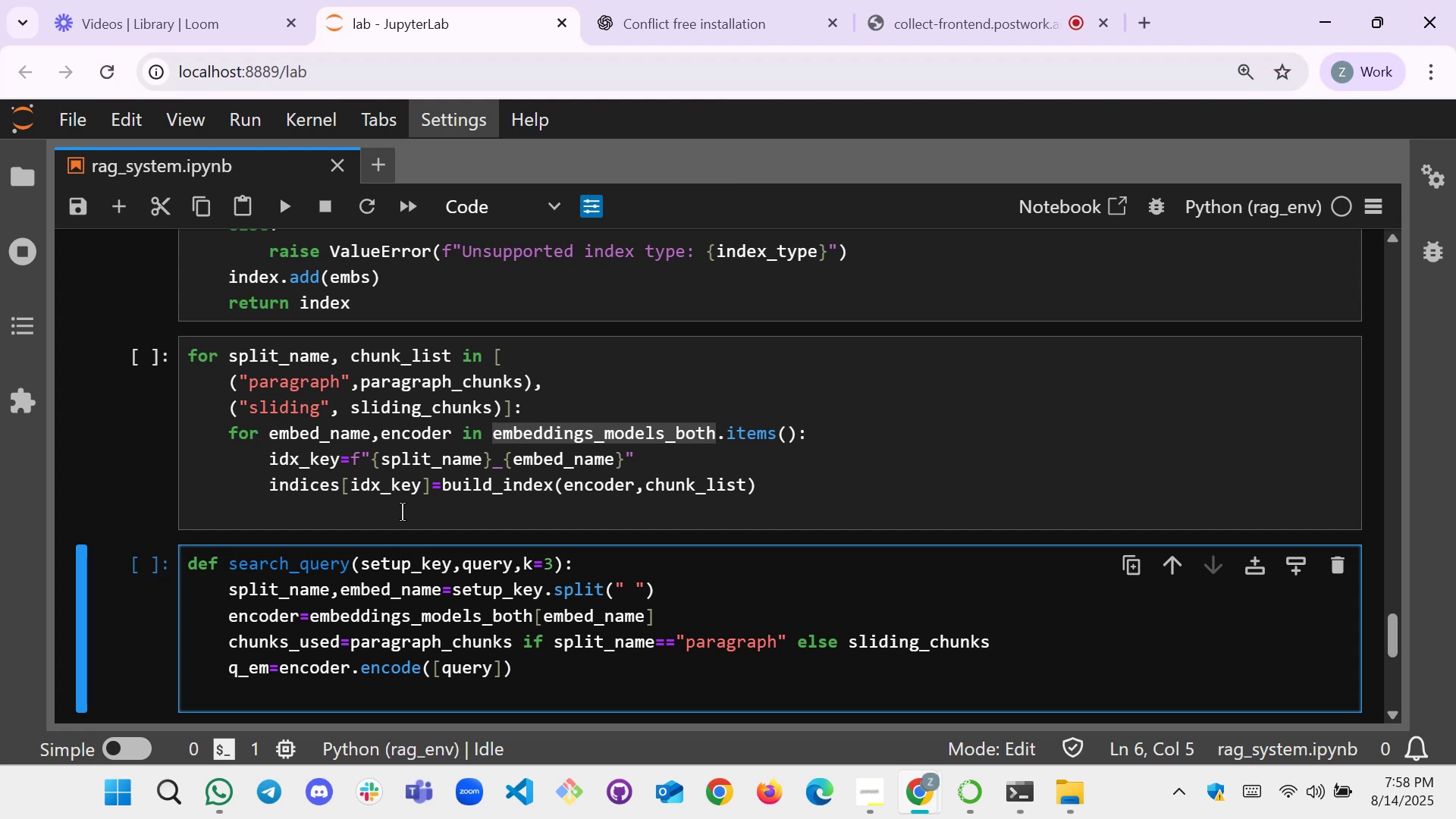 
key(Backspace)
 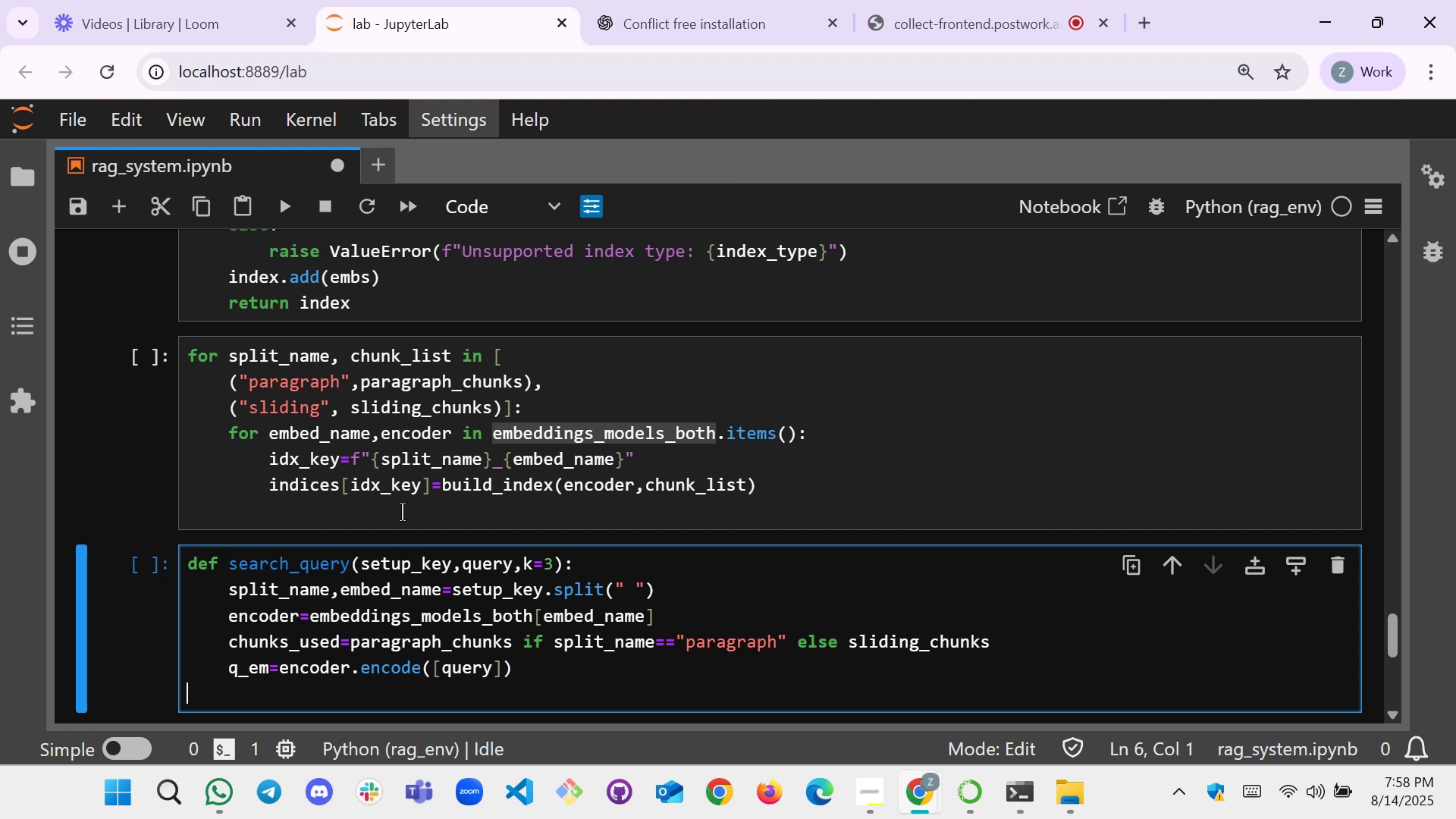 
key(Backspace)
 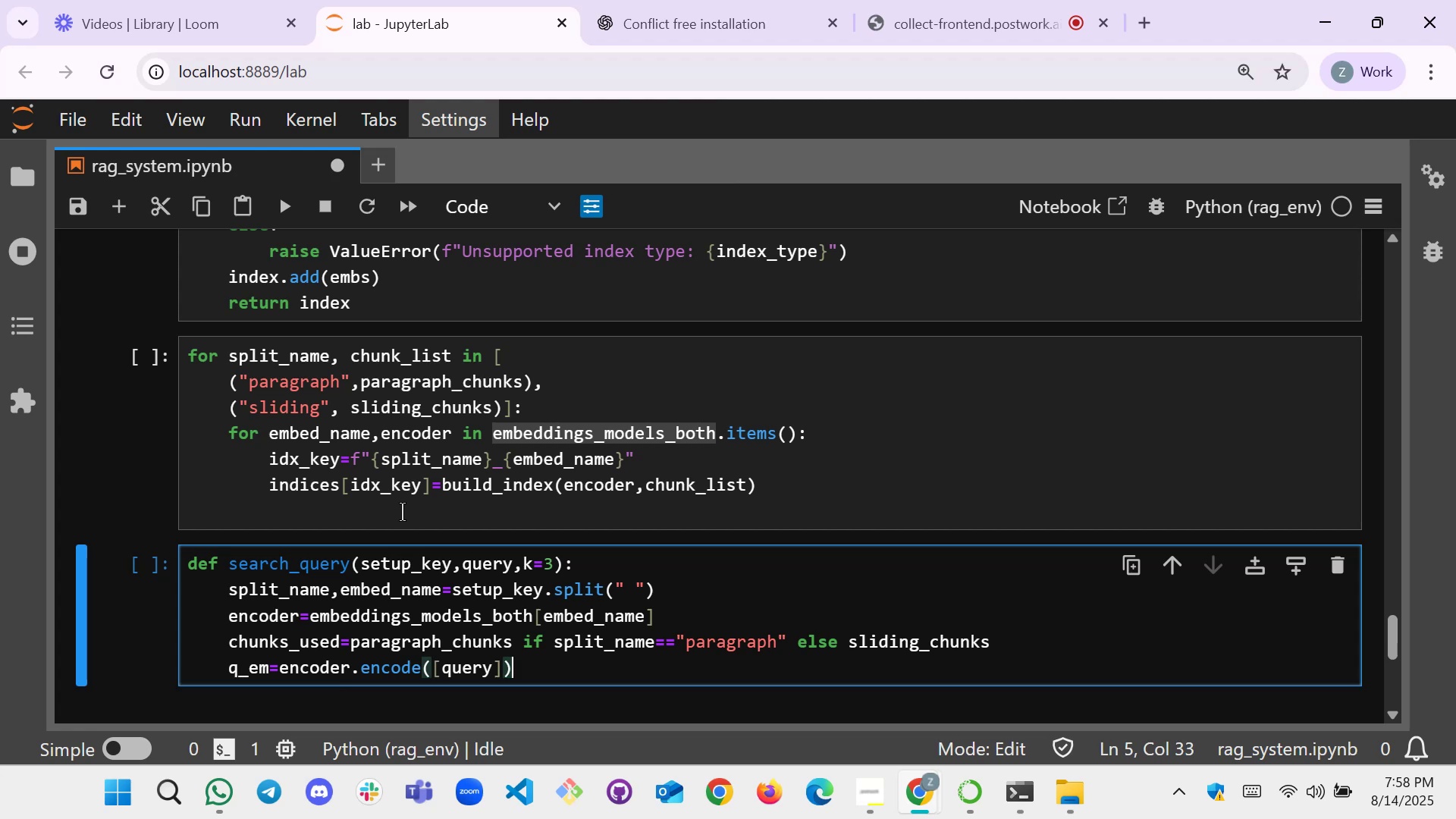 
key(ArrowLeft)
 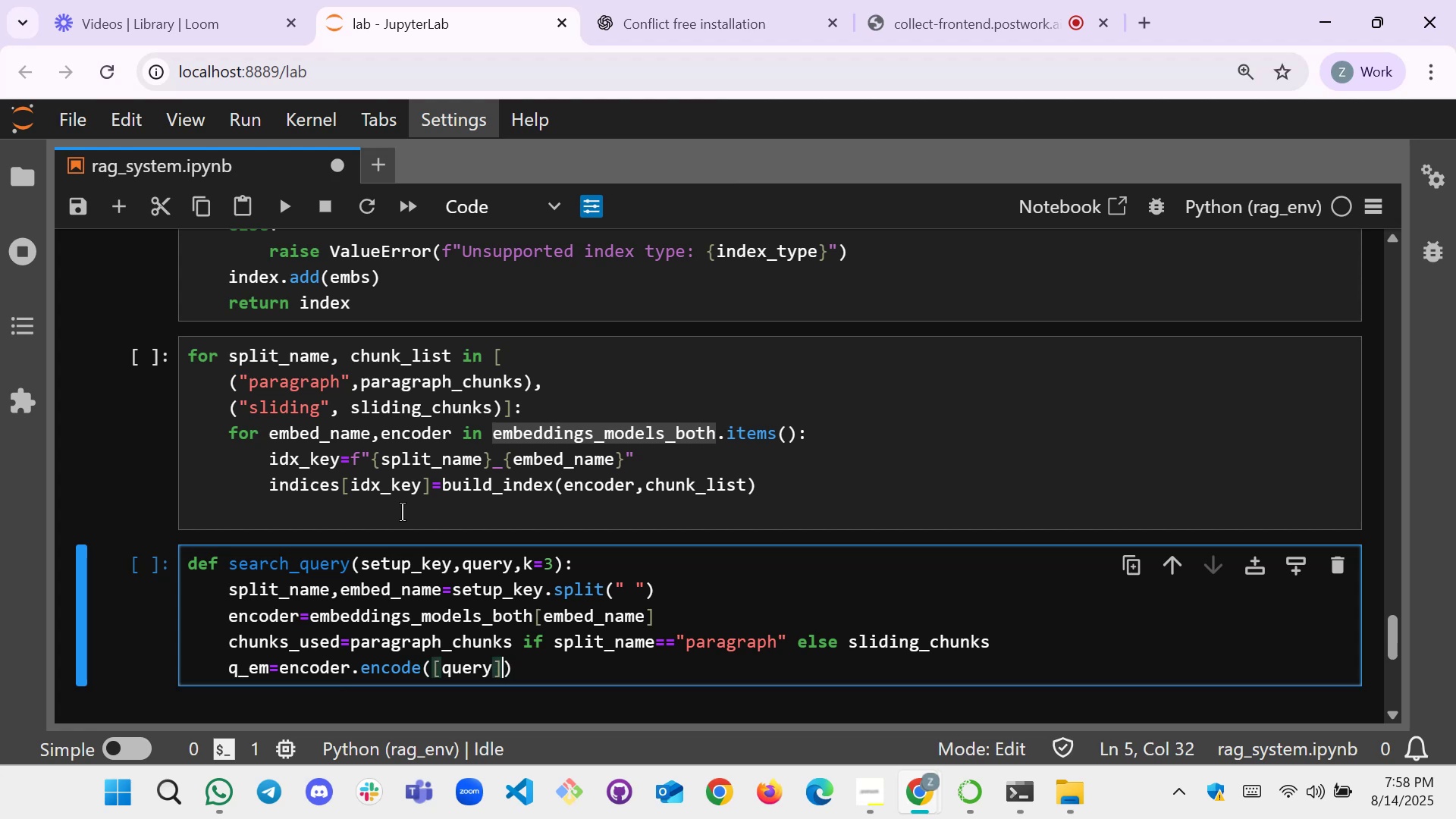 
type(,normalize_emdeddings=True,)
key(Backspace)
 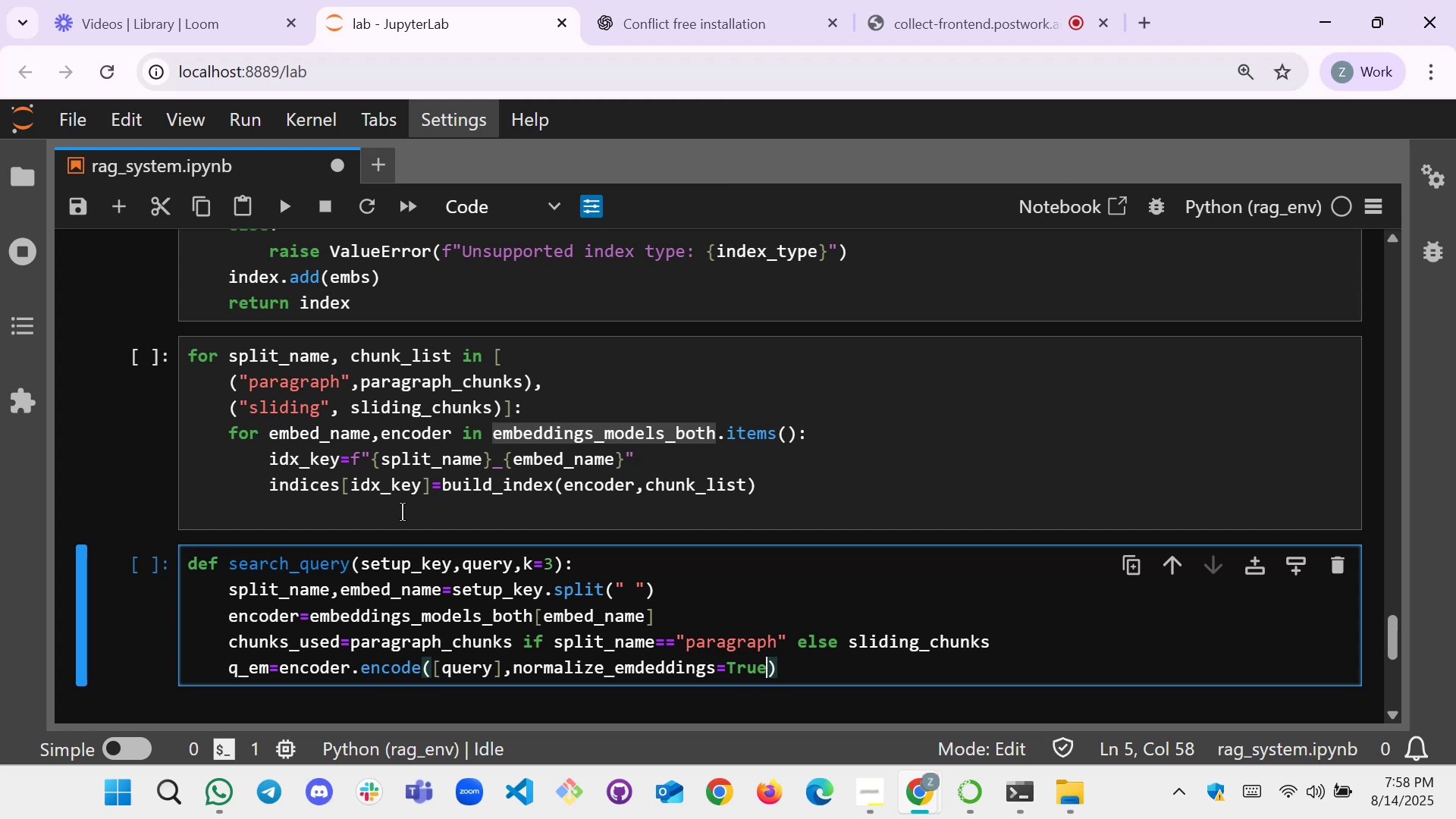 
key(ArrowRight)
 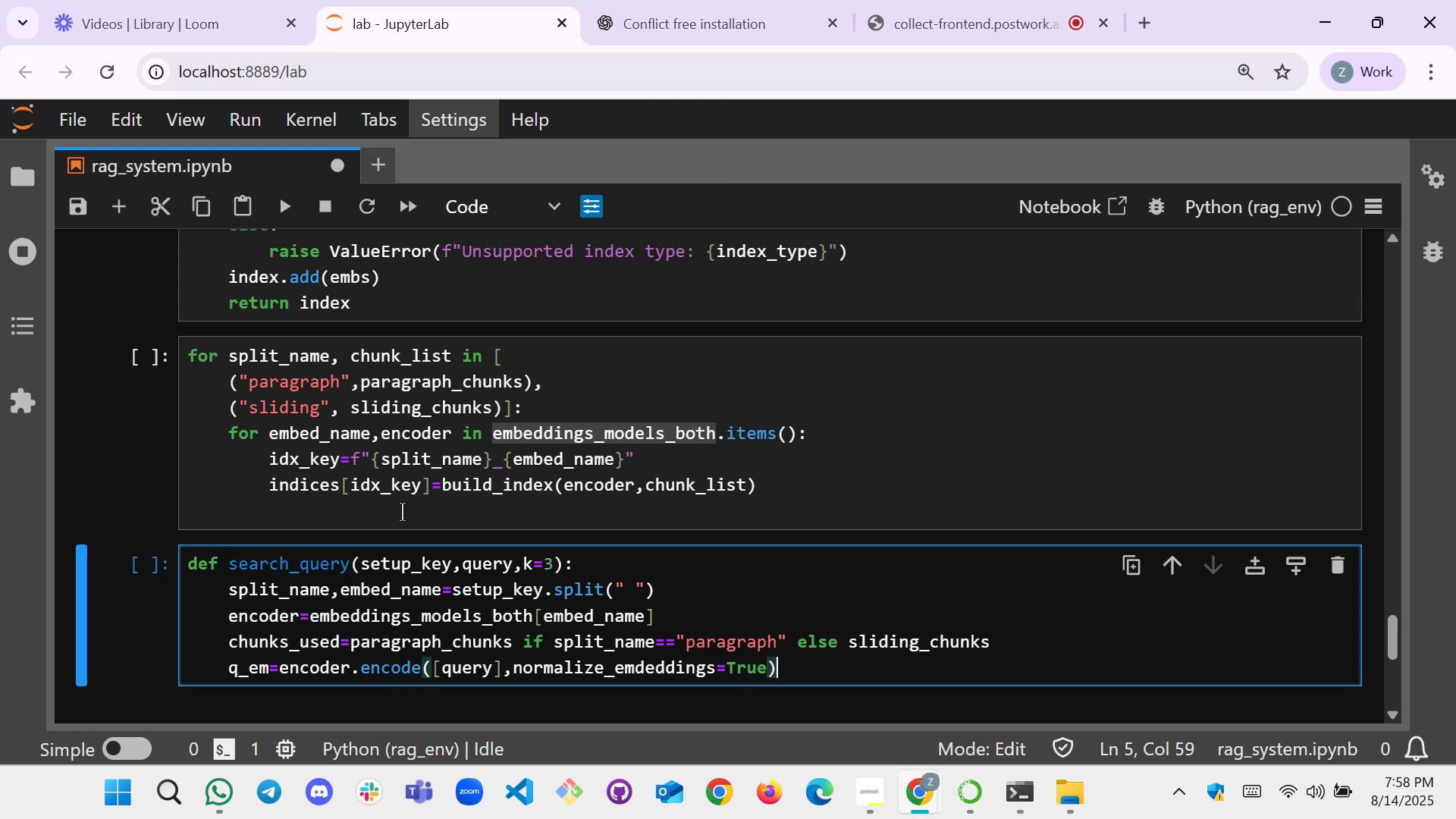 
type(.astype90)
key(Backspace)
key(Backspace)
type(())
 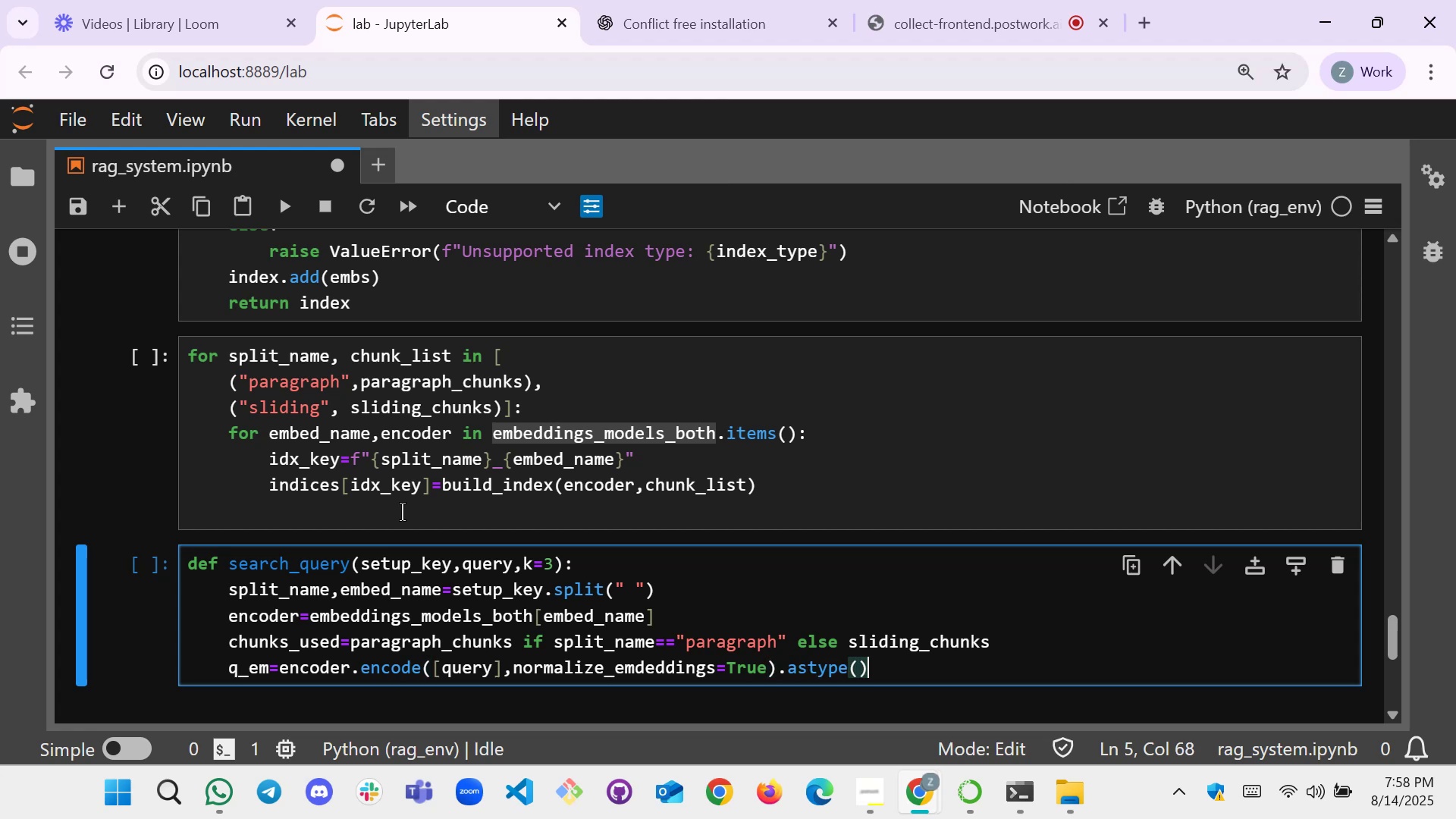 
key(ArrowLeft)
 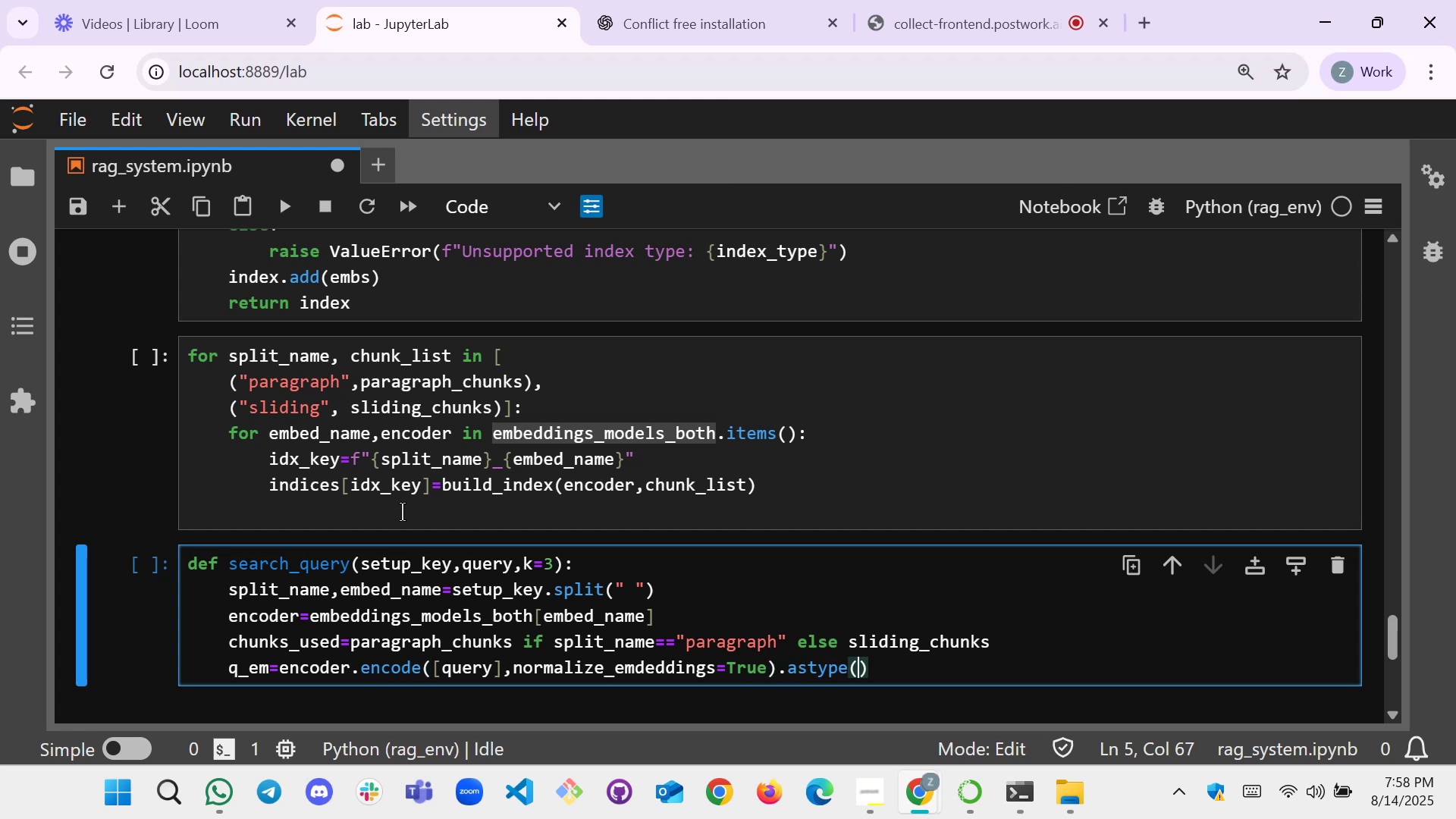 
key(Shift+Quote)
 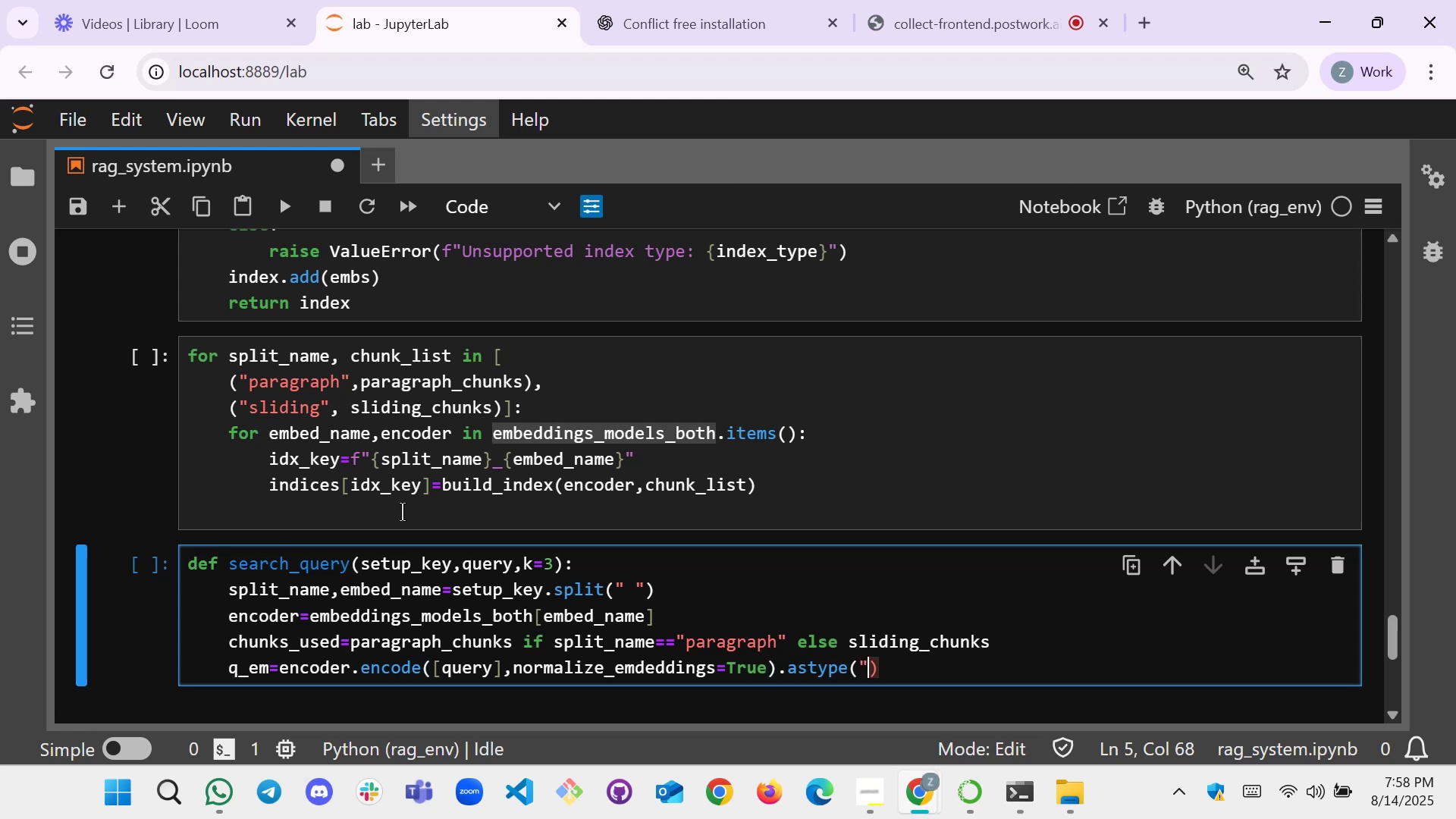 
key(Shift+Quote)
 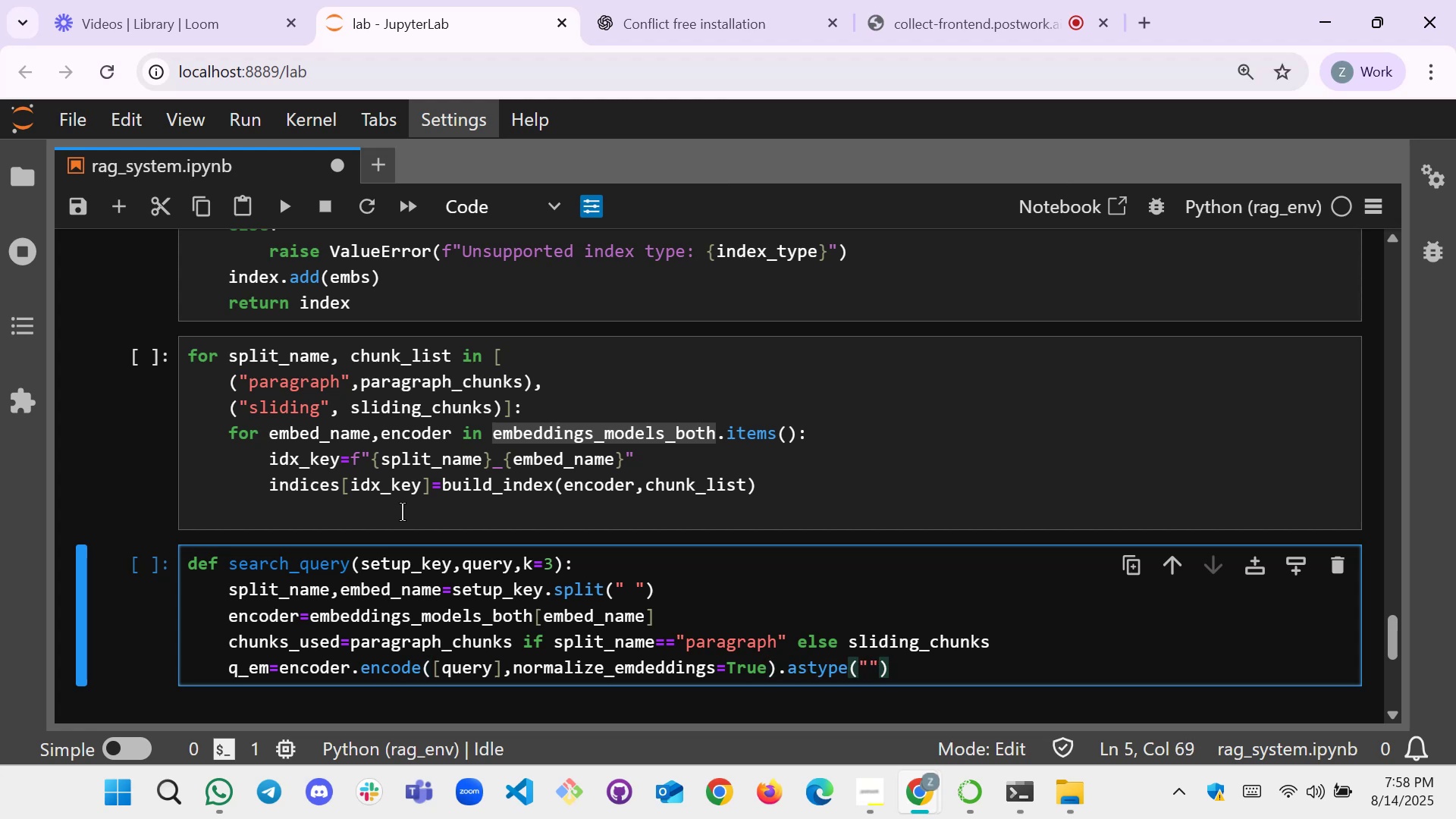 
key(ArrowLeft)
 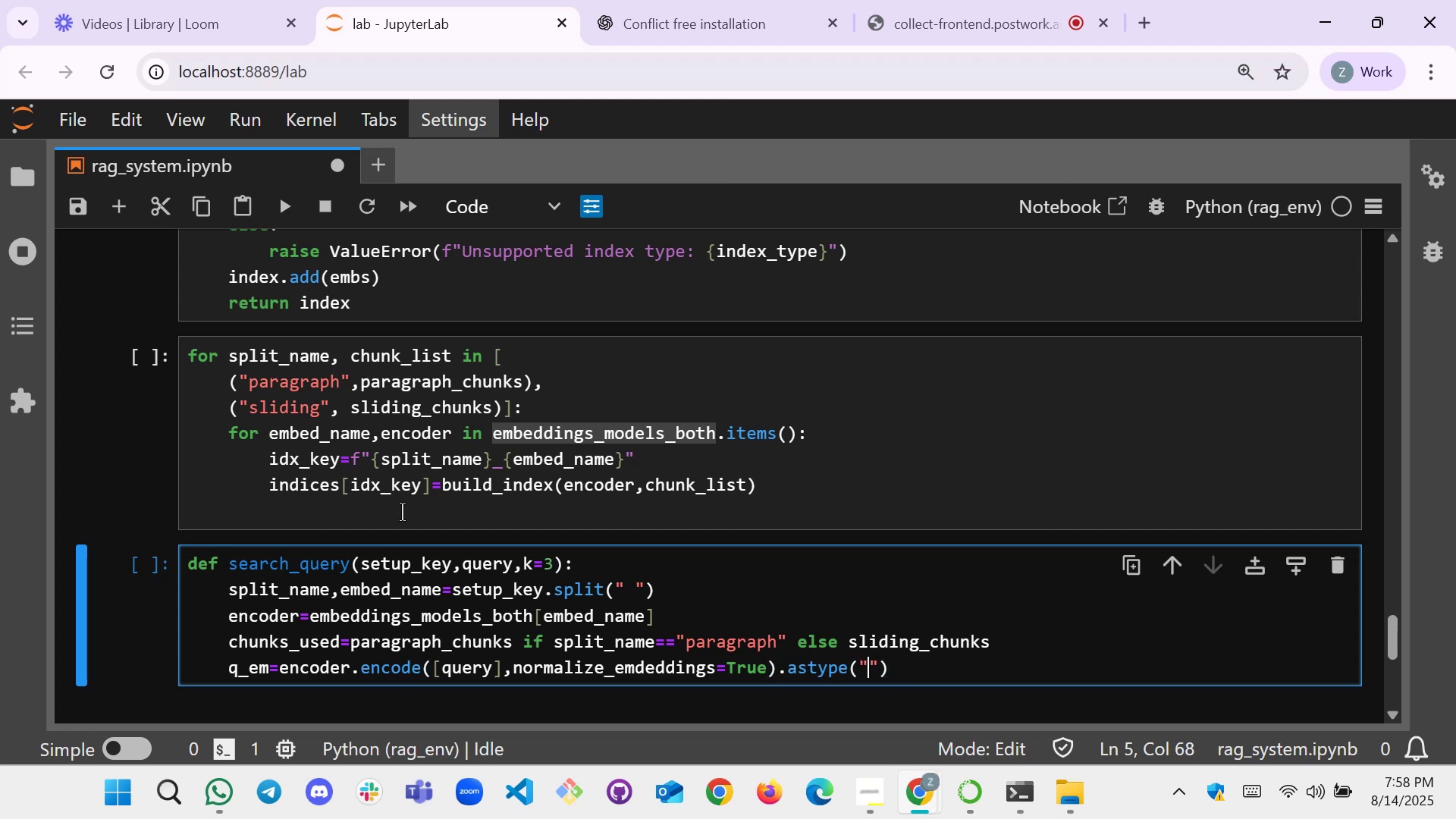 
type(float)
 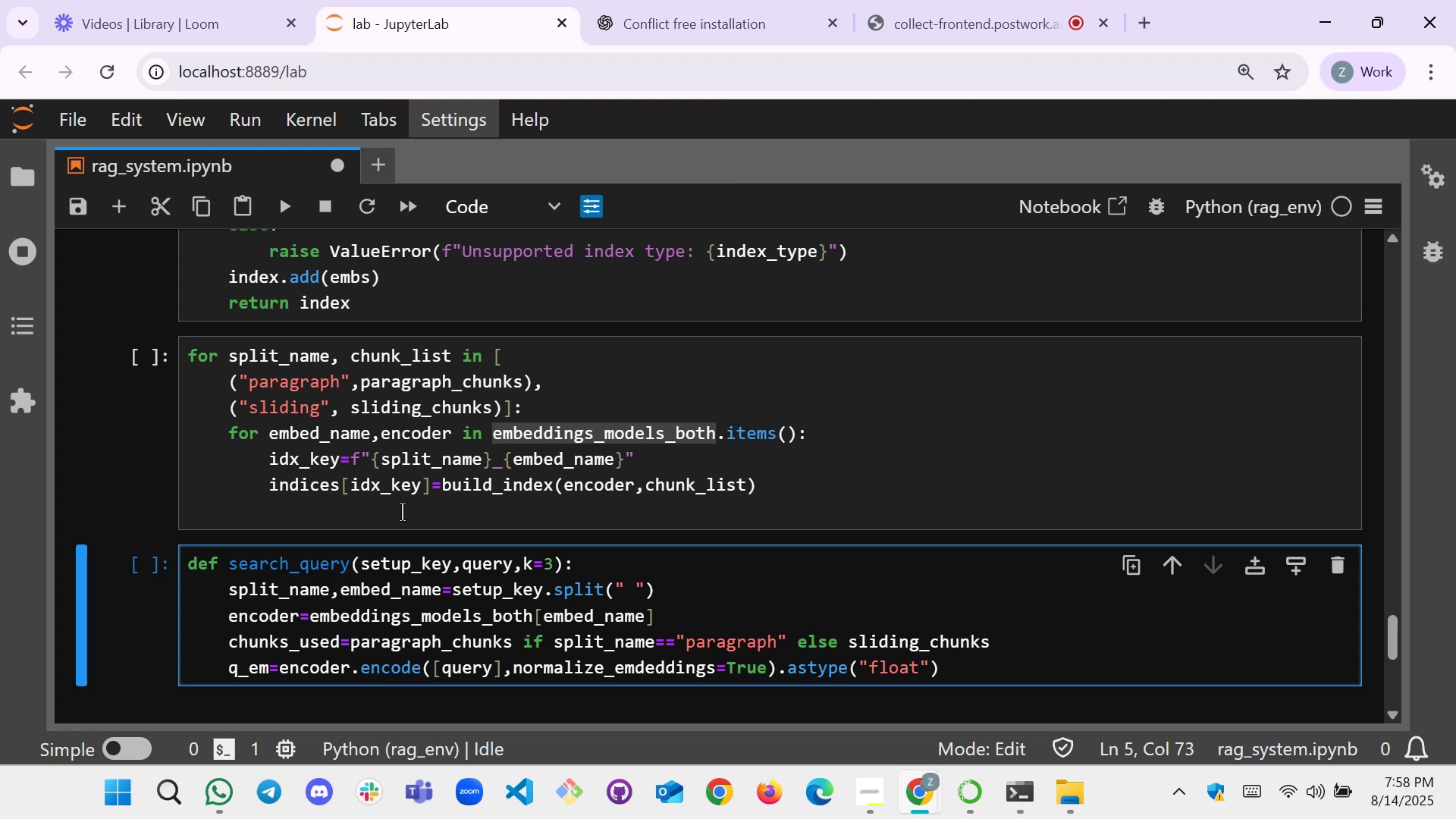 
type(32)
 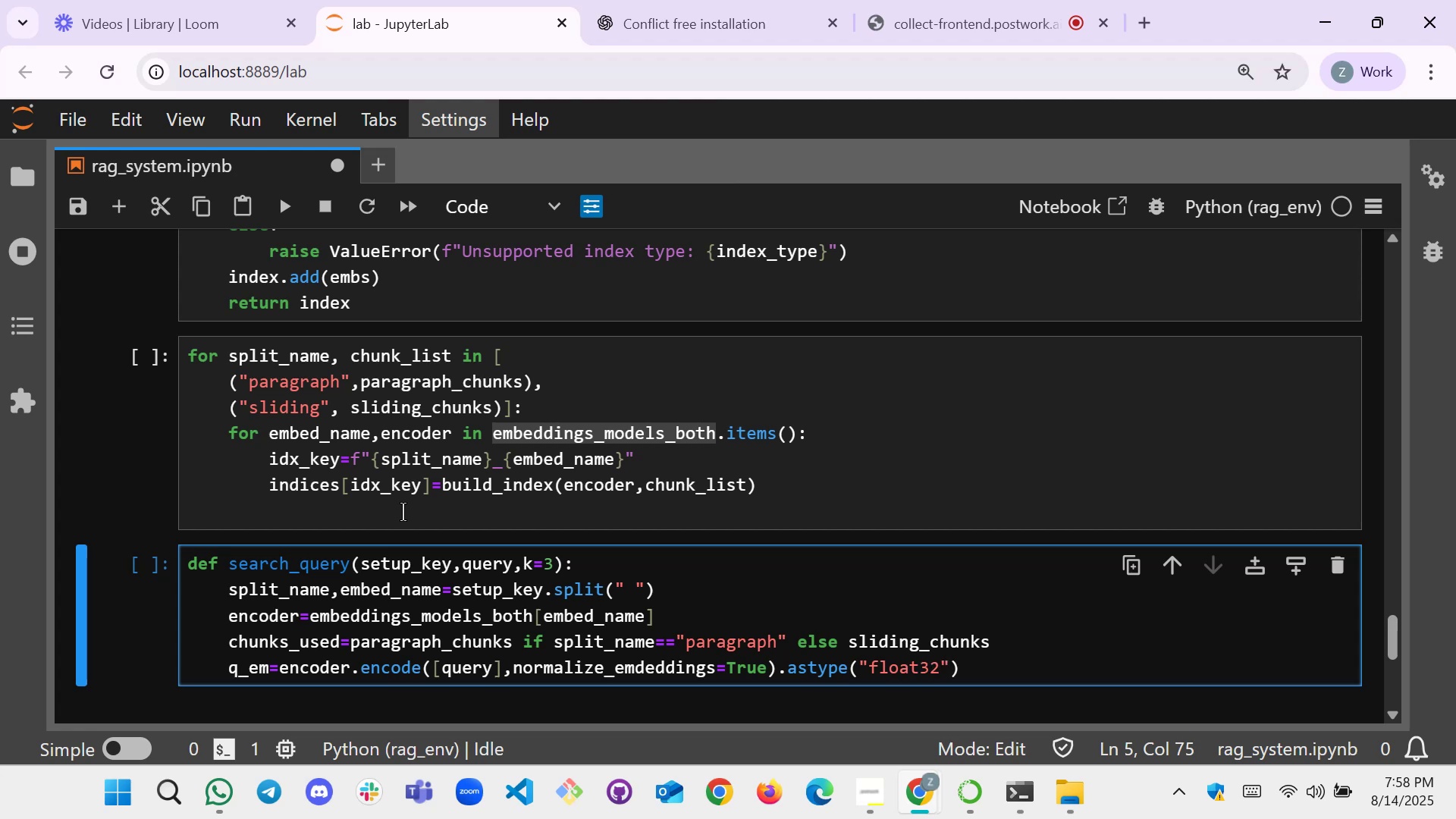 
key(ArrowRight)
 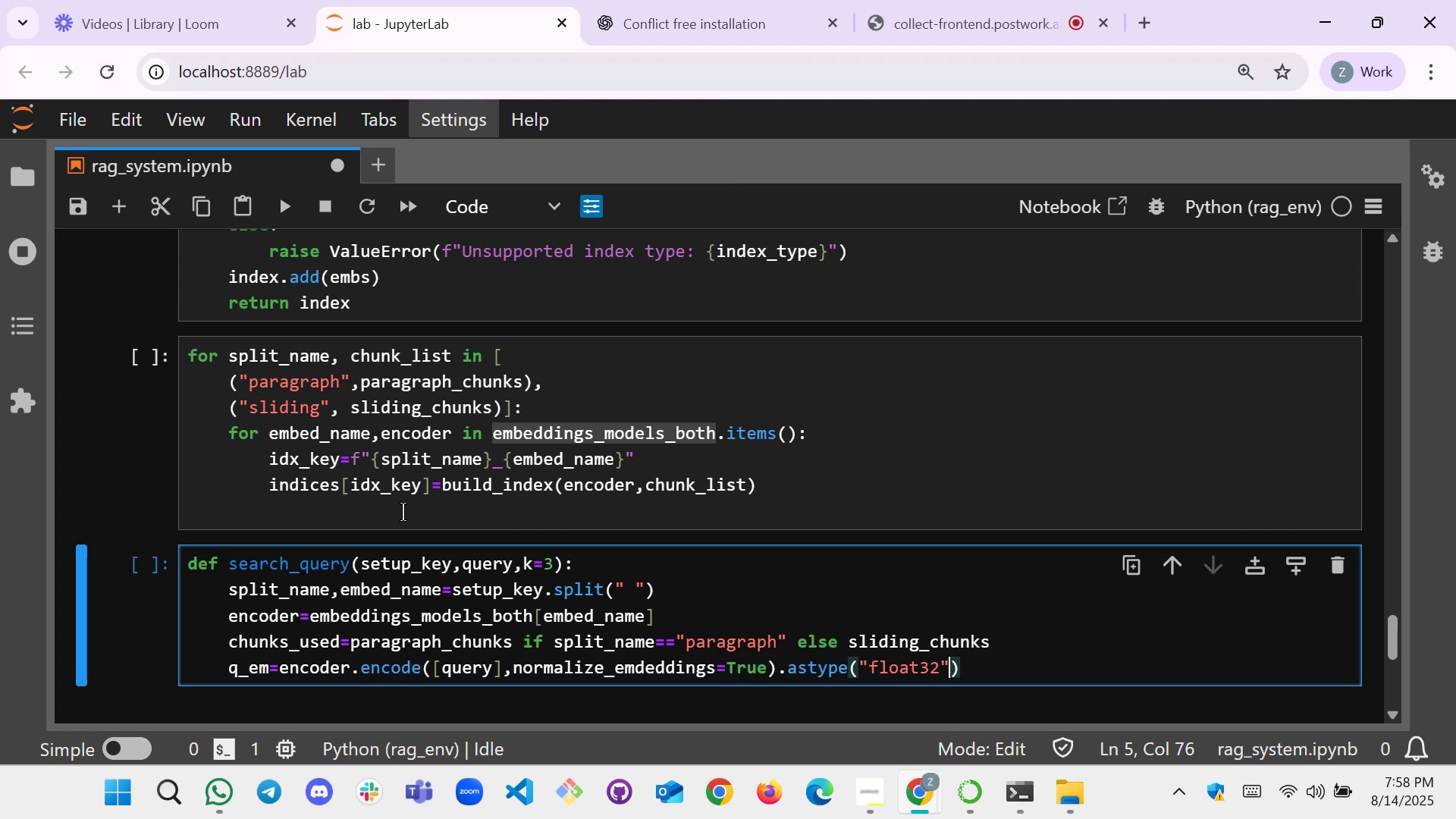 
key(ArrowRight)
 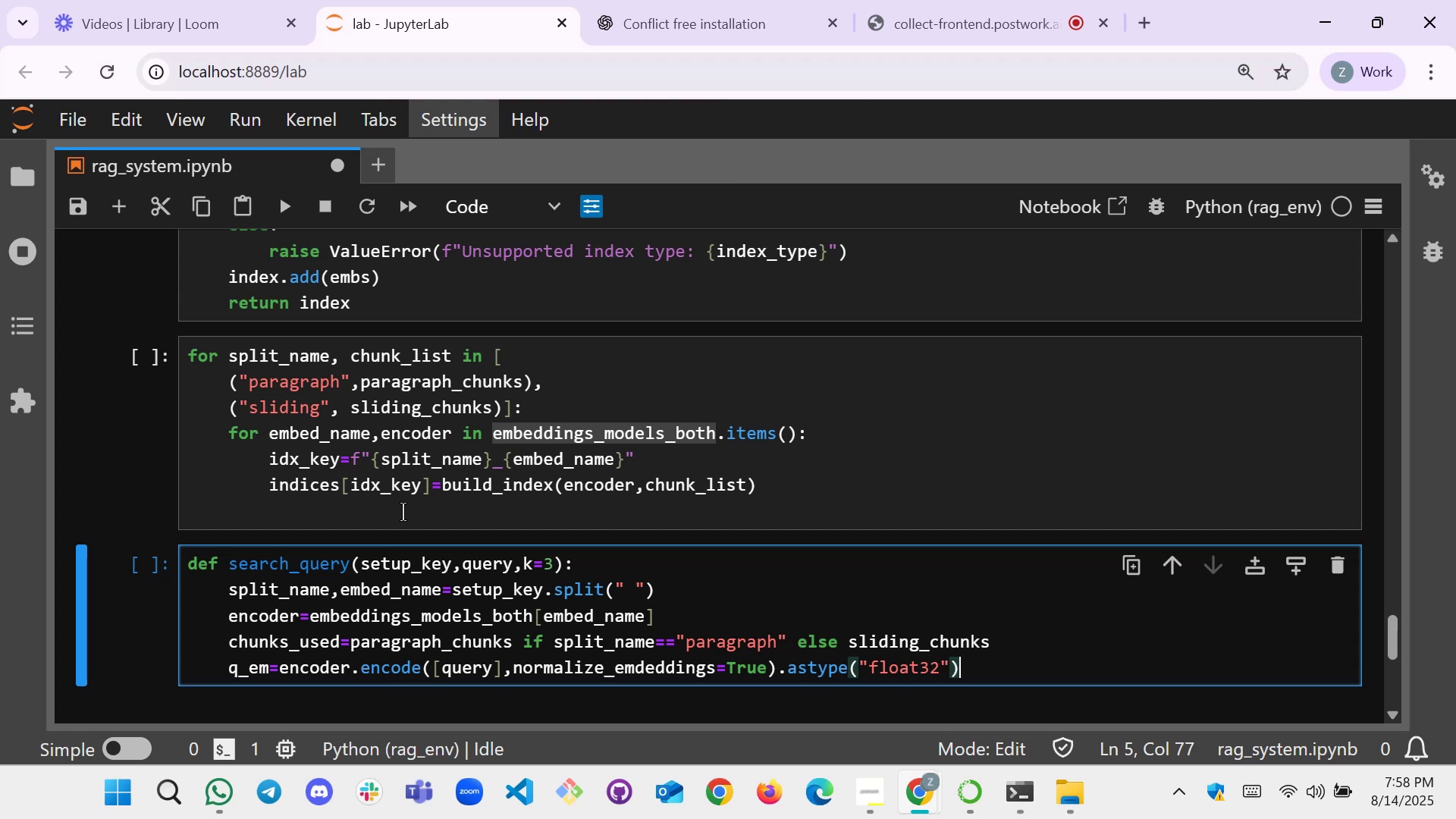 
key(Enter)
 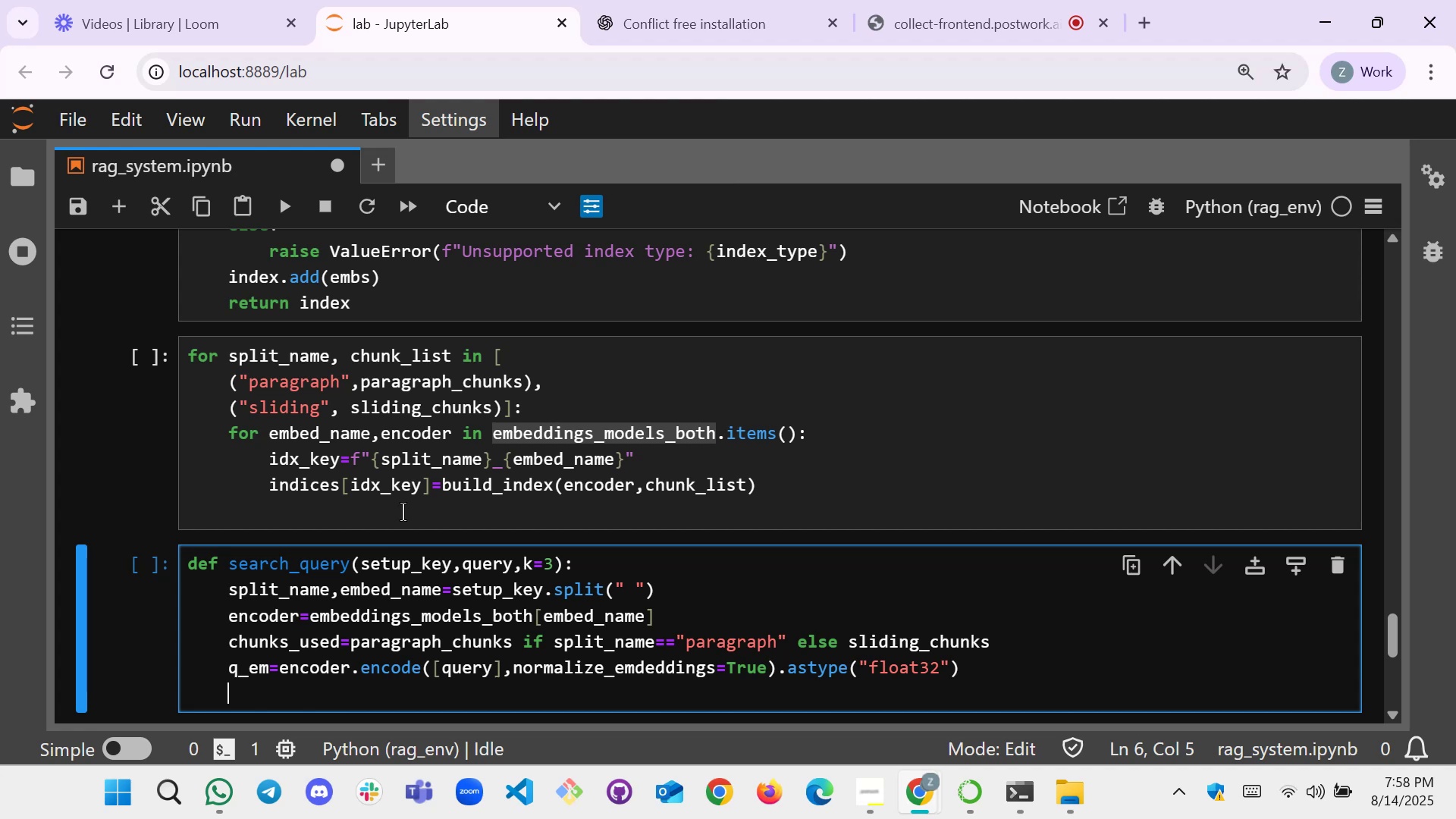 
type(scores_)
key(Backspace)
type(,ids=inc)
key(Backspace)
type(de)
key(Backspace)
type(ices)
 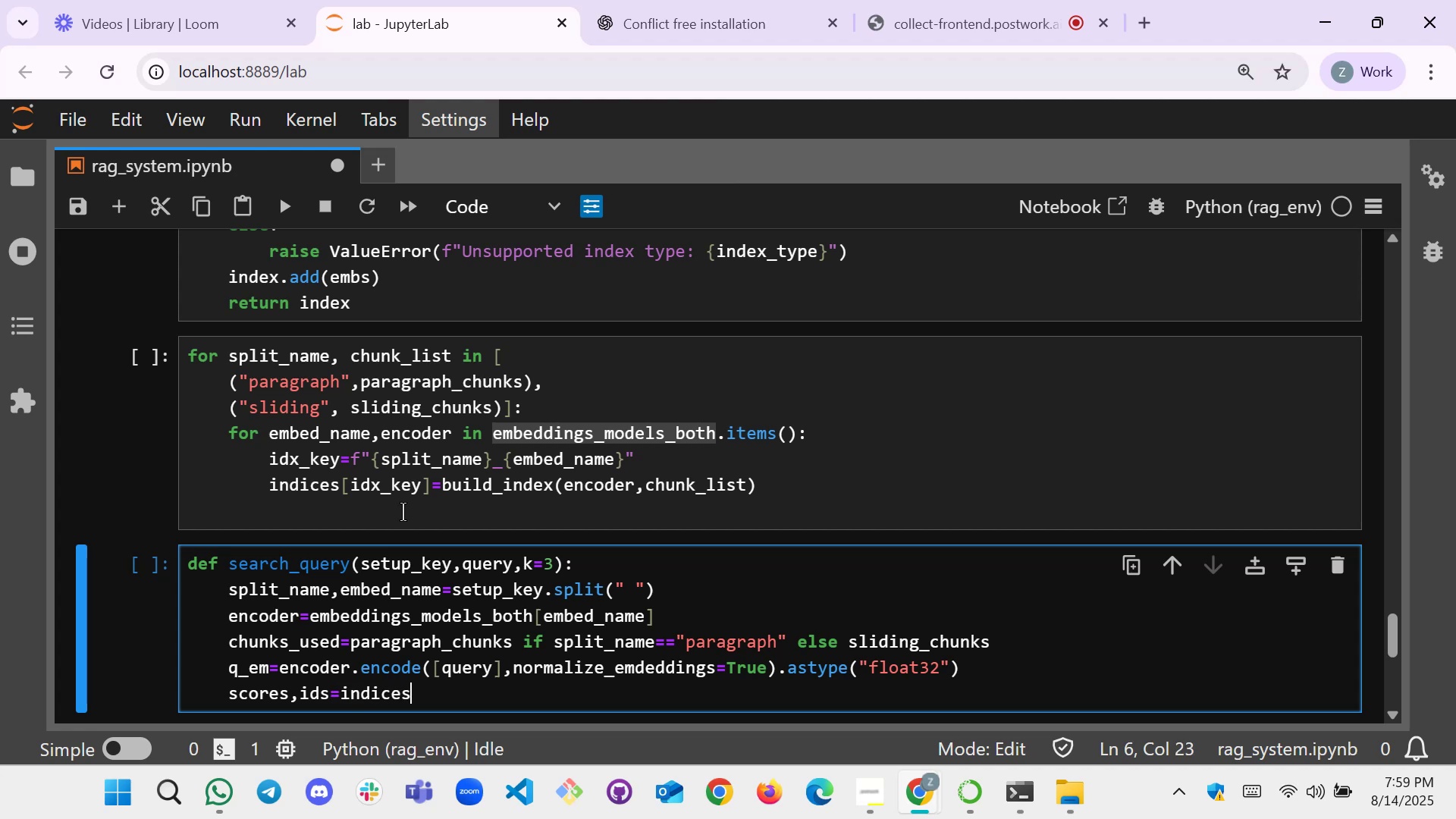 
wait(33.65)
 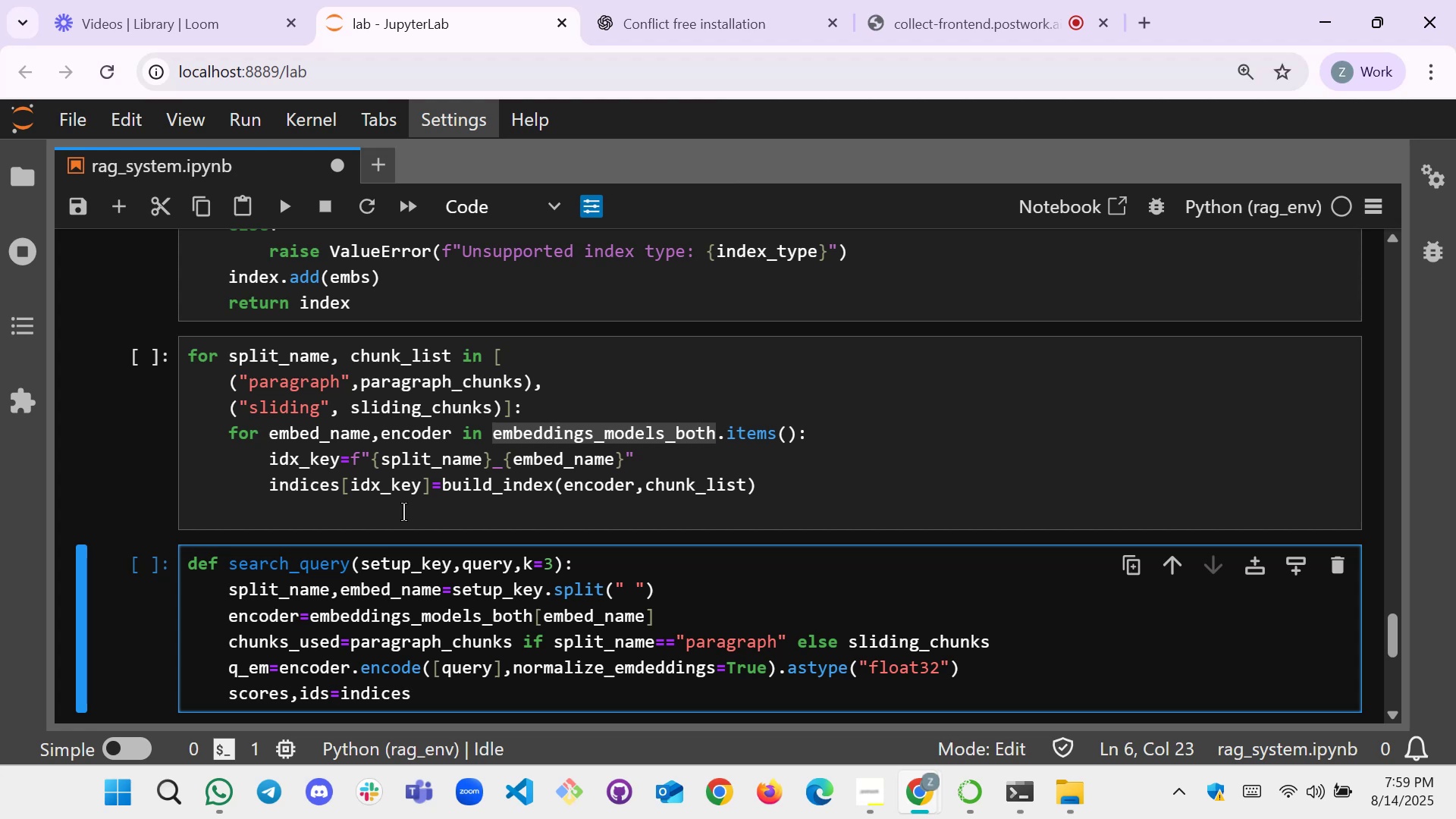 
left_click([325, 492])
 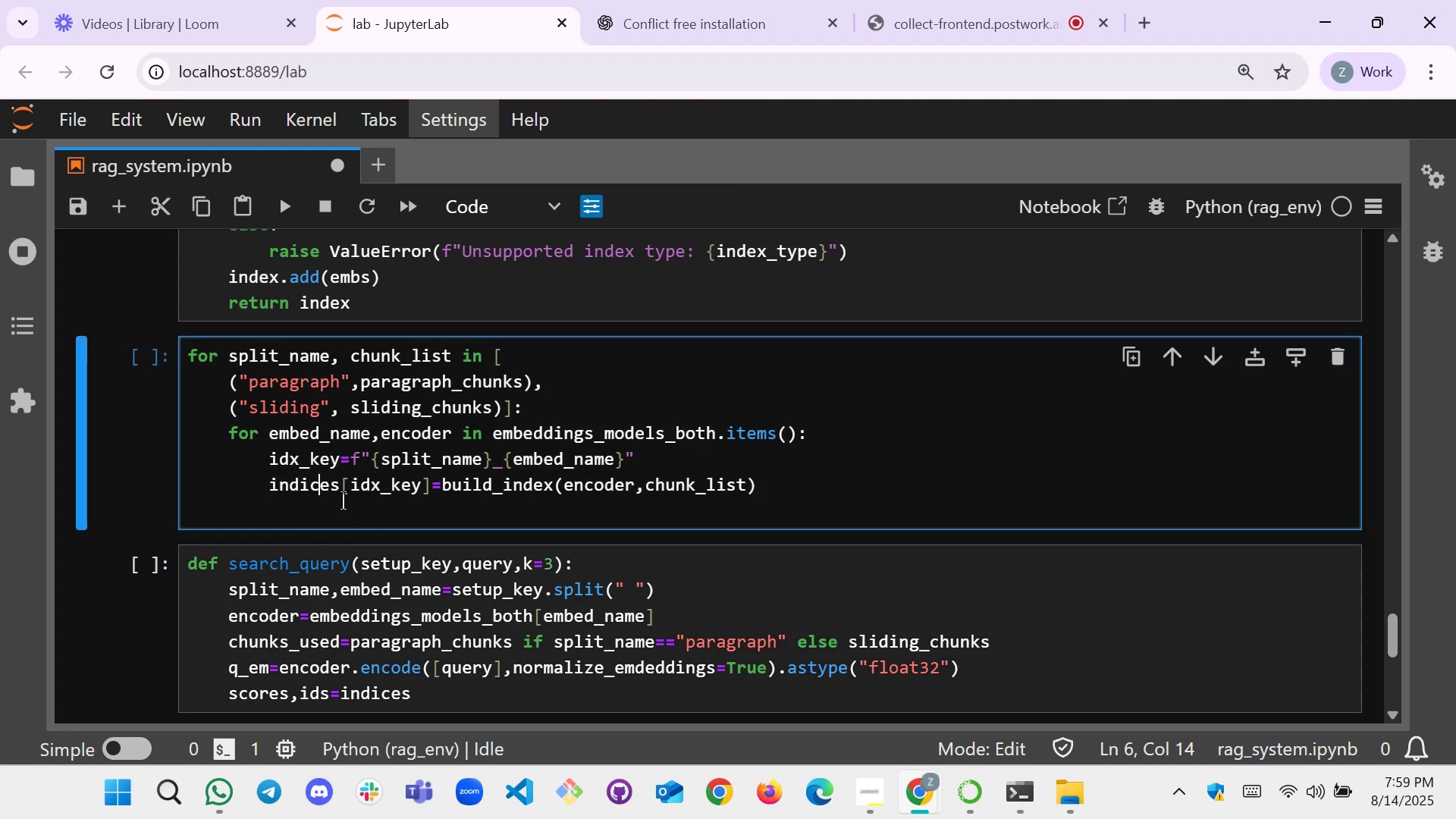 
double_click([316, 492])
 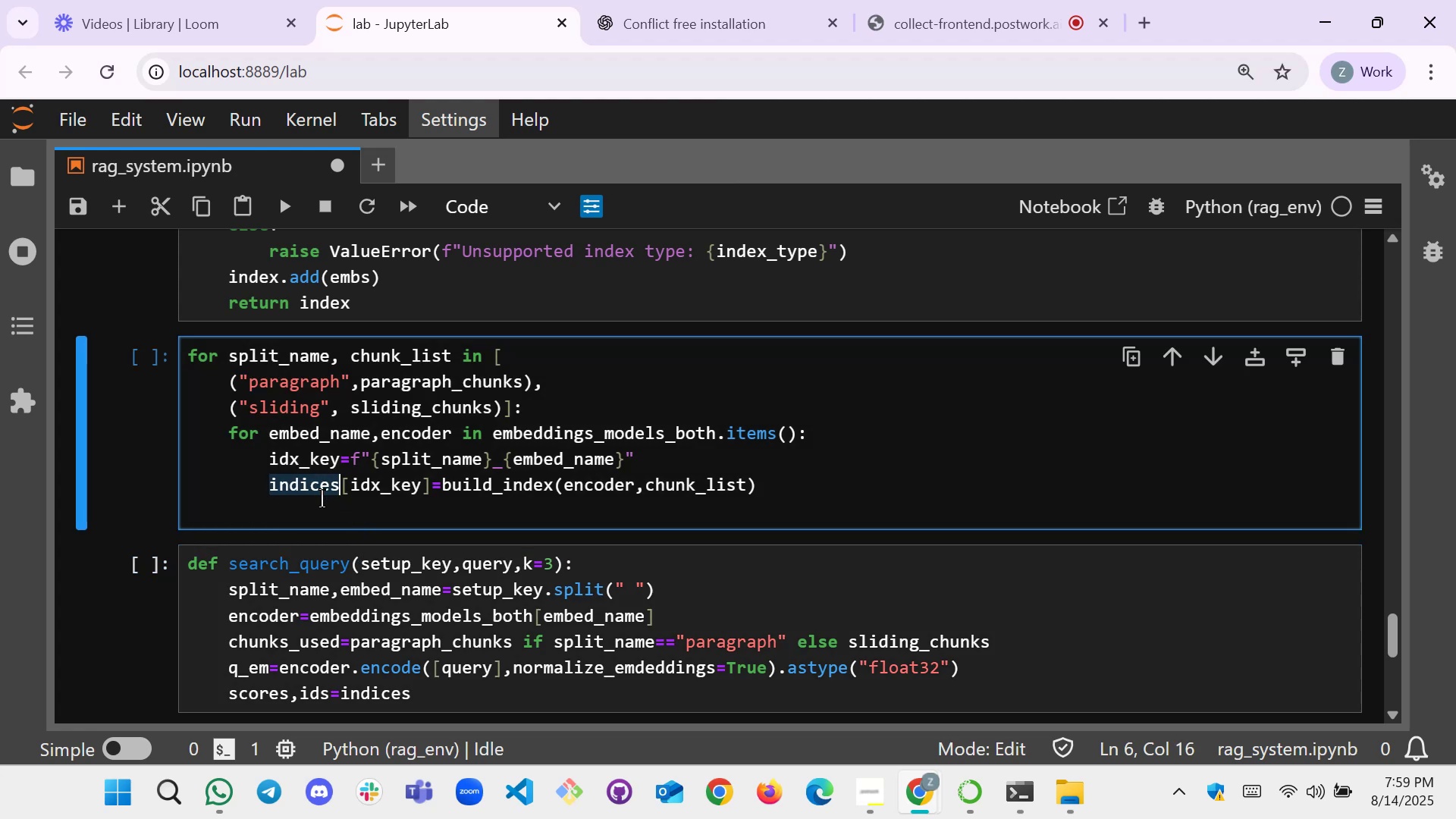 
key(Control+C)
 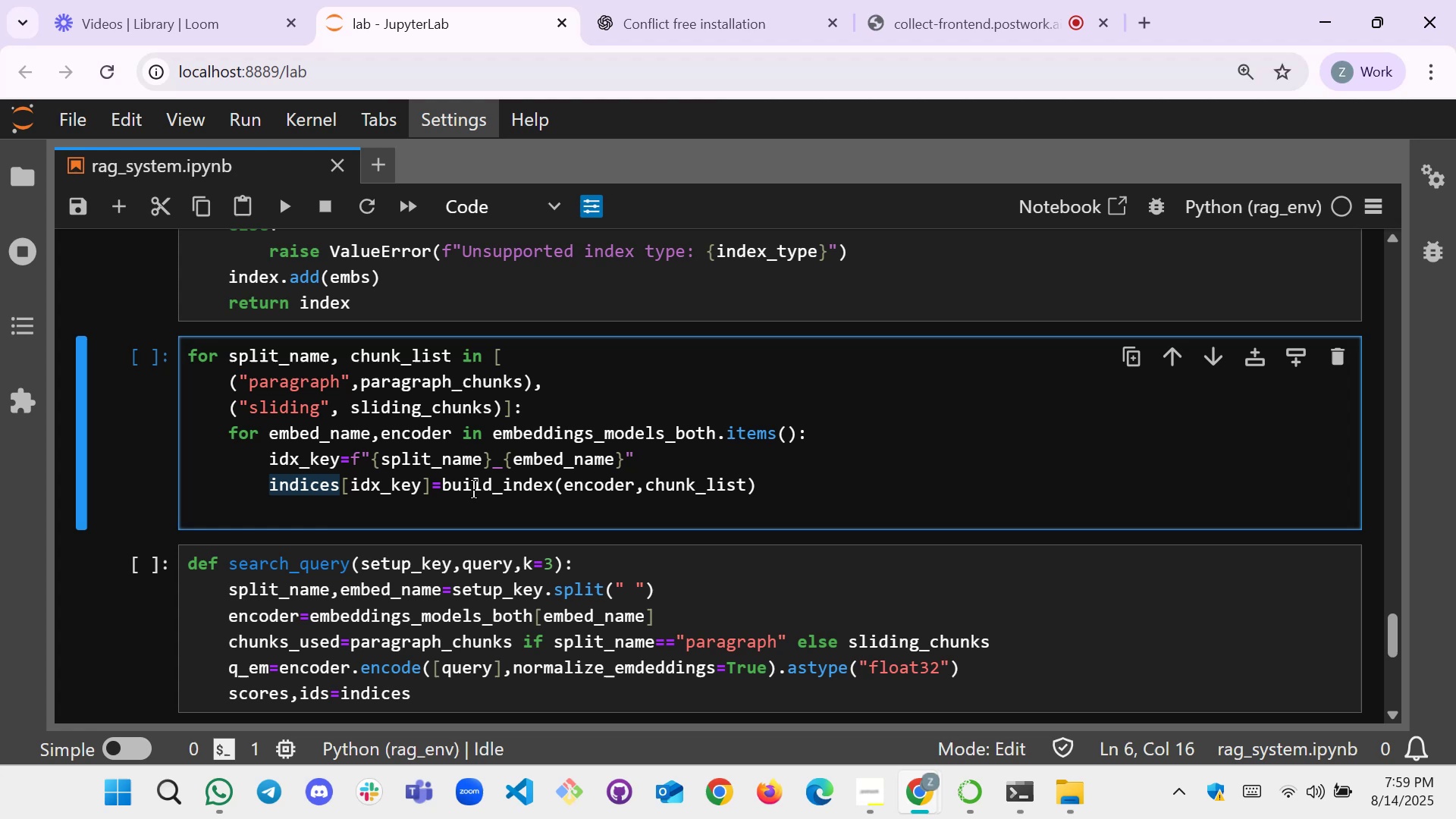 
wait(14.79)
 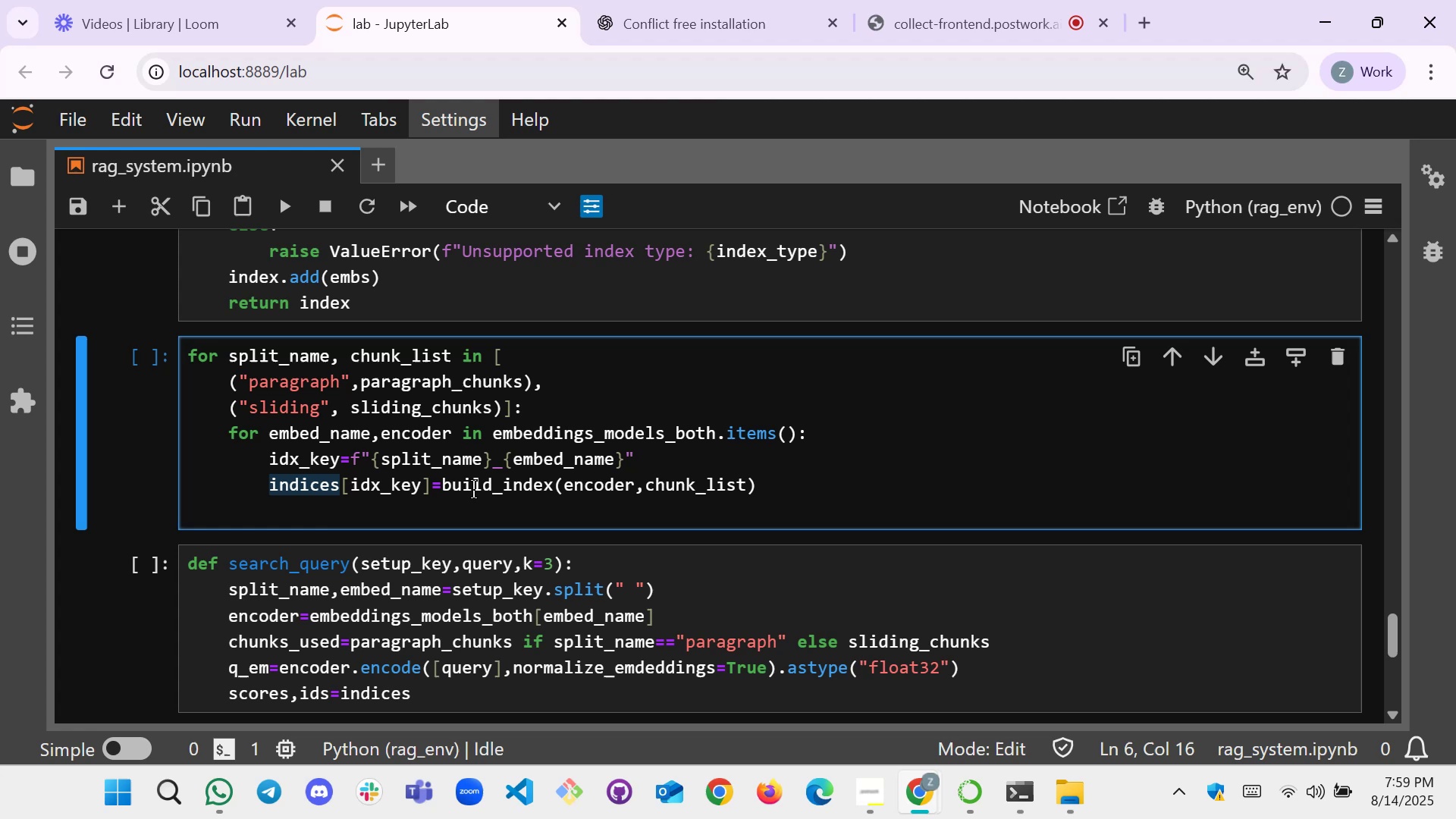 
scroll: coordinate [434, 435], scroll_direction: up, amount: 1.0
 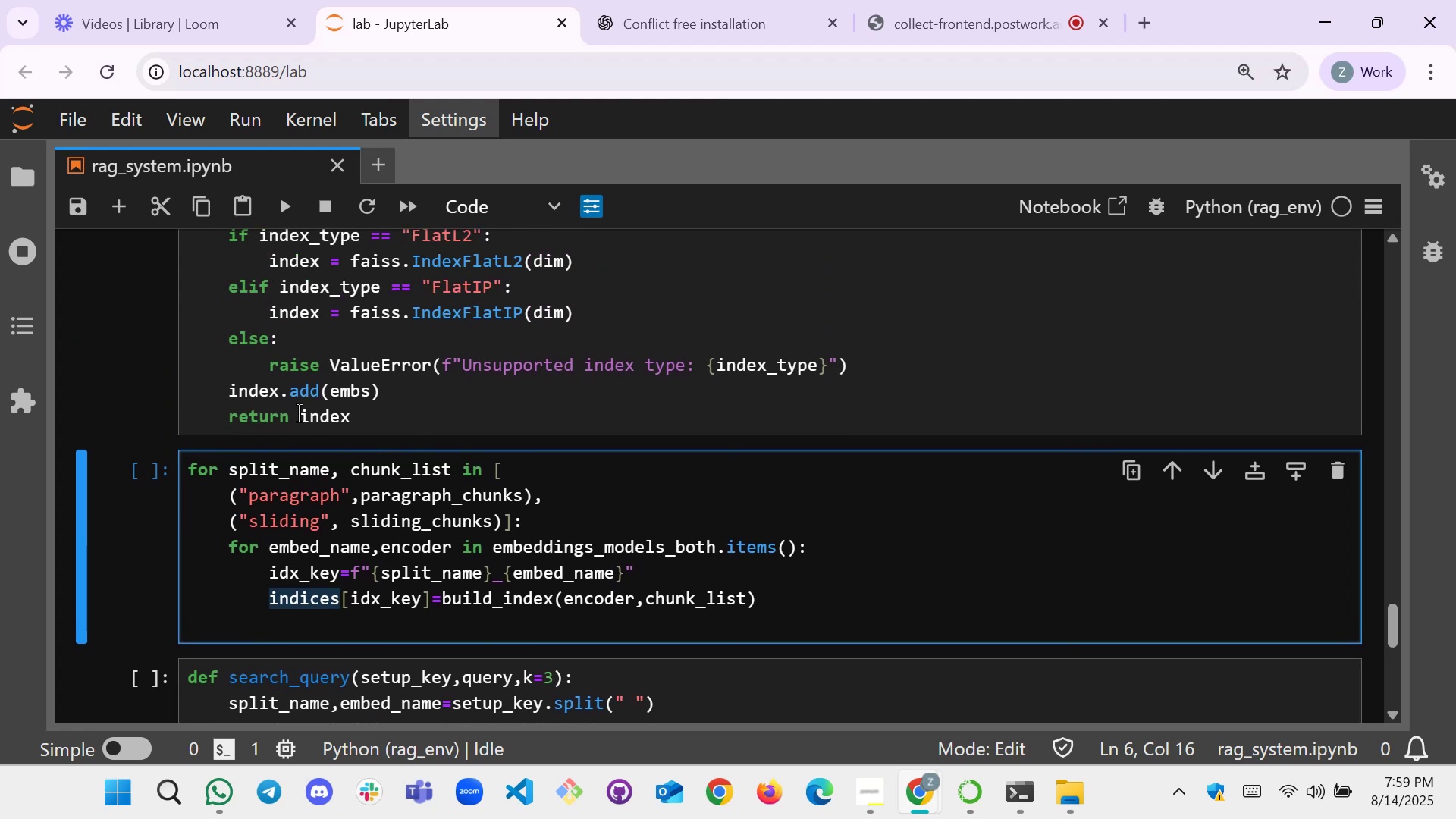 
scroll: coordinate [347, 400], scroll_direction: down, amount: 1.0
 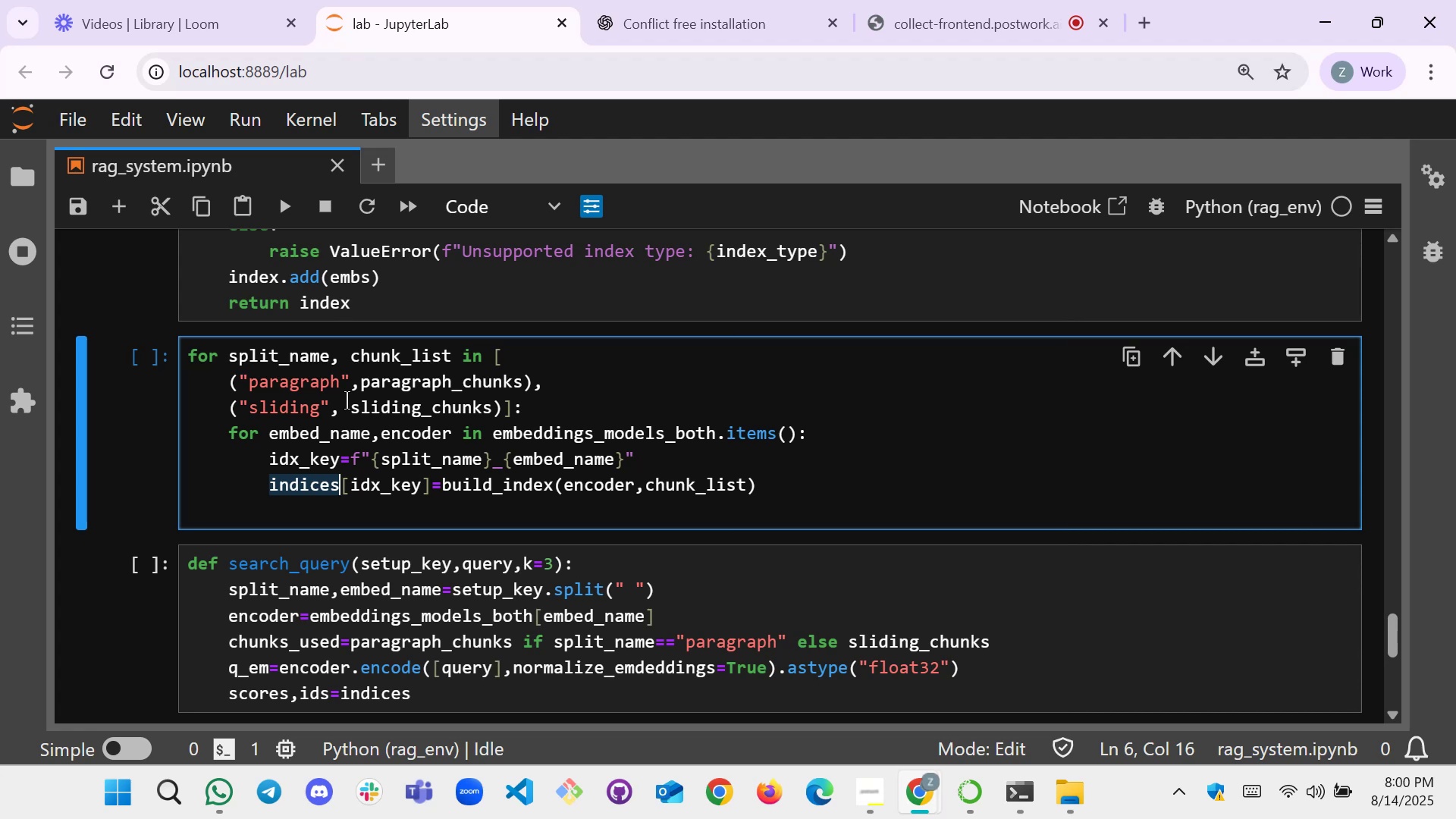 
wait(16.55)
 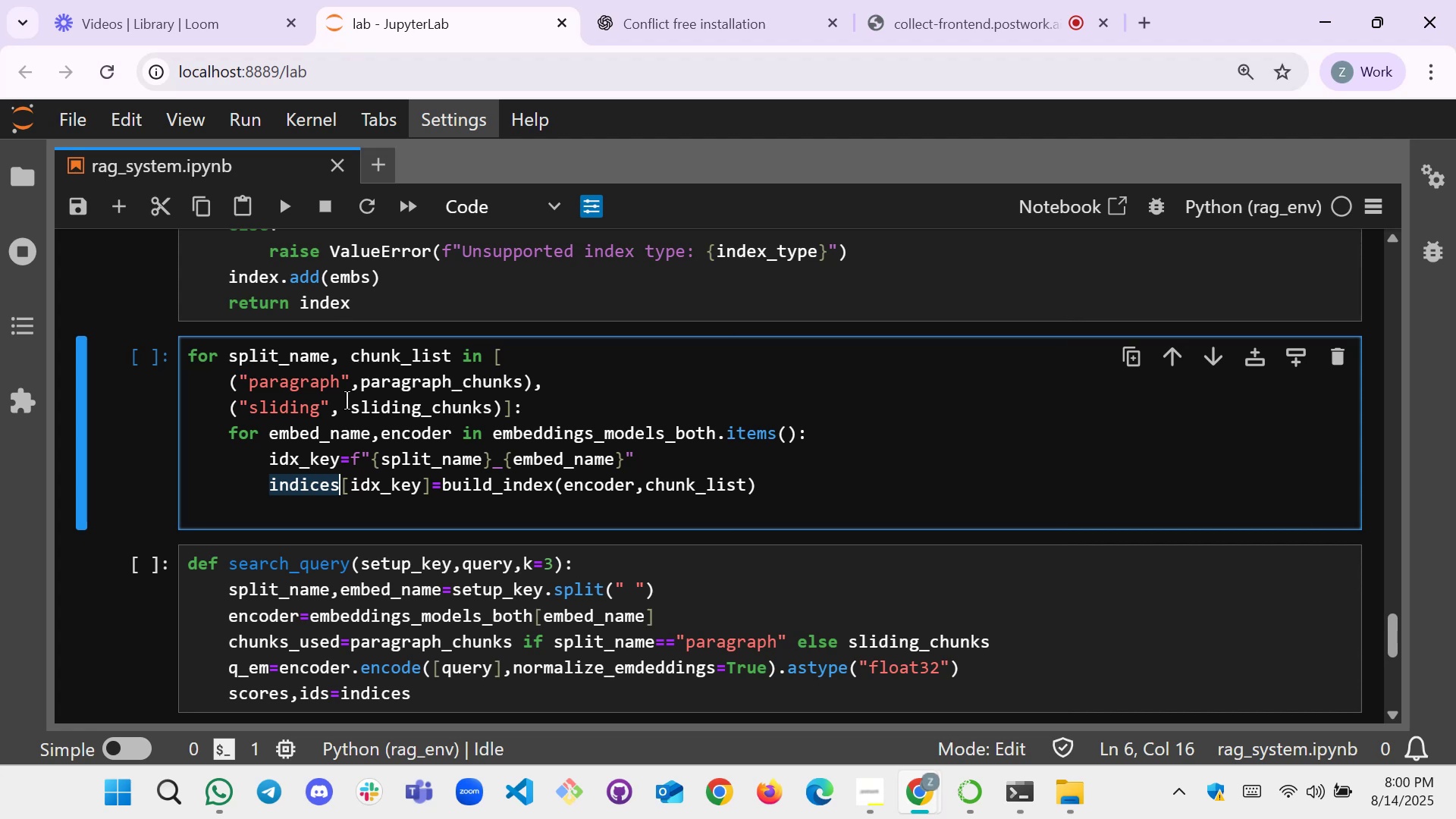 
scroll: coordinate [402, 495], scroll_direction: down, amount: 2.0
 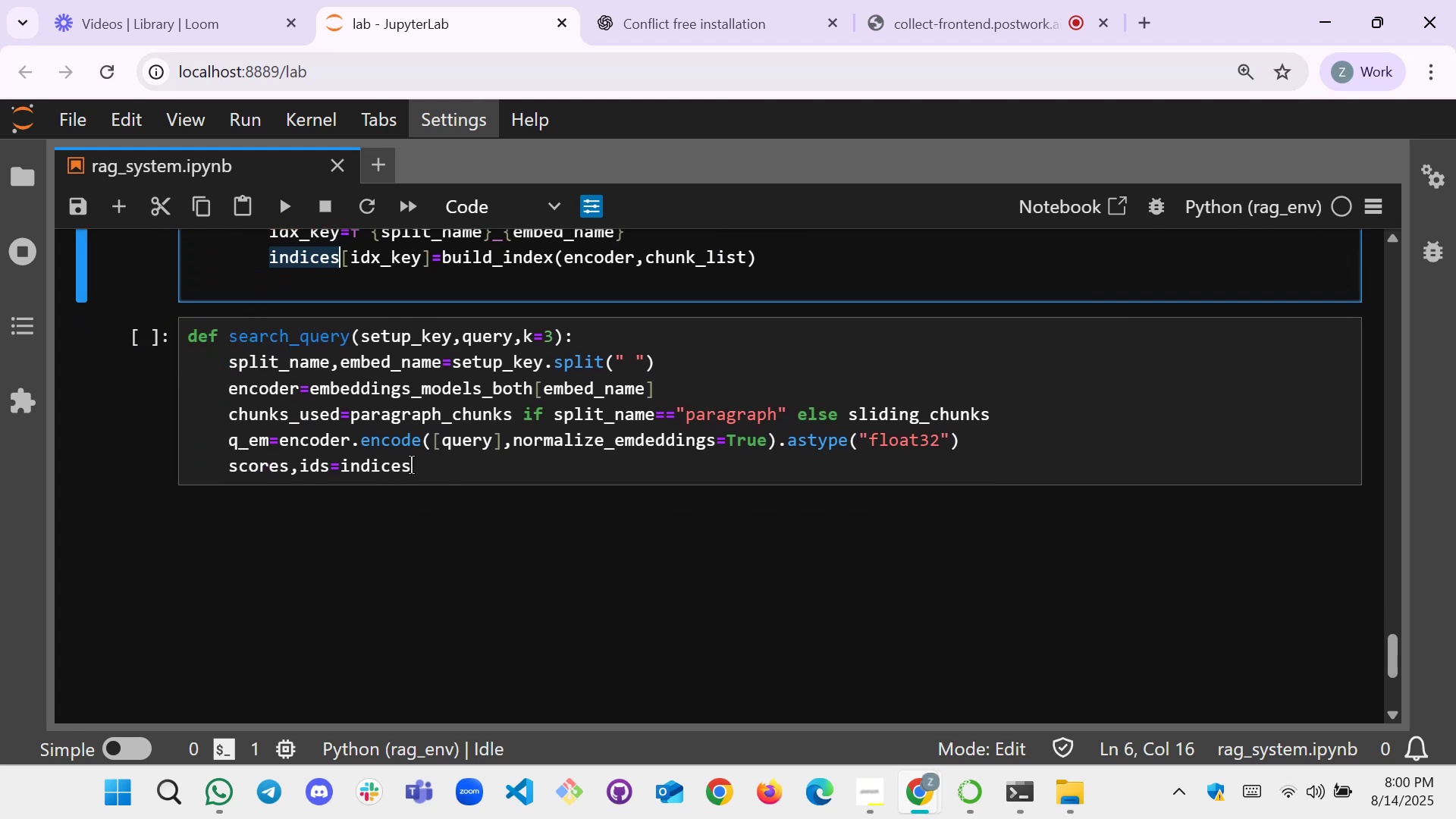 
left_click([420, 469])
 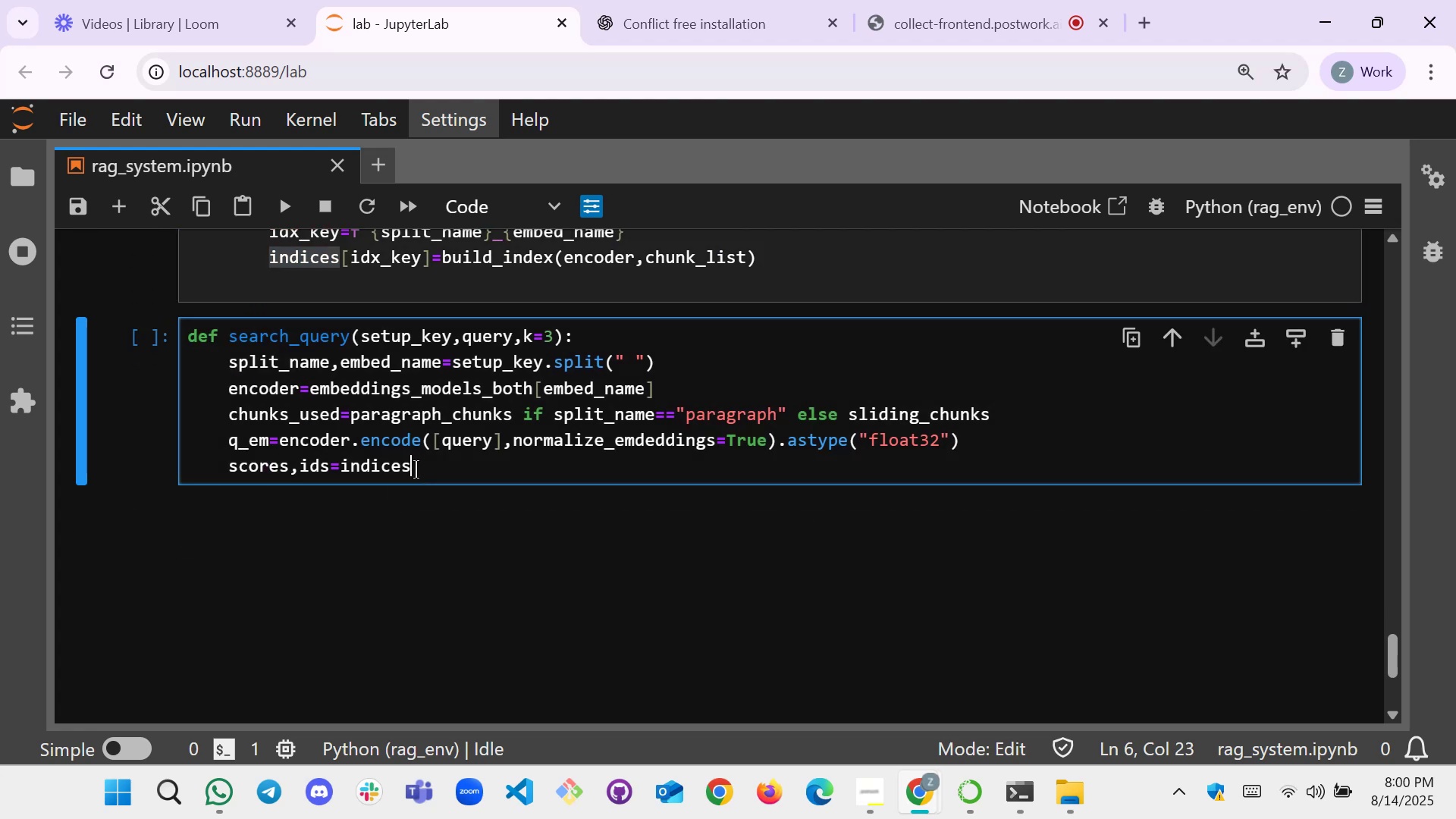 
scroll: coordinate [343, 350], scroll_direction: up, amount: 1.0
 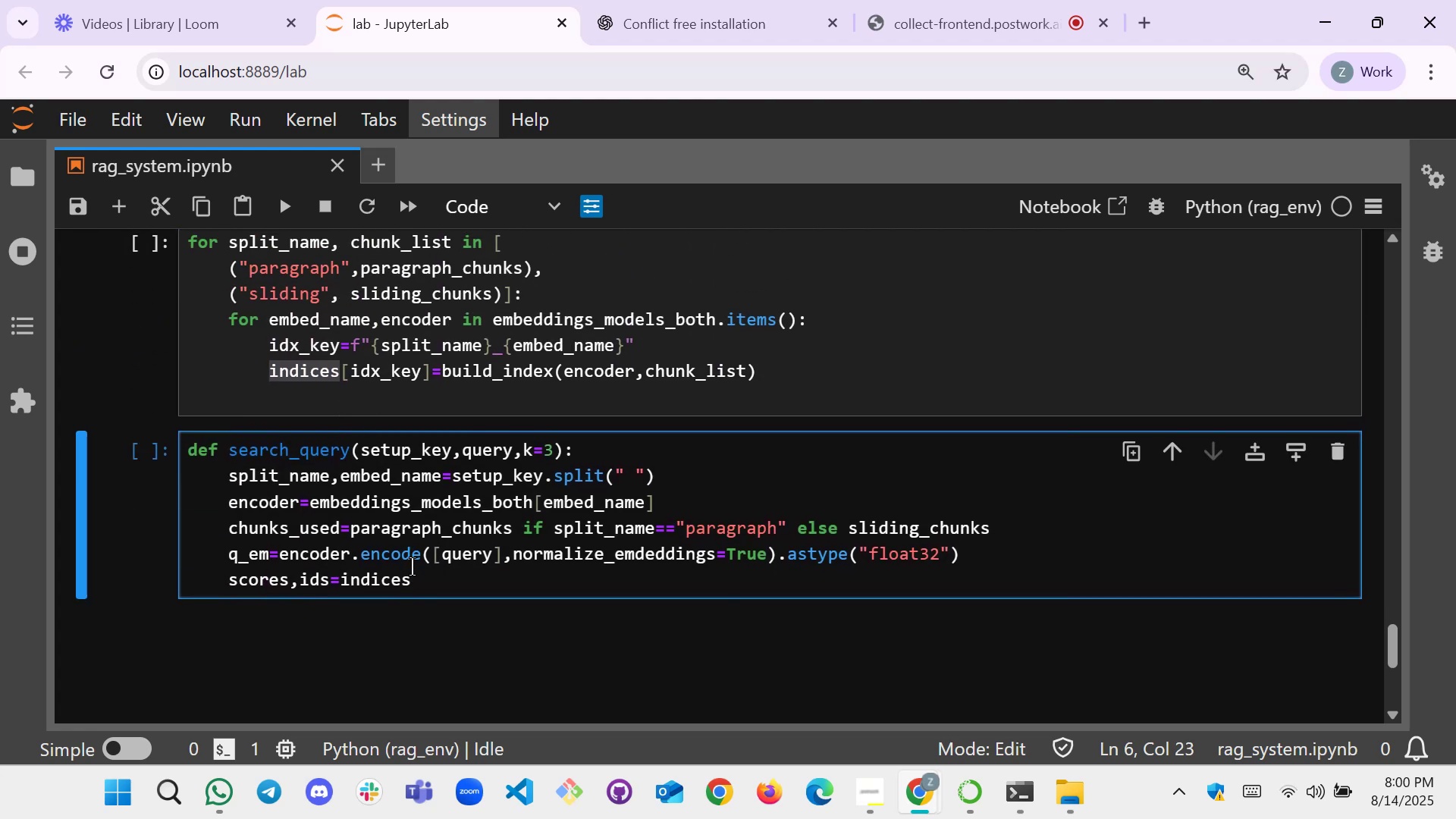 
wait(8.15)
 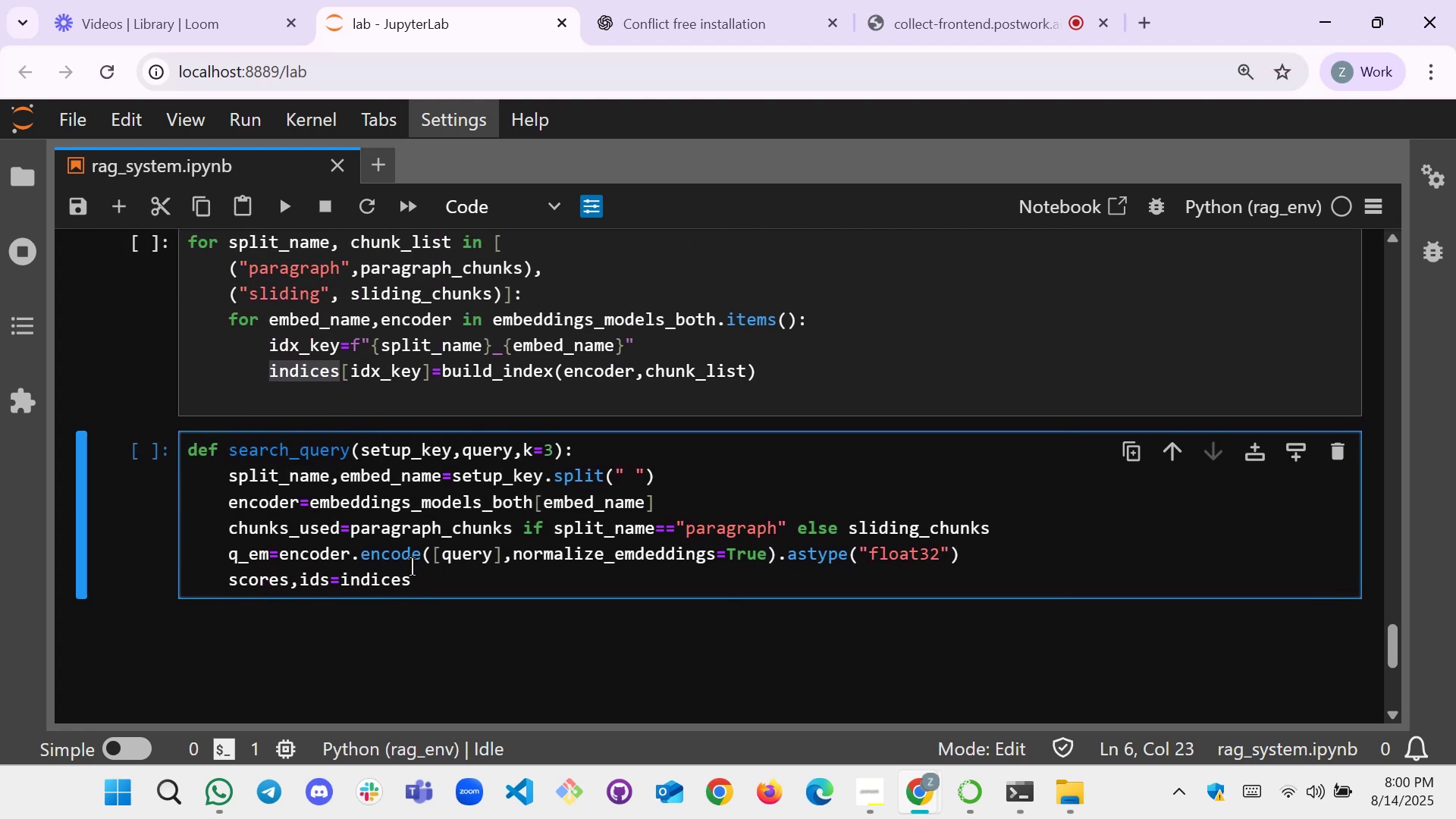 
key(BracketLeft)
 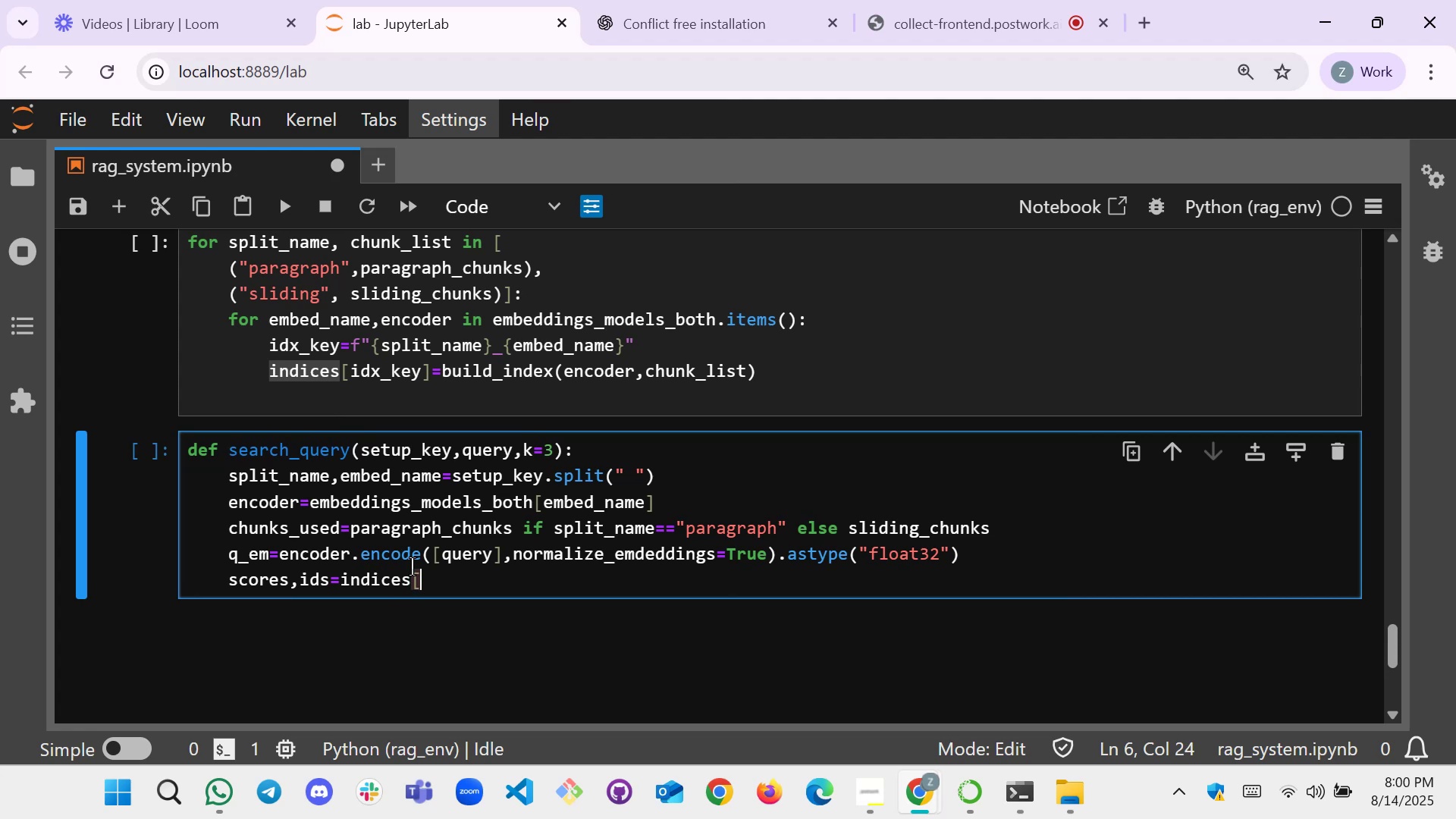 
key(BracketRight)
 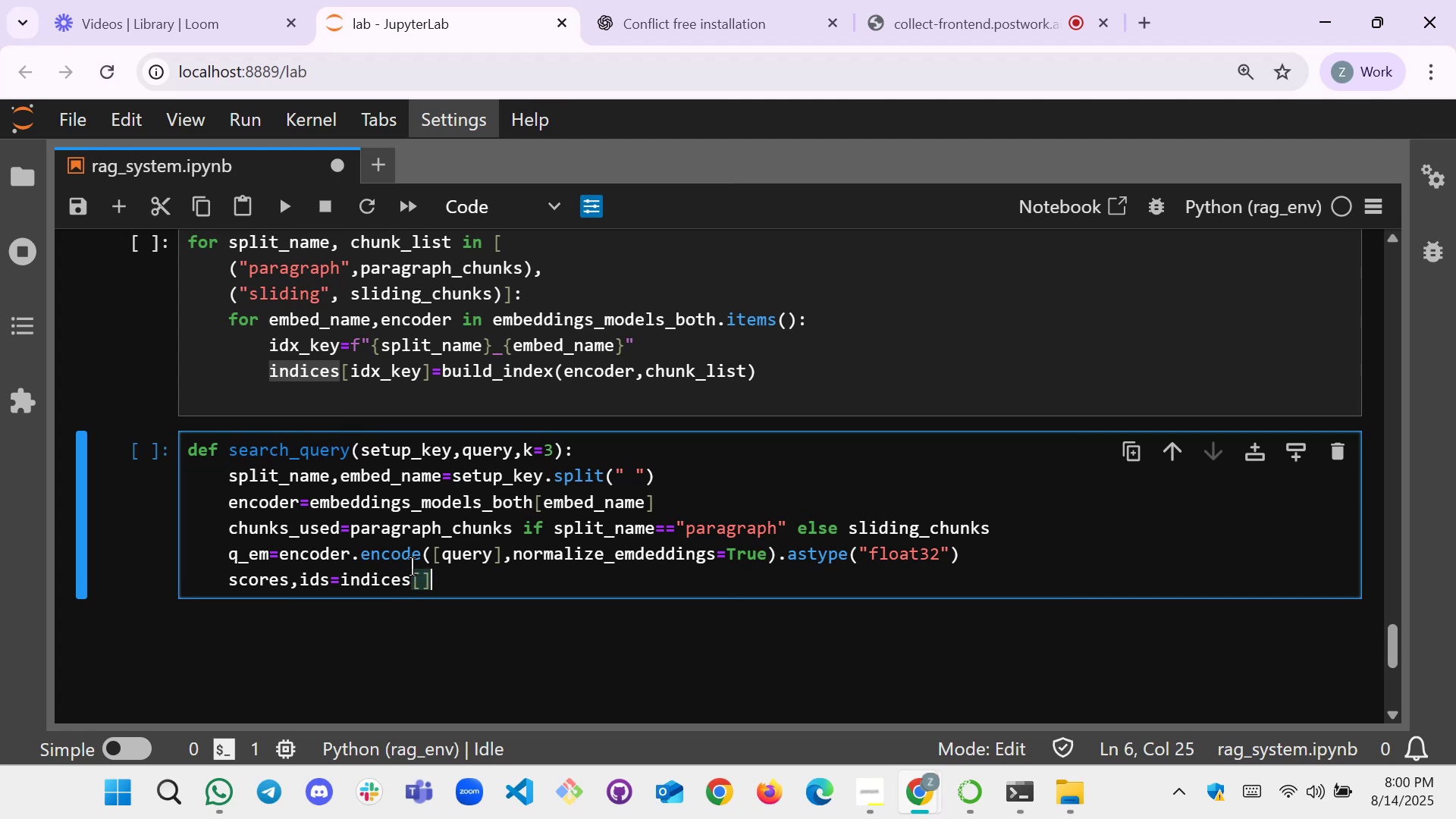 
key(ArrowLeft)
 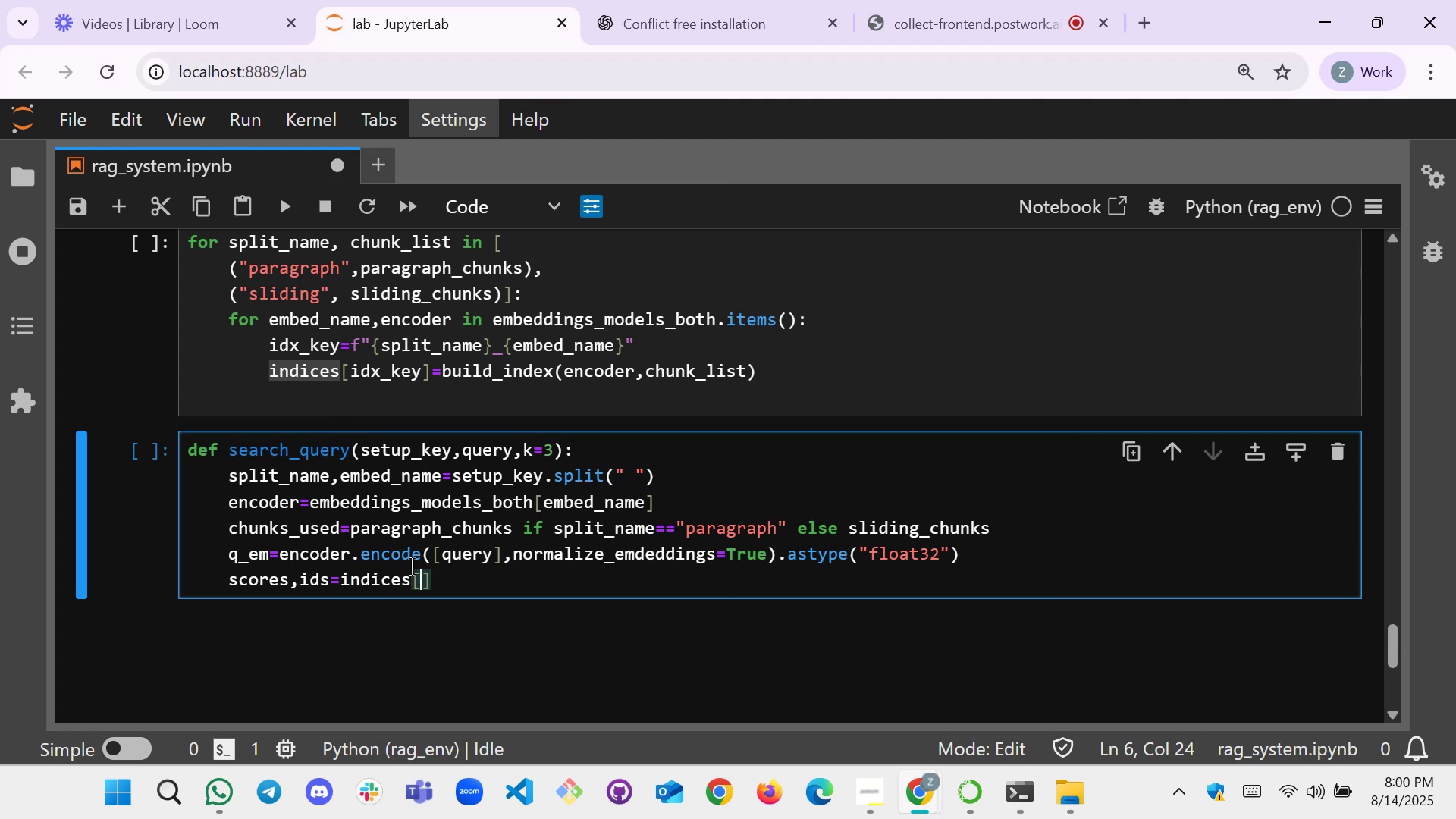 
type(setups)
key(Backspace)
type(_key)
 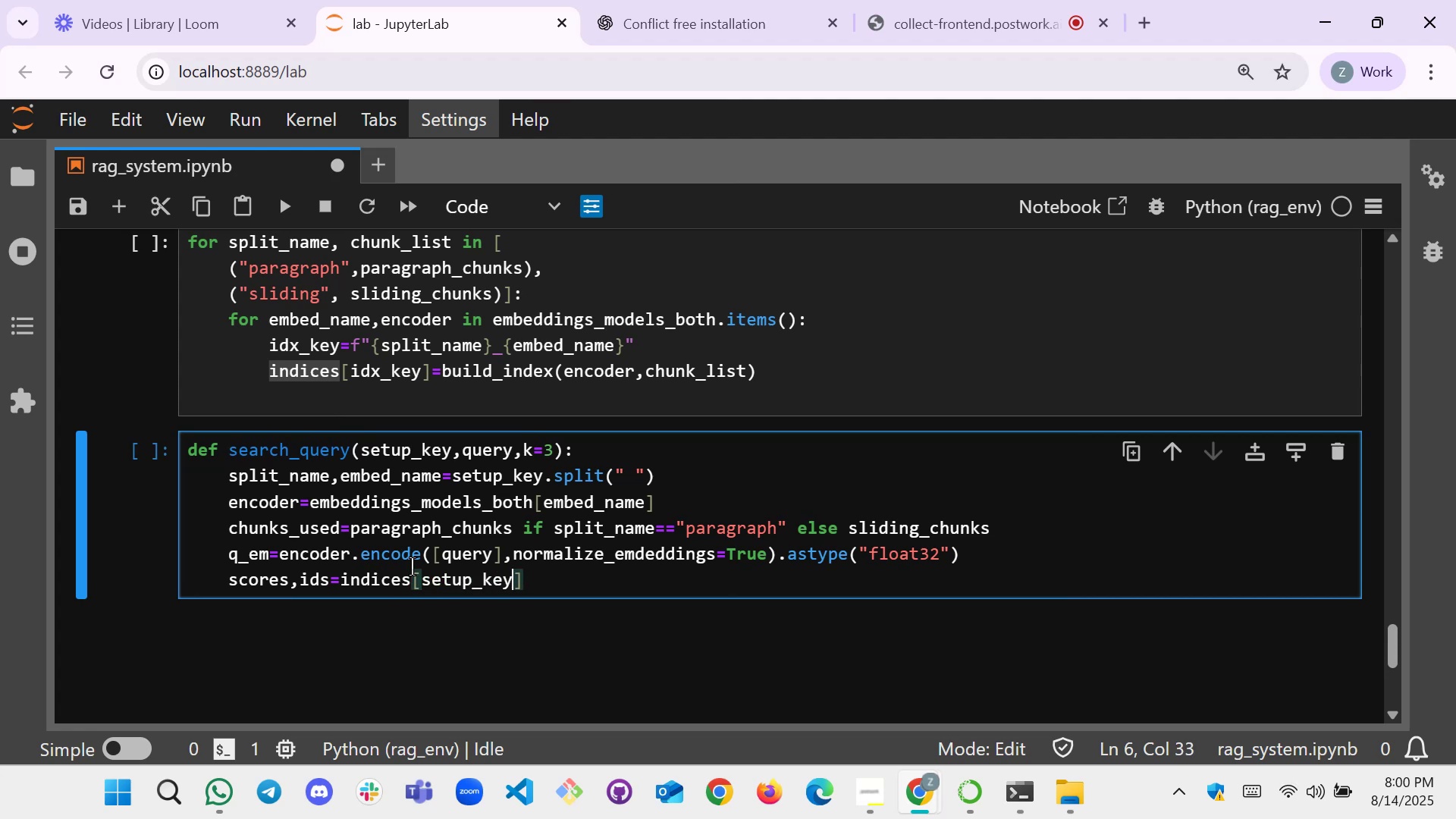 
key(ArrowRight)
 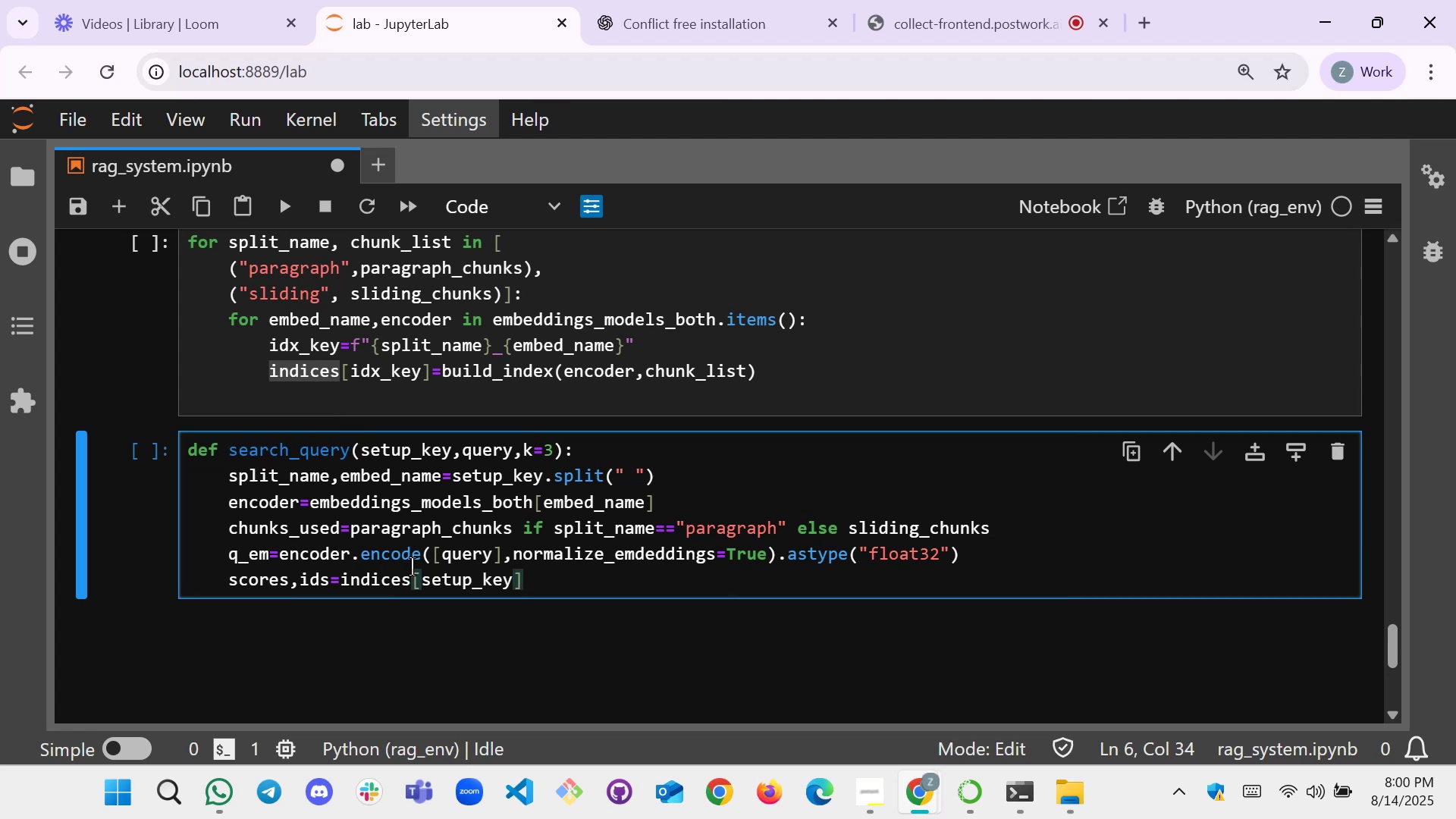 
type(.search)
 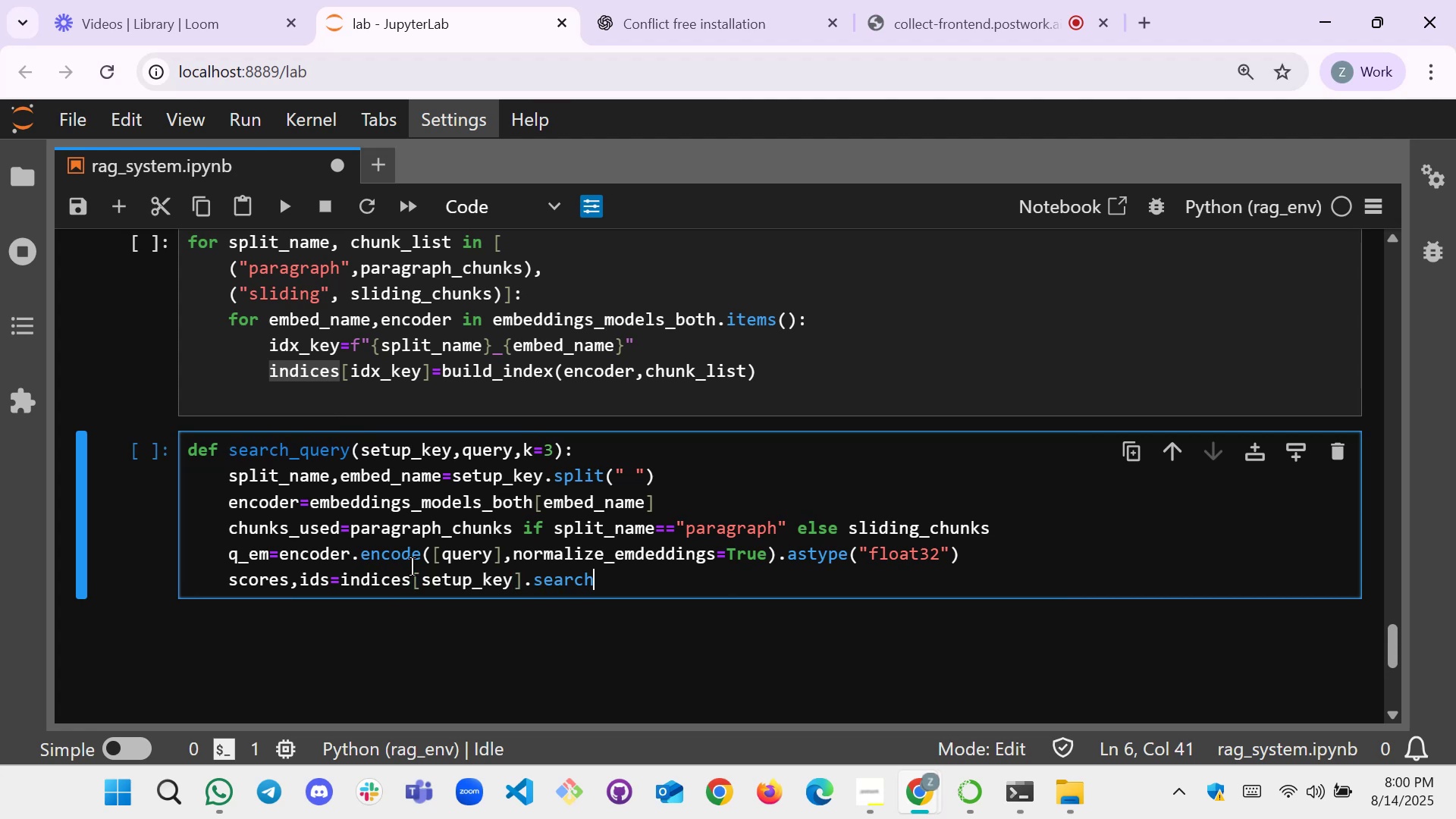 
hold_key(key=ShiftLeft, duration=1.03)
 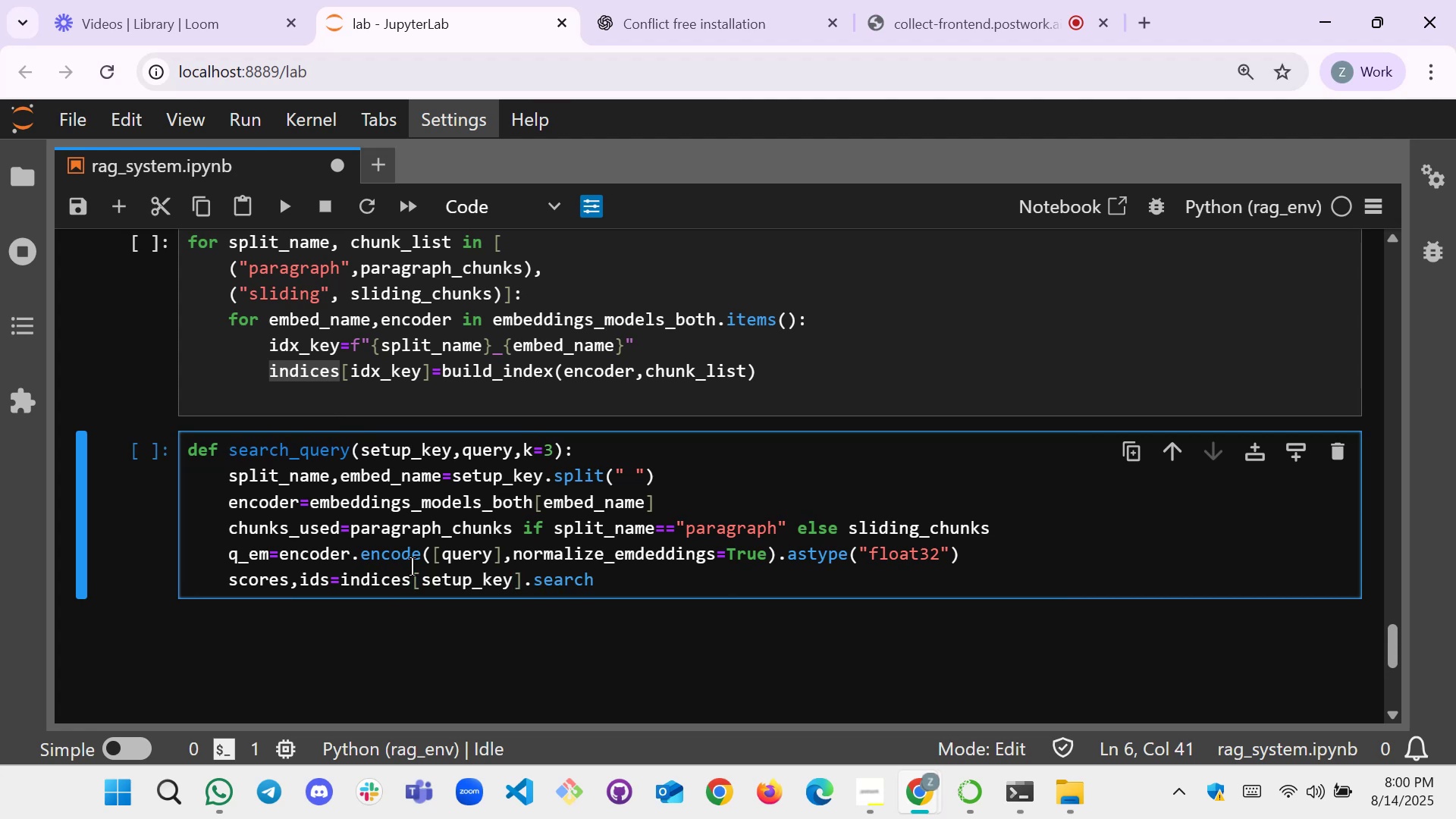 
type((q_mb,k)
 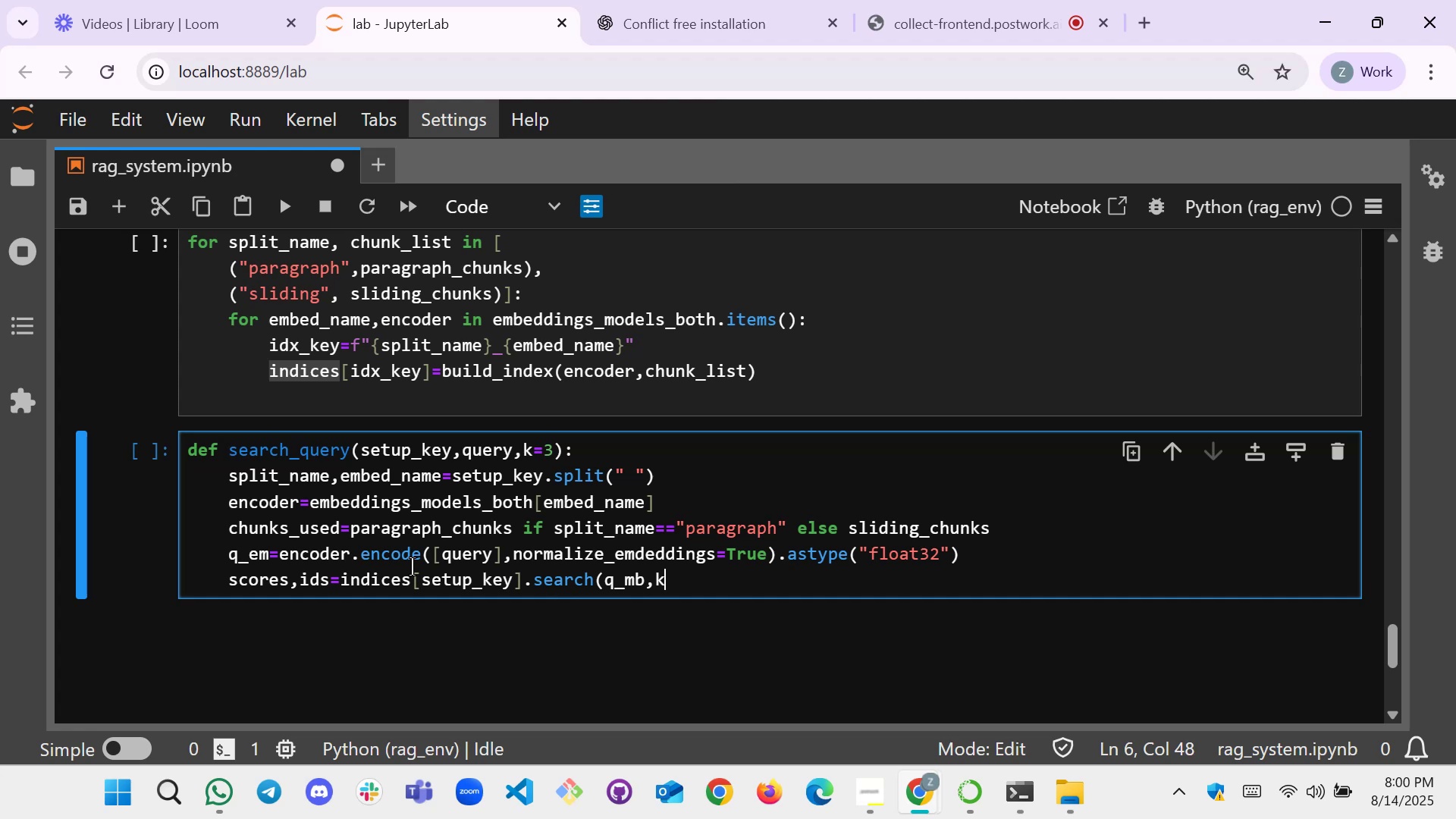 
key(Shift+0)
 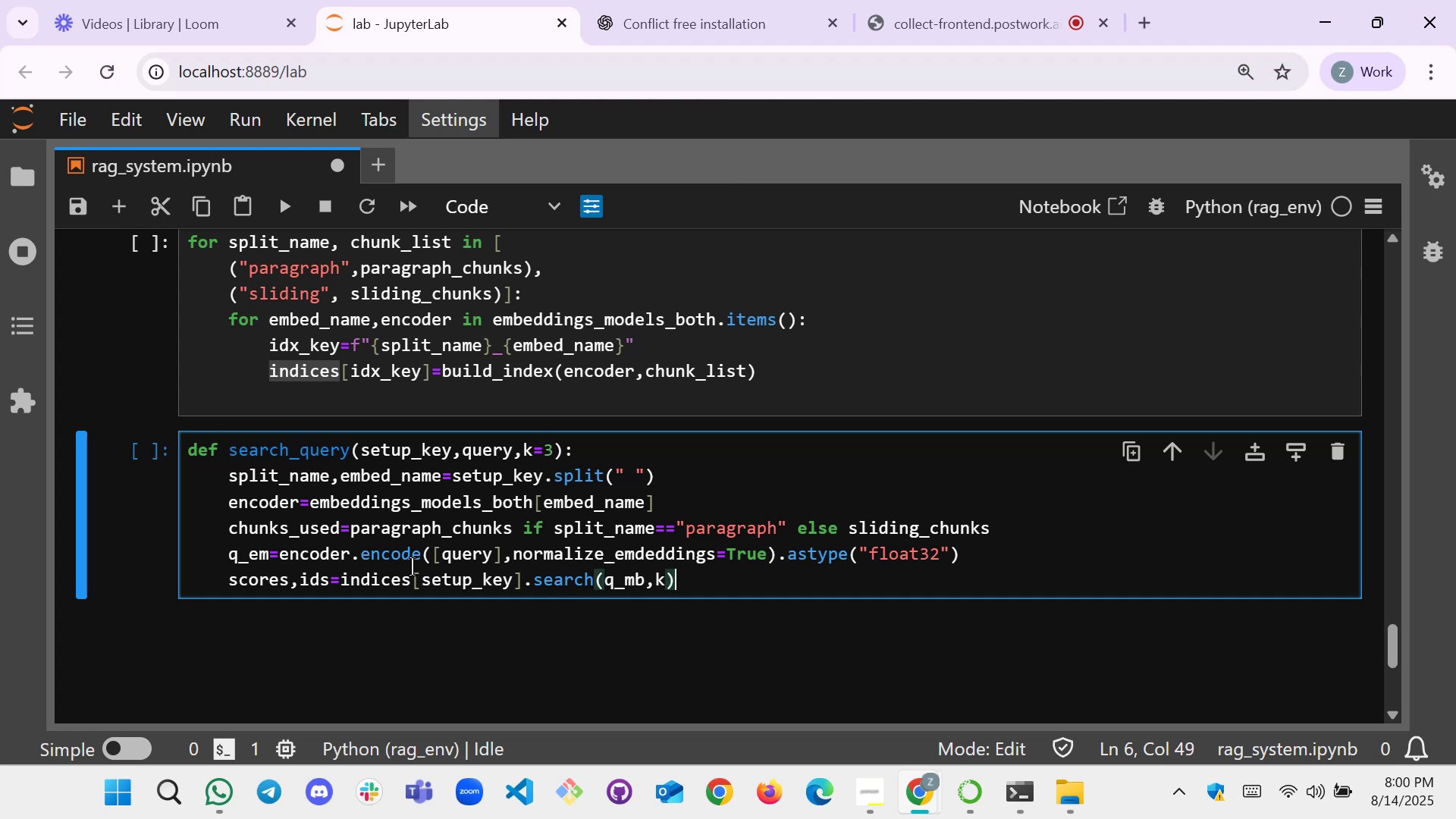 
key(Enter)
 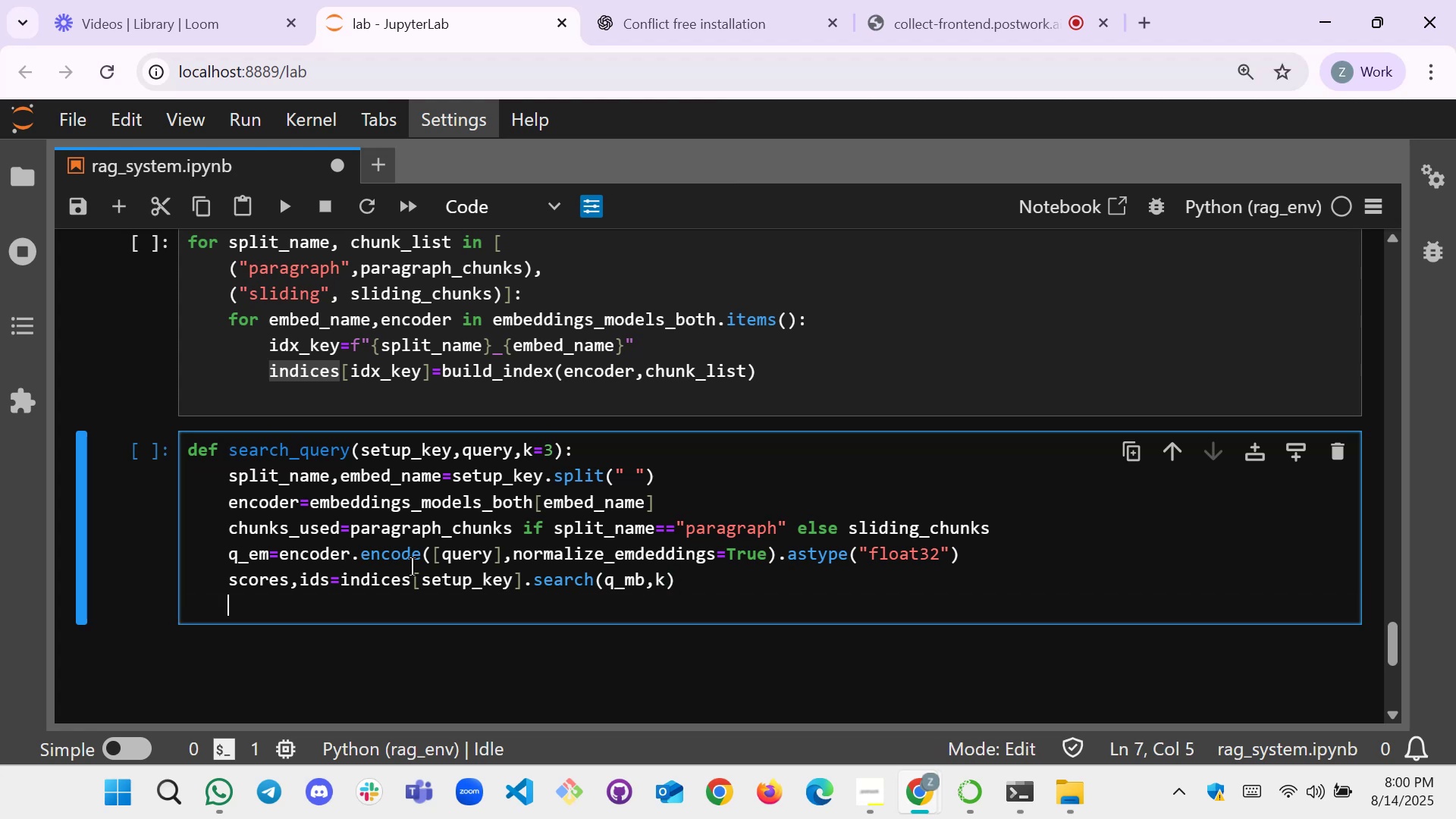 
type(resu)
key(Backspace)
type(ults=[])
 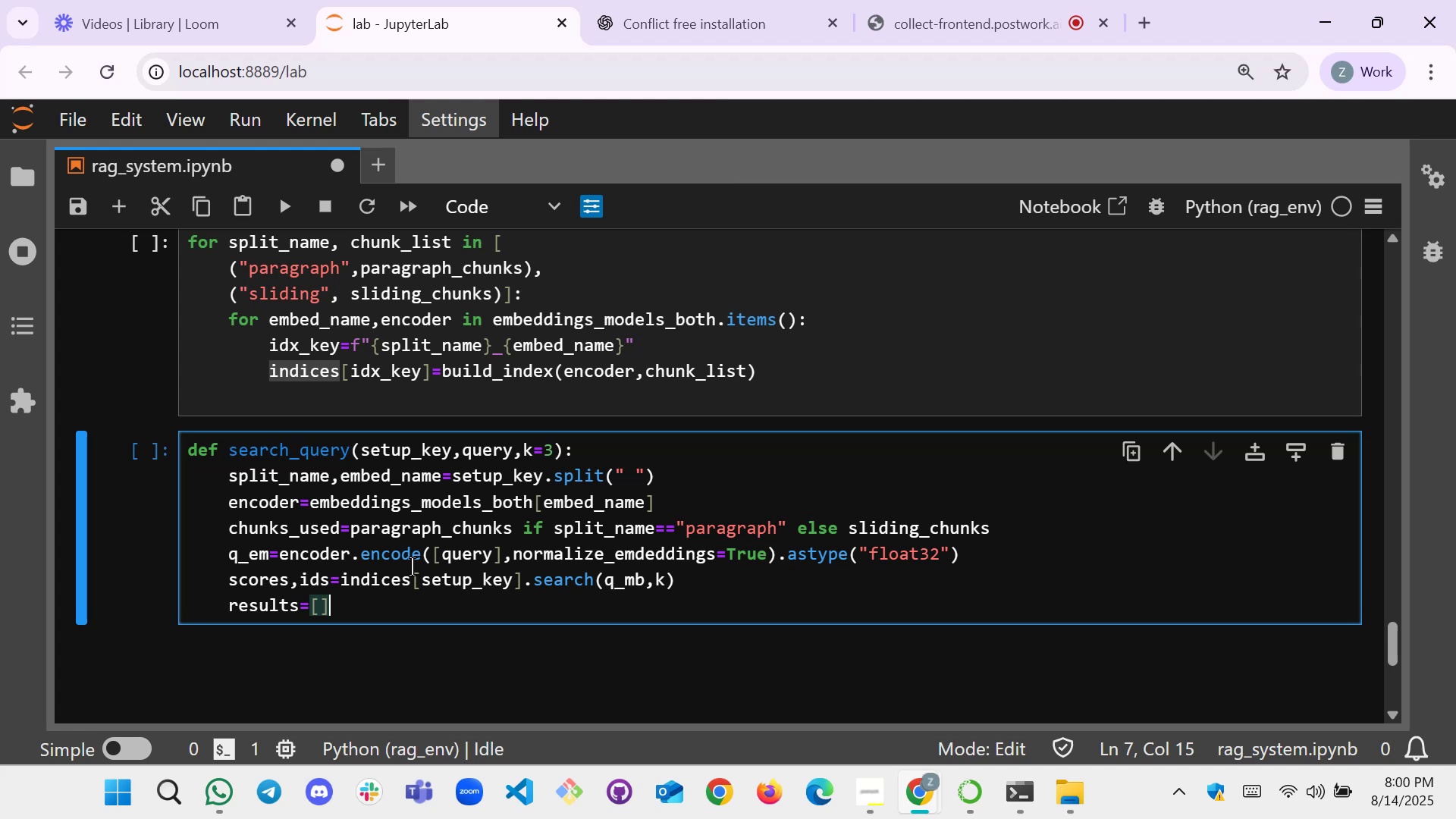 
key(Enter)
 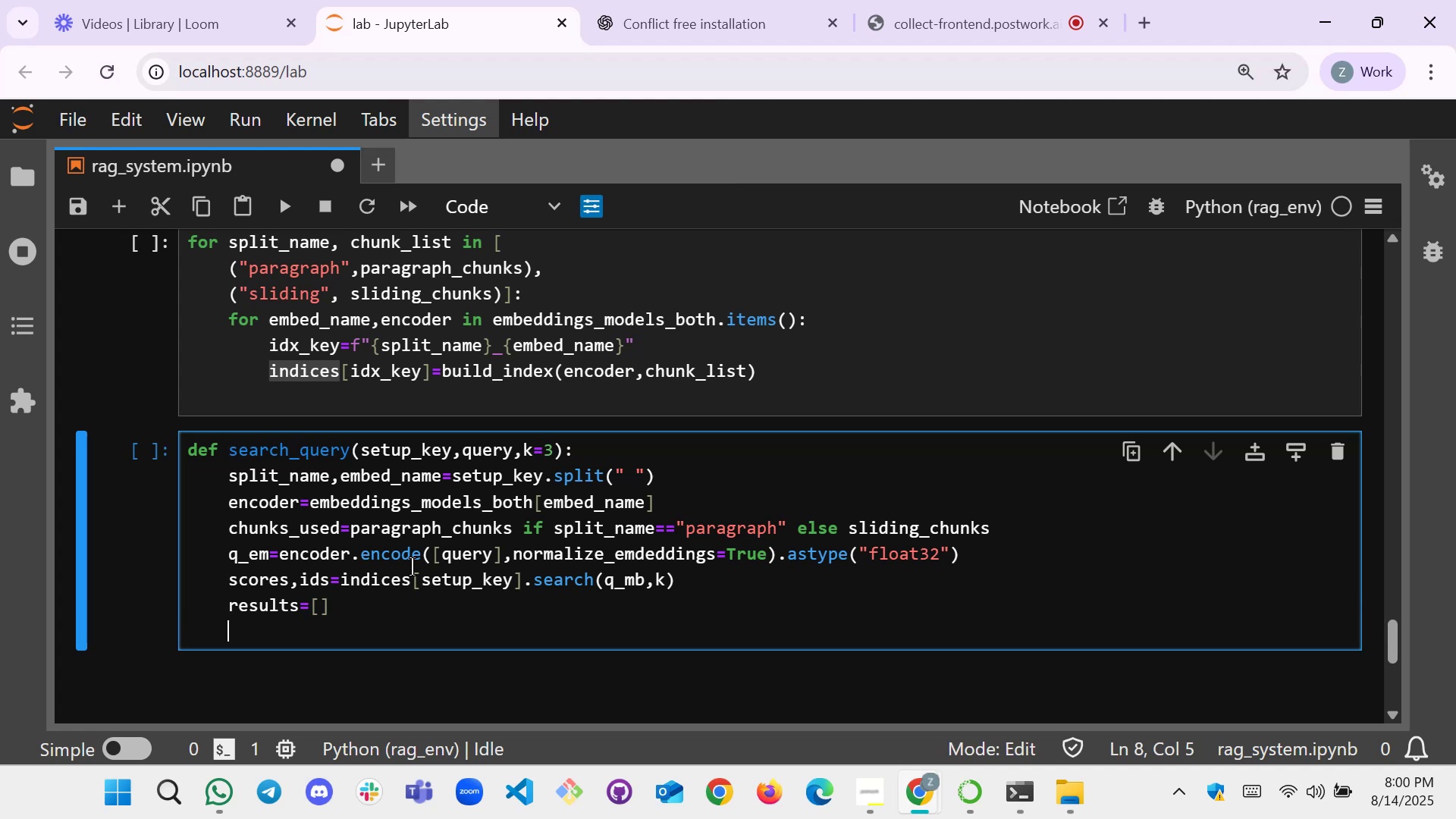 
type(for i , idx )
 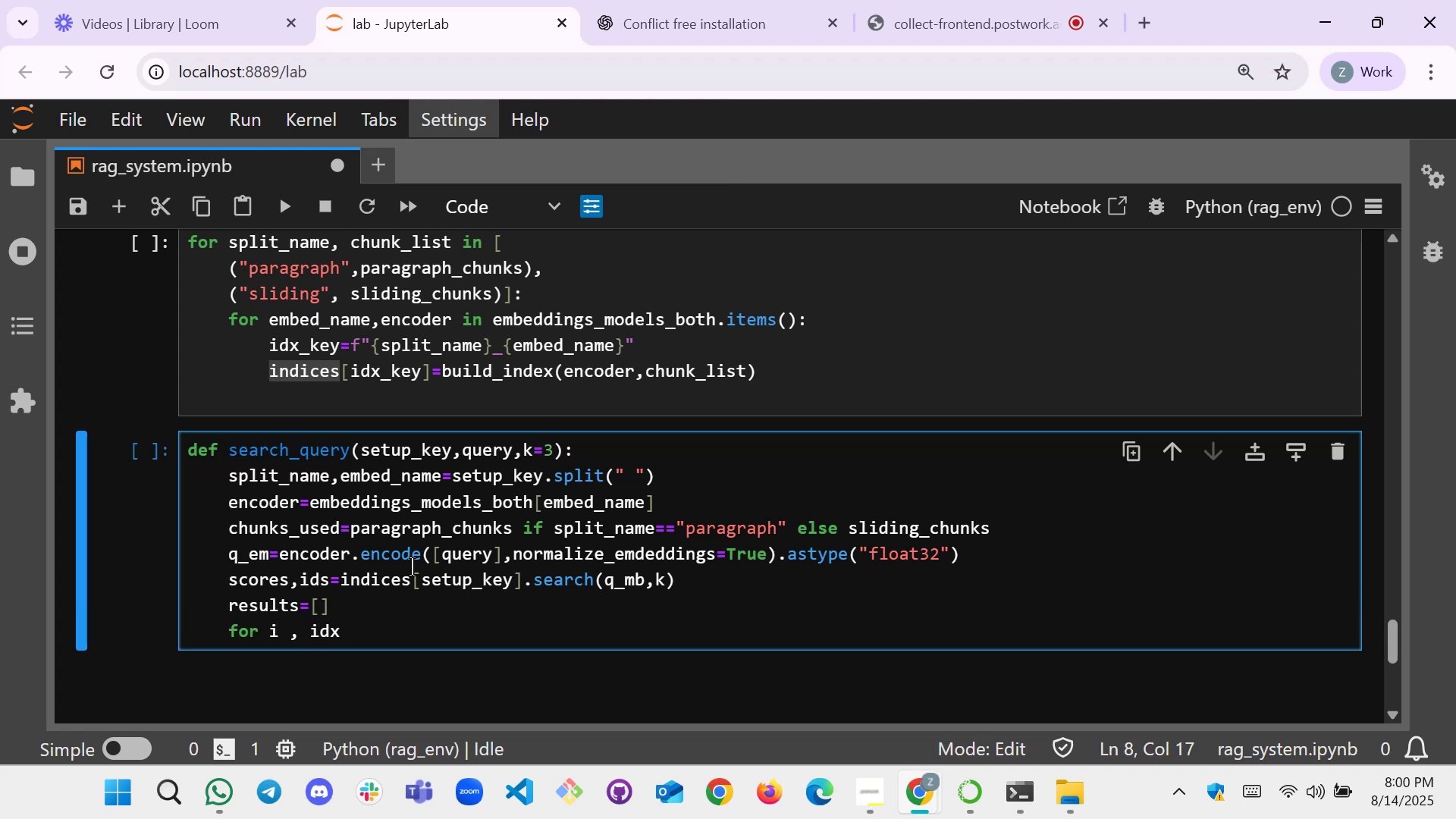 
type(in enu)
key(Tab)
 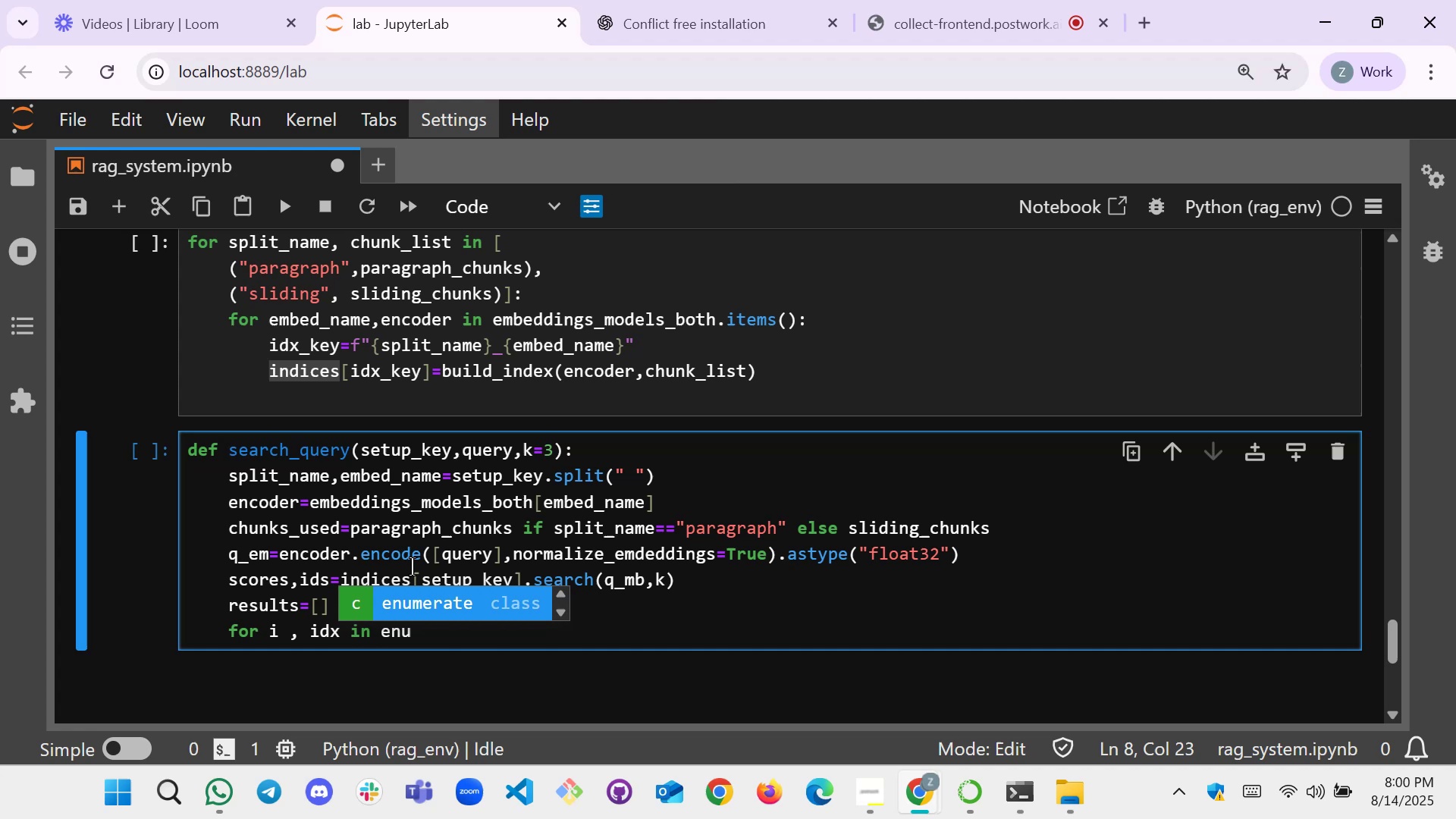 
key(Enter)
 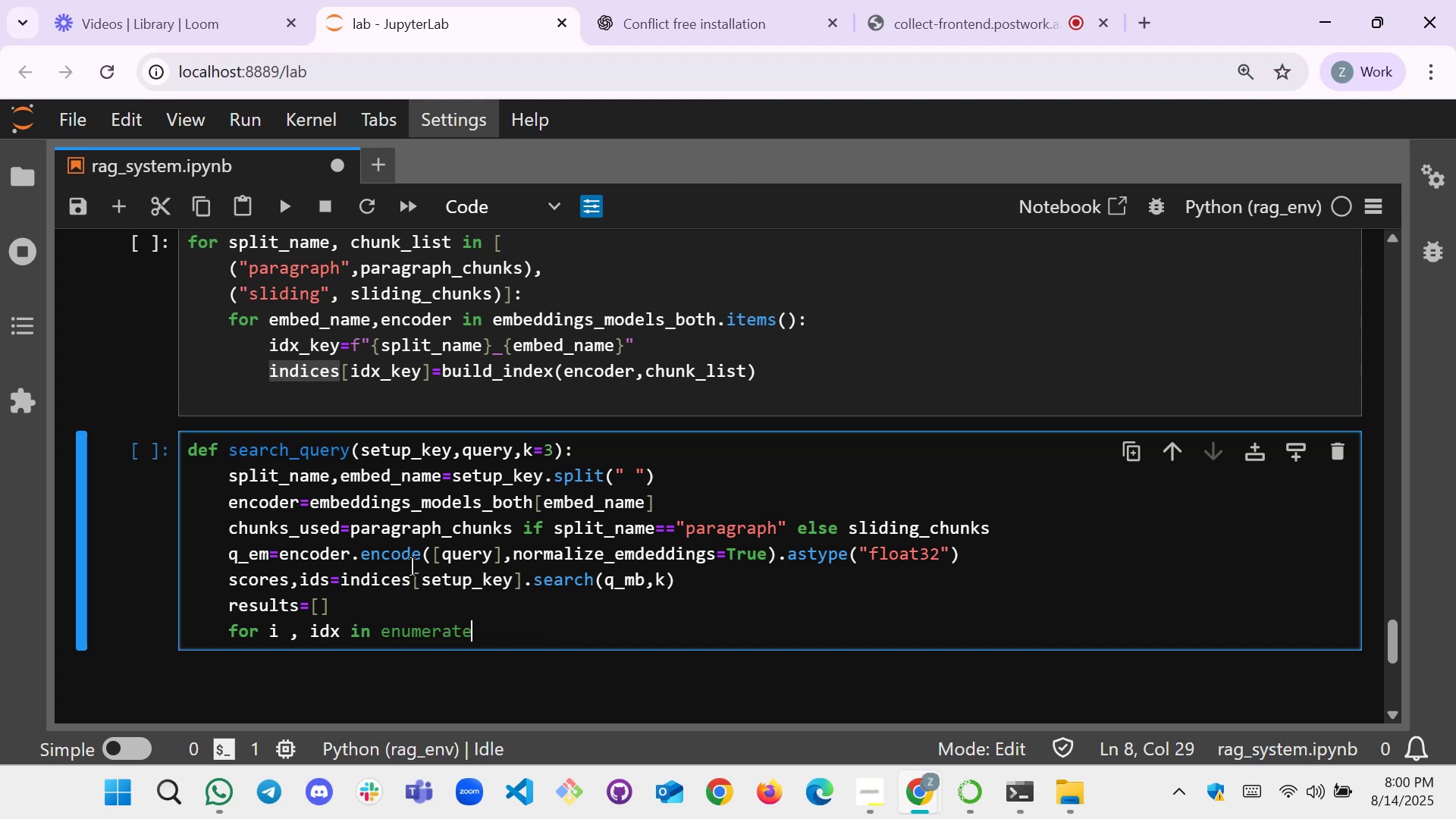 
type(())
 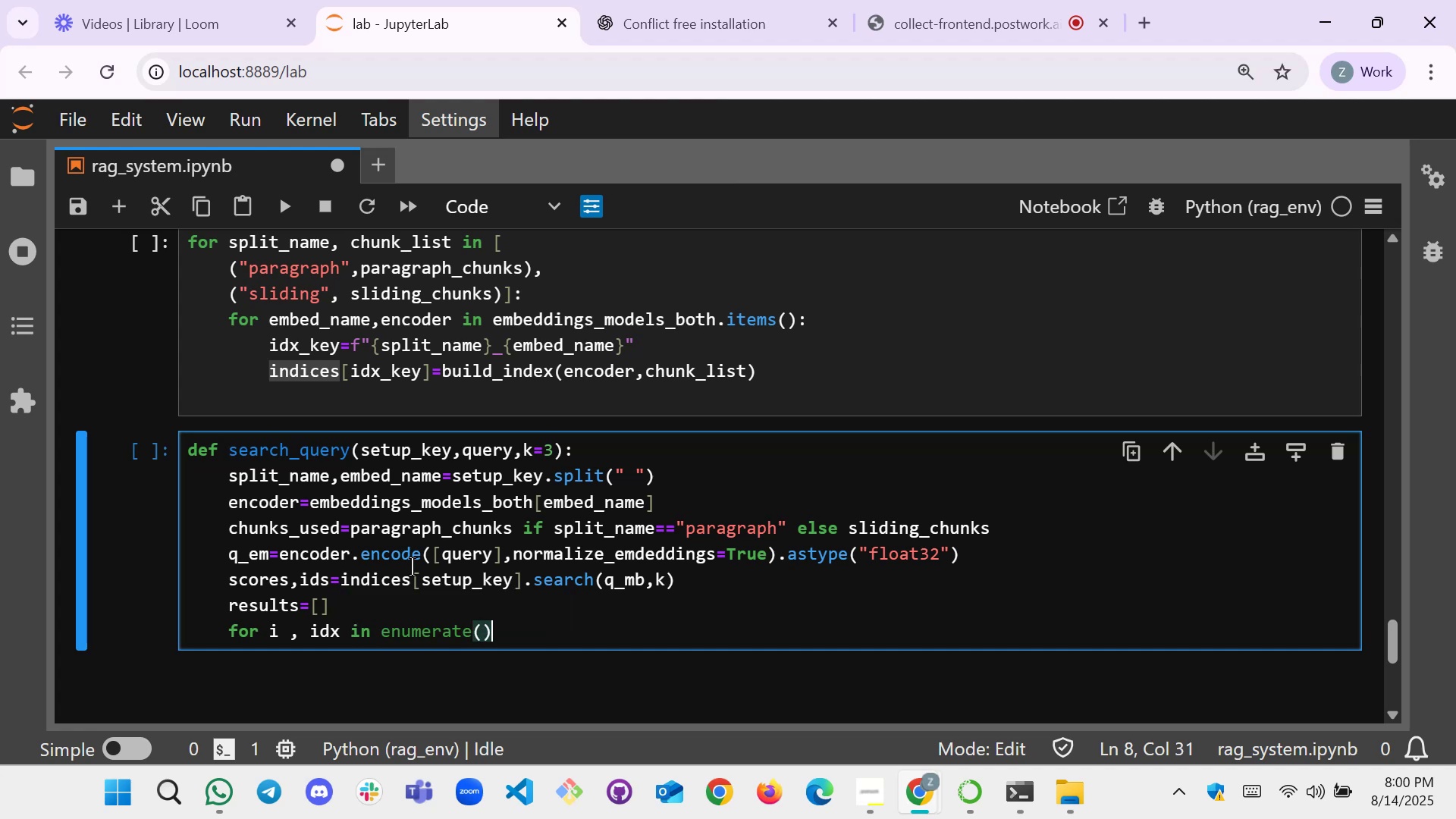 
key(ArrowLeft)
 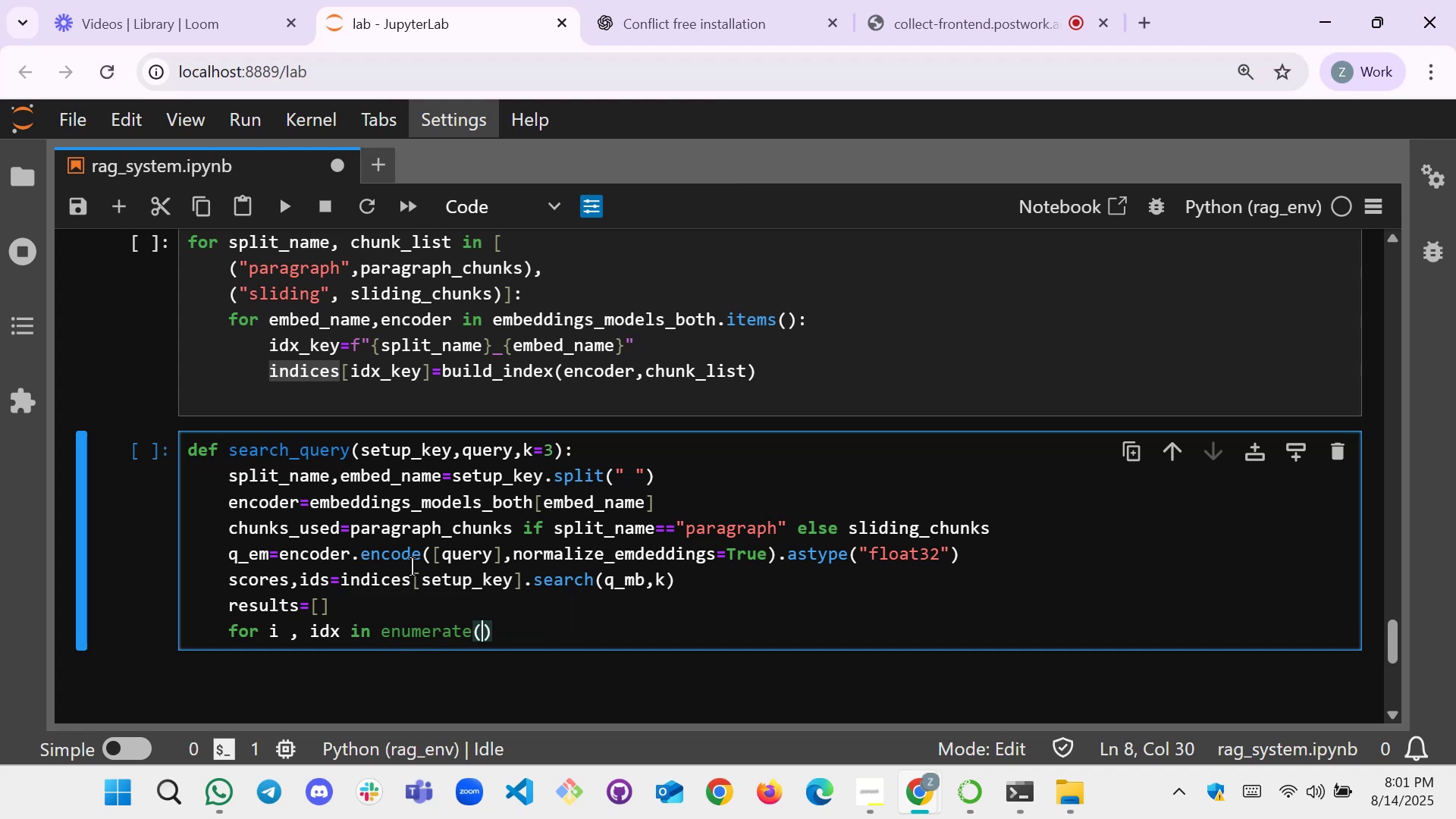 
type(ids[])
 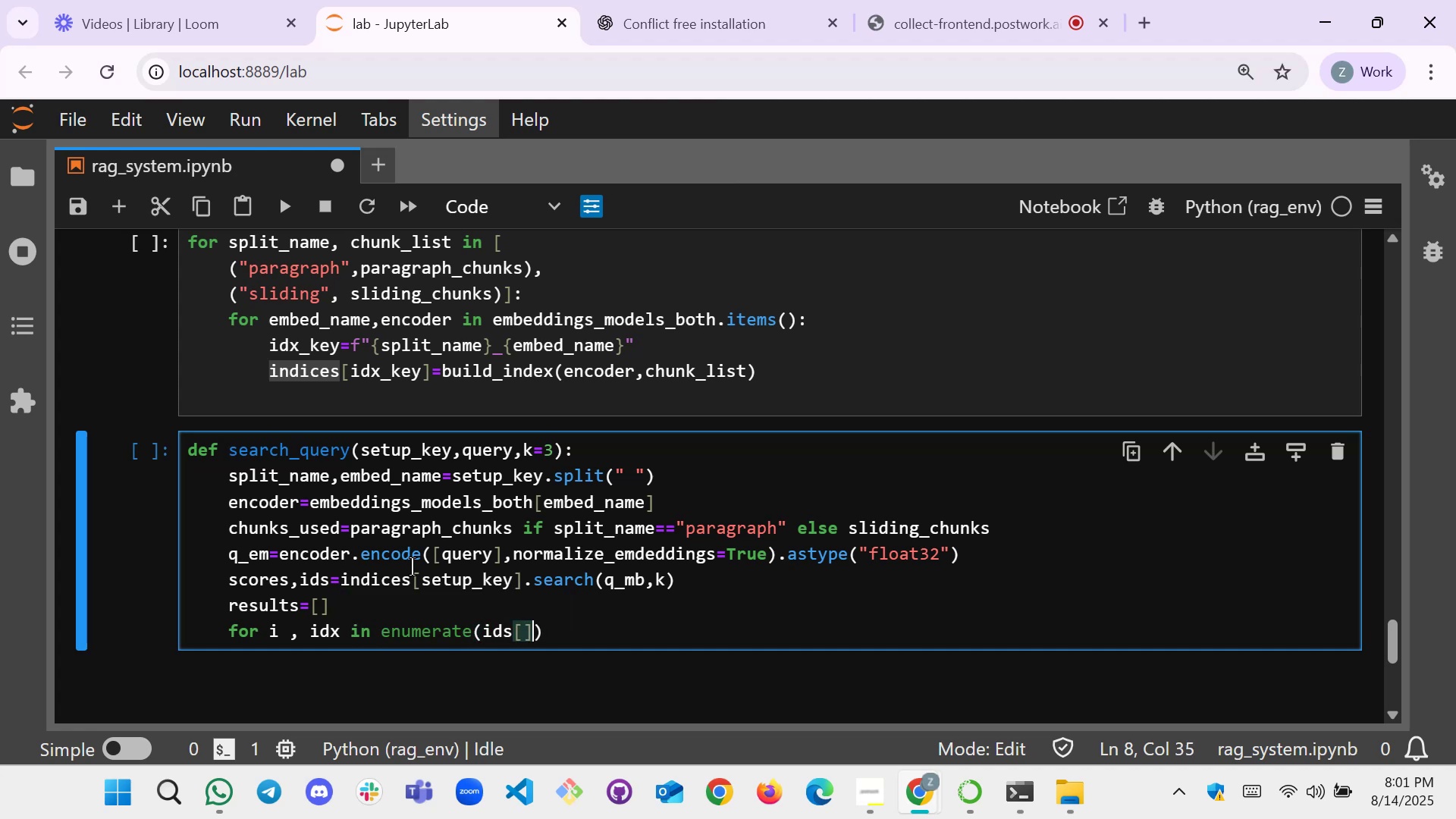 
key(ArrowLeft)
 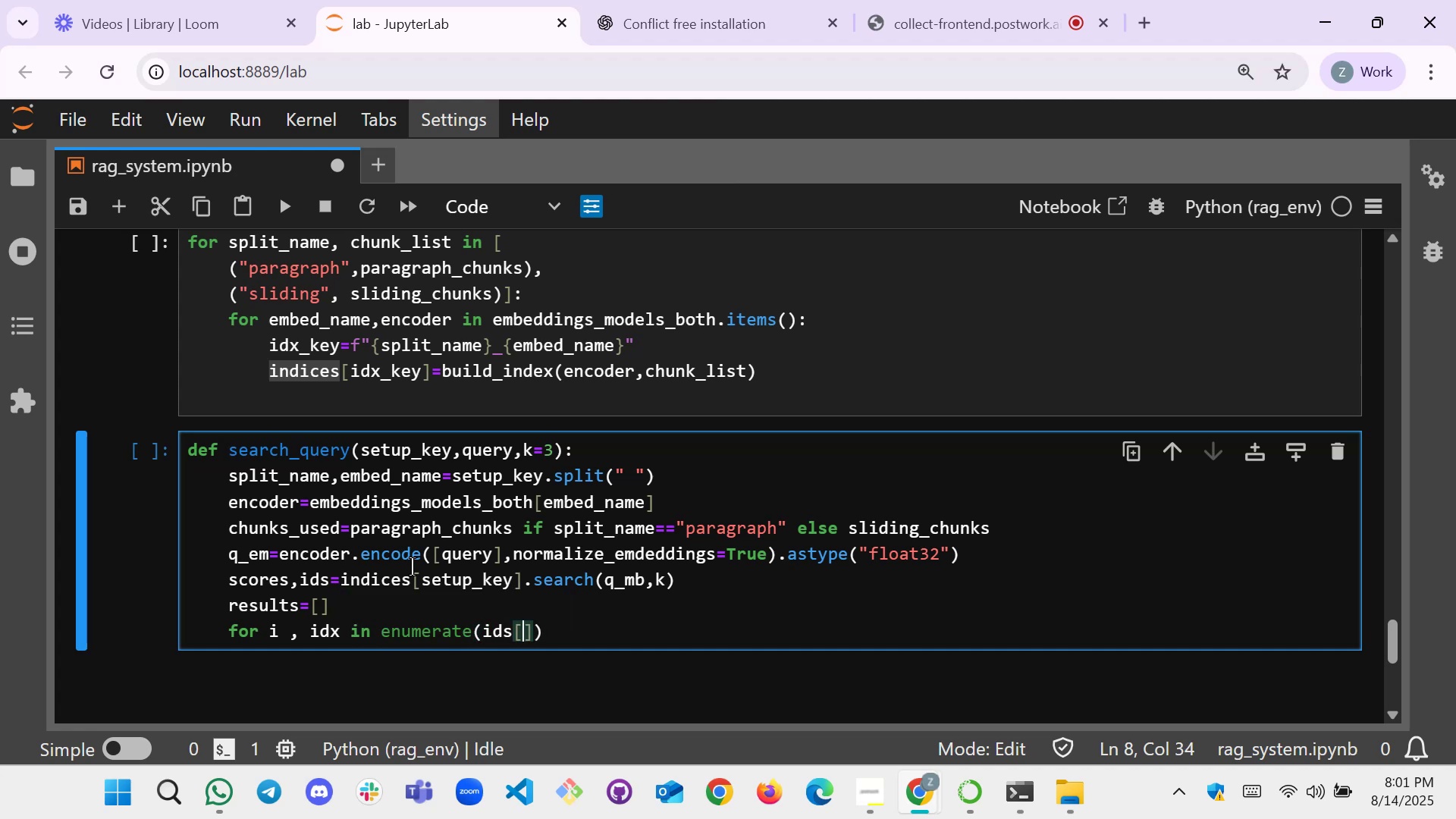 
key(Shift+ShiftLeft)
 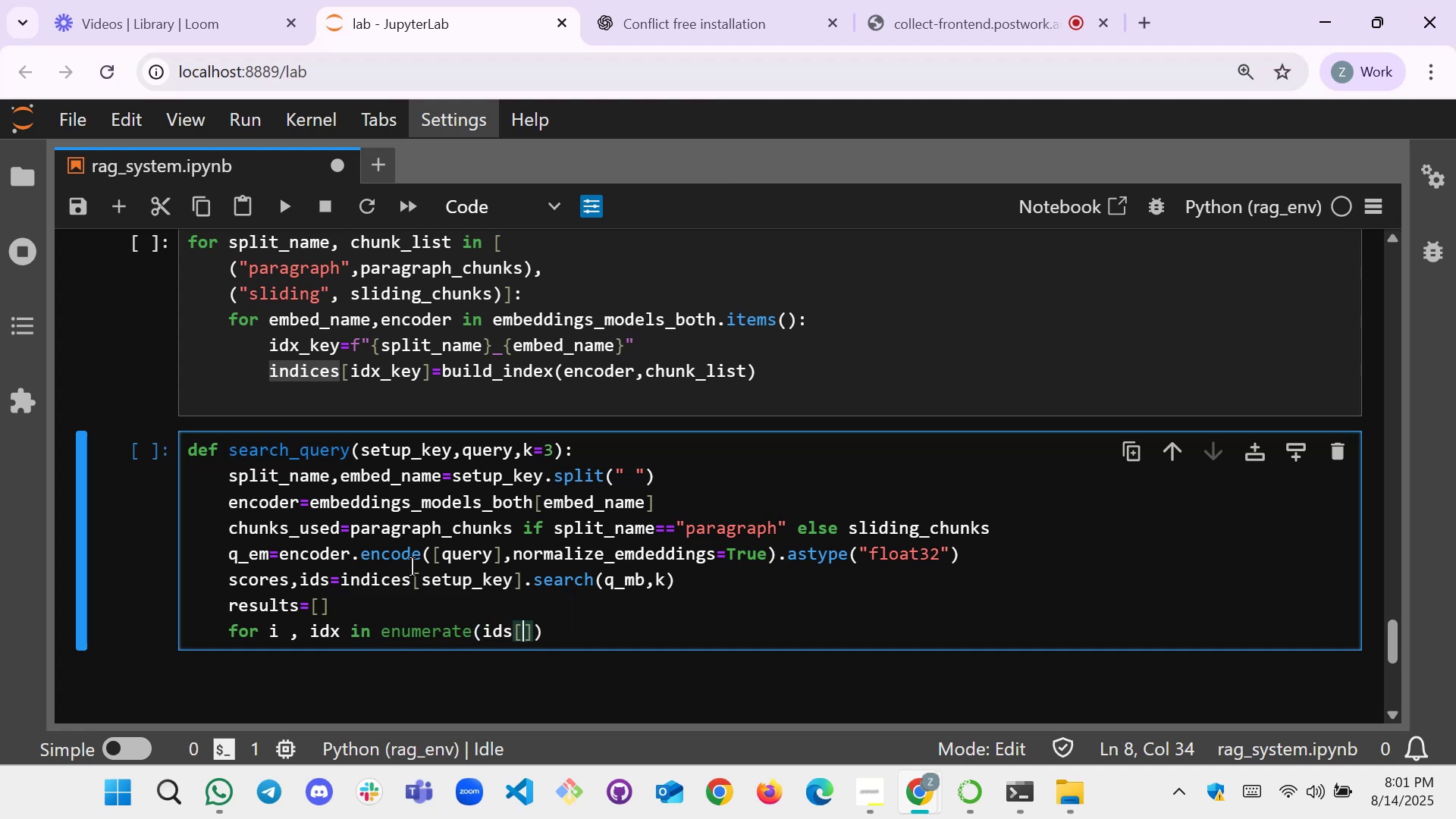 
key(Shift+0)
 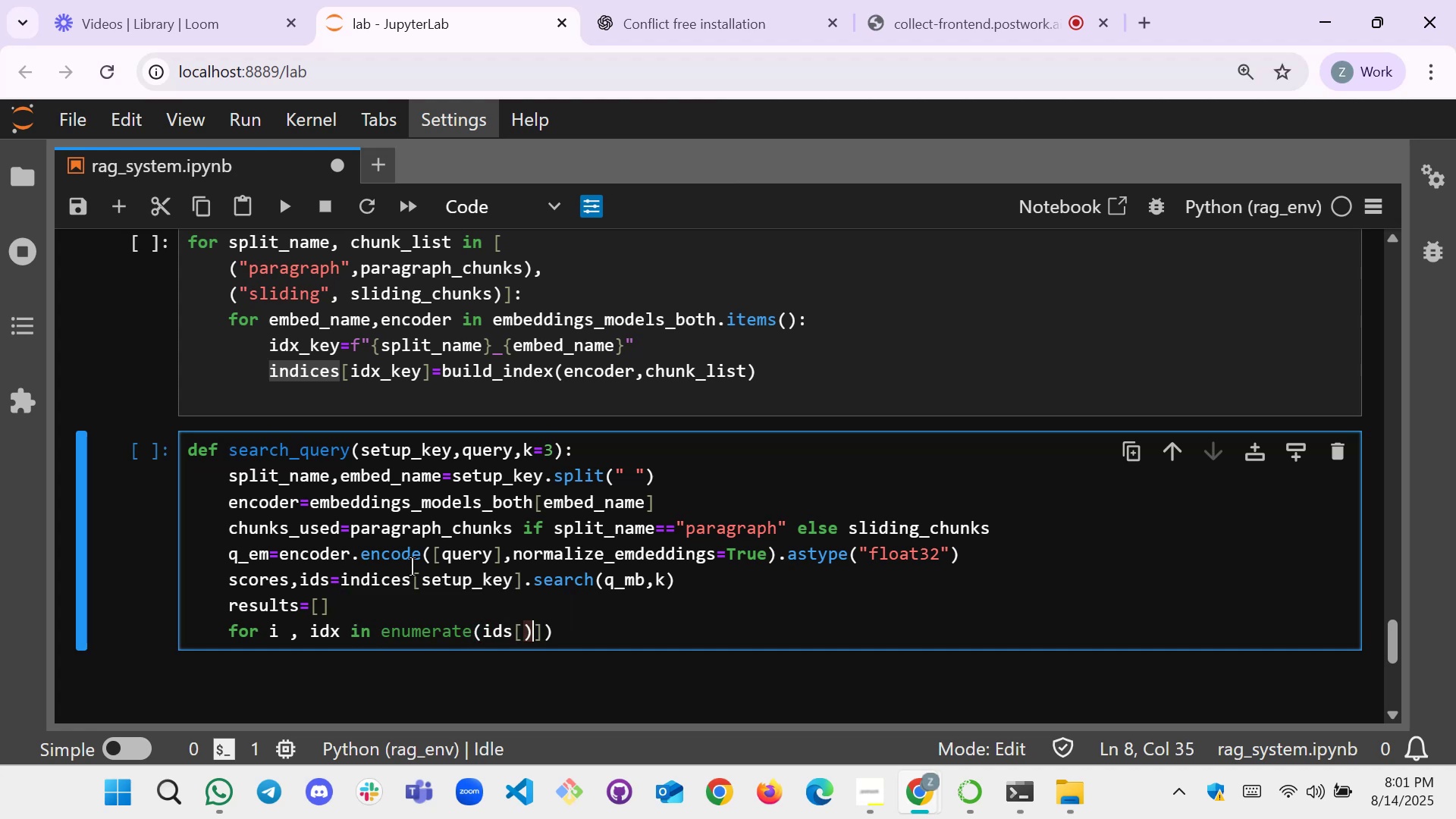 
key(Backspace)
 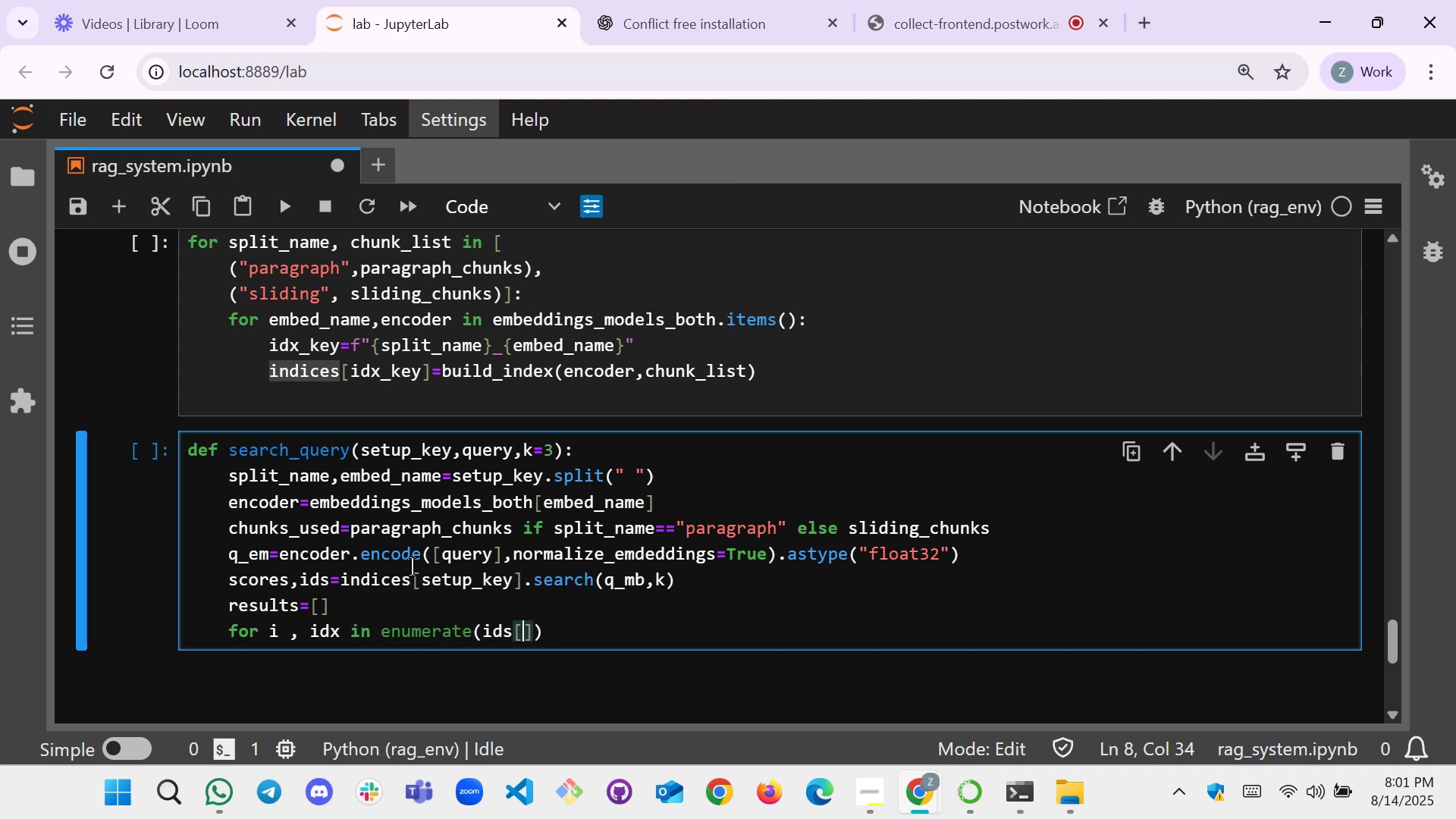 
key(0)
 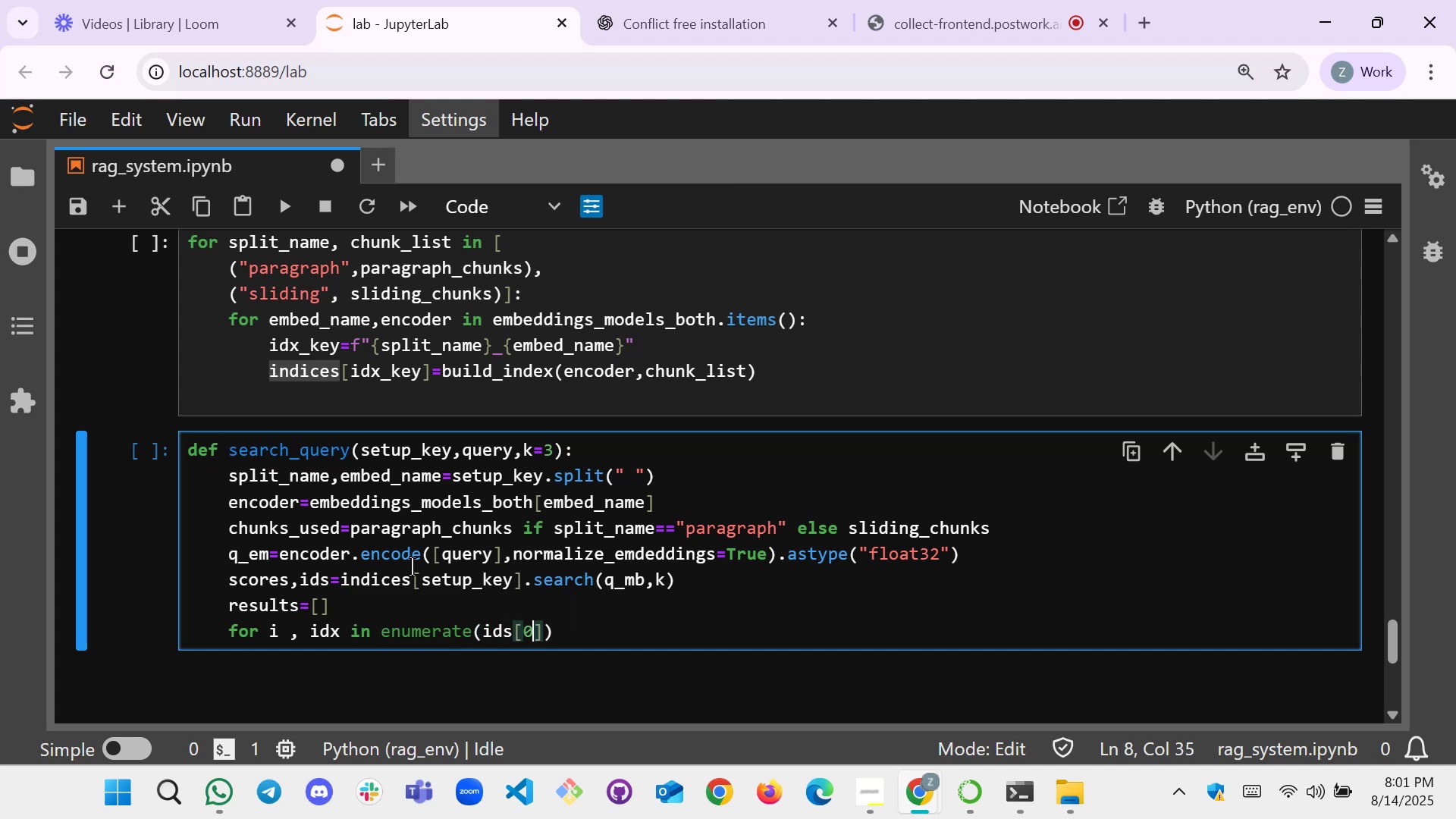 
key(ArrowRight)
 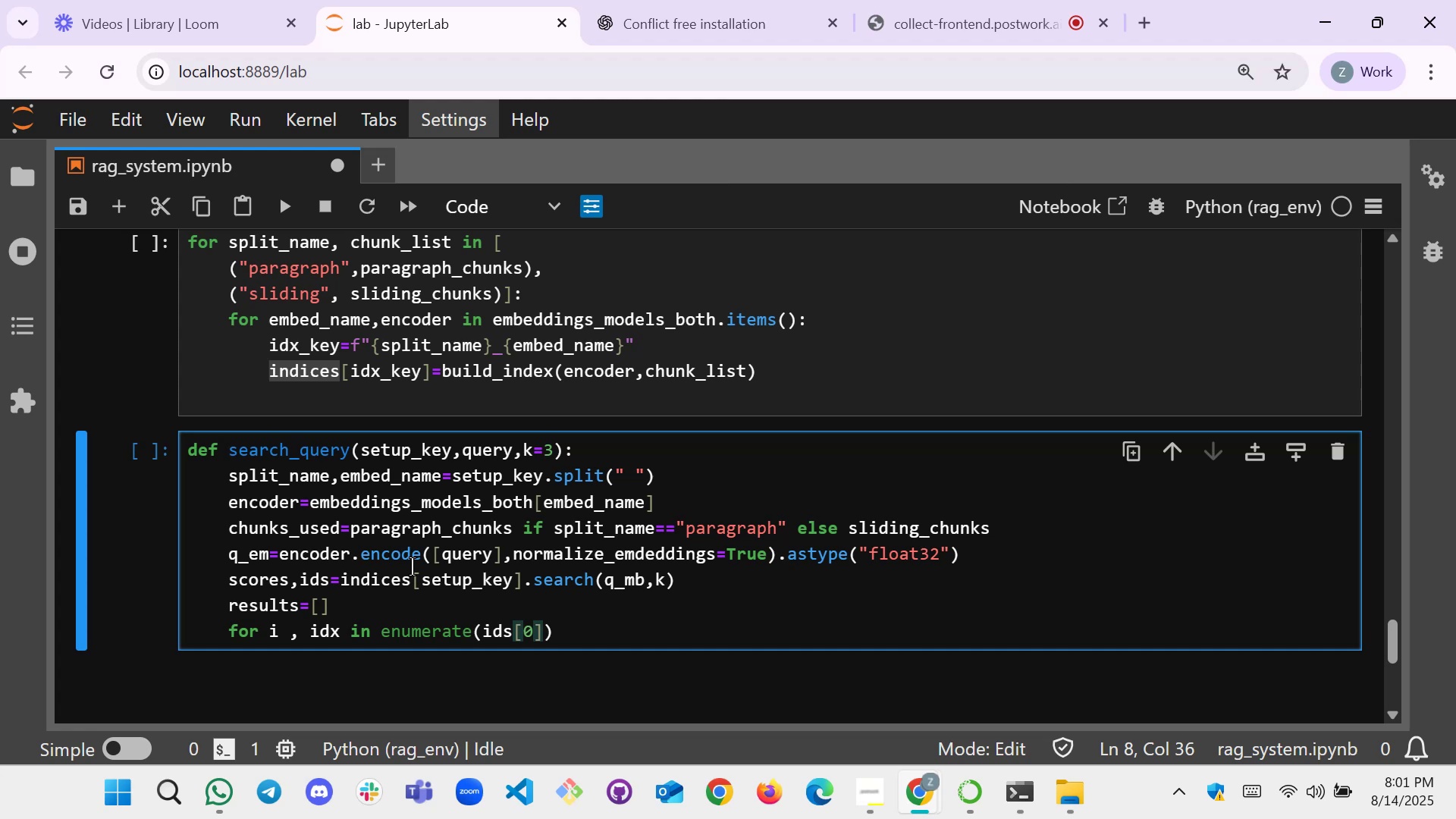 
key(ArrowRight)
 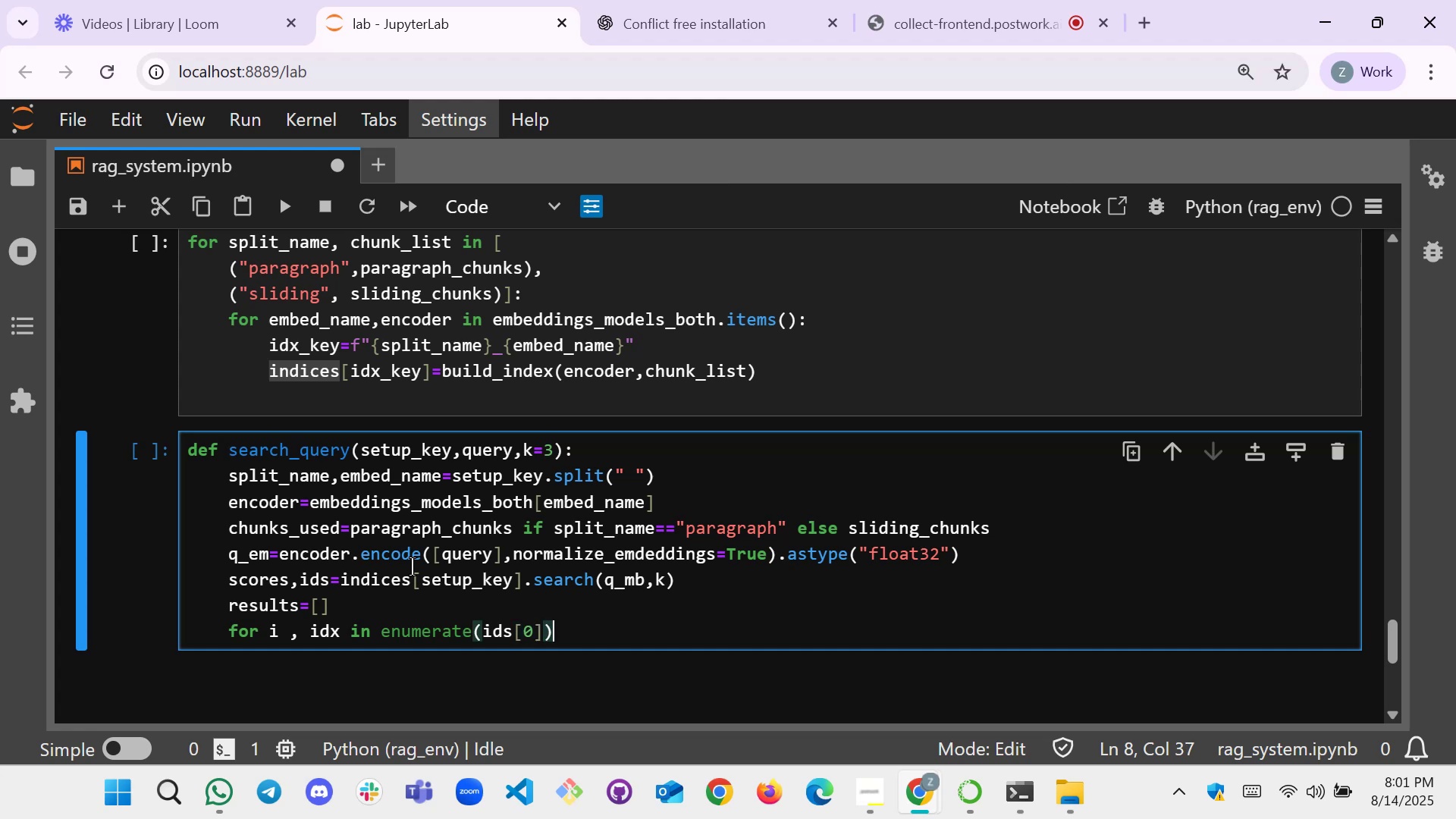 
key(Shift+Semicolon)
 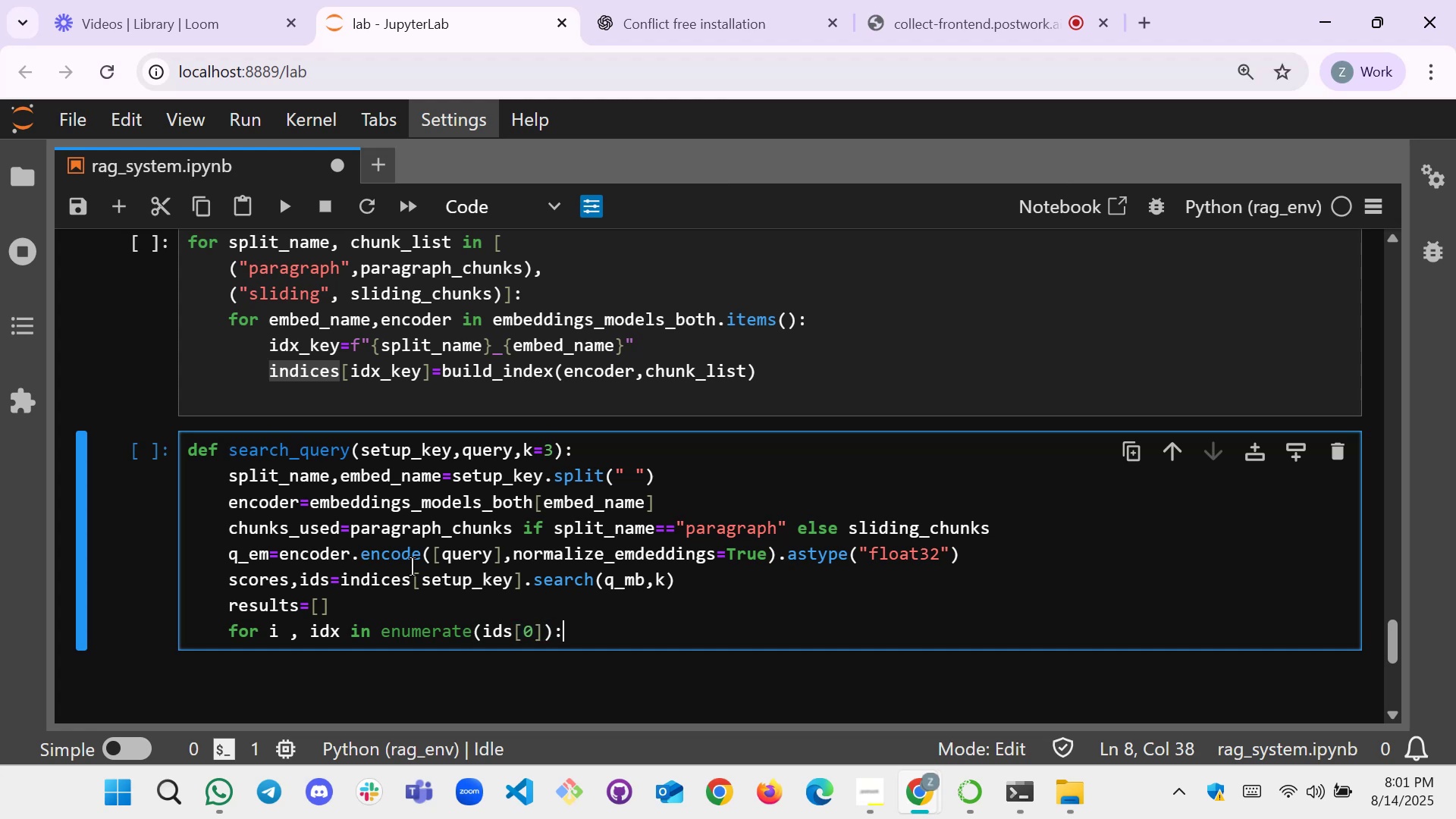 
key(Enter)
 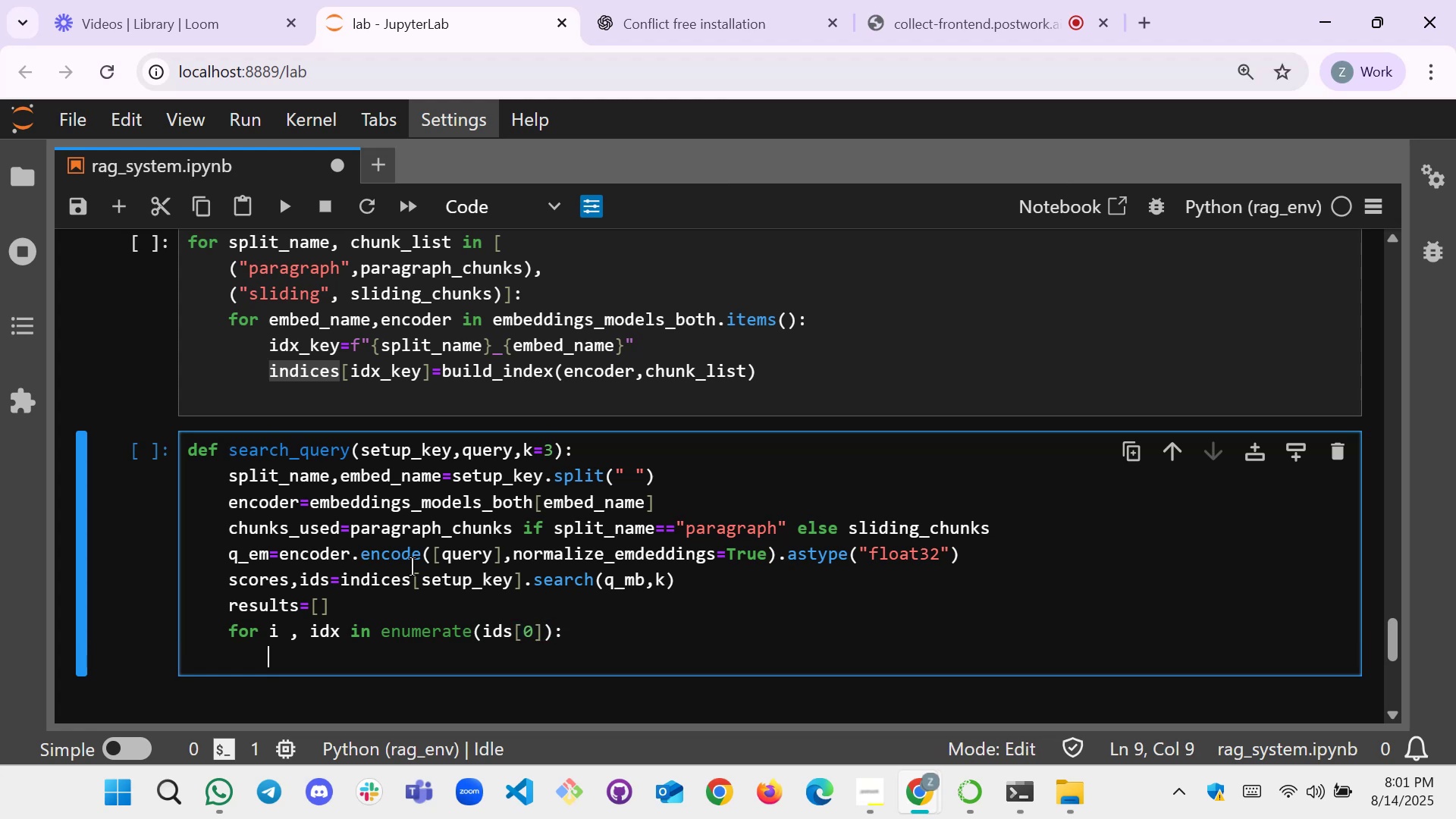 
type(resl)
key(Backspace)
type(ults.p)
key(Backspace)
type(appedn)
key(Backspace)
key(Backspace)
type(nd())
 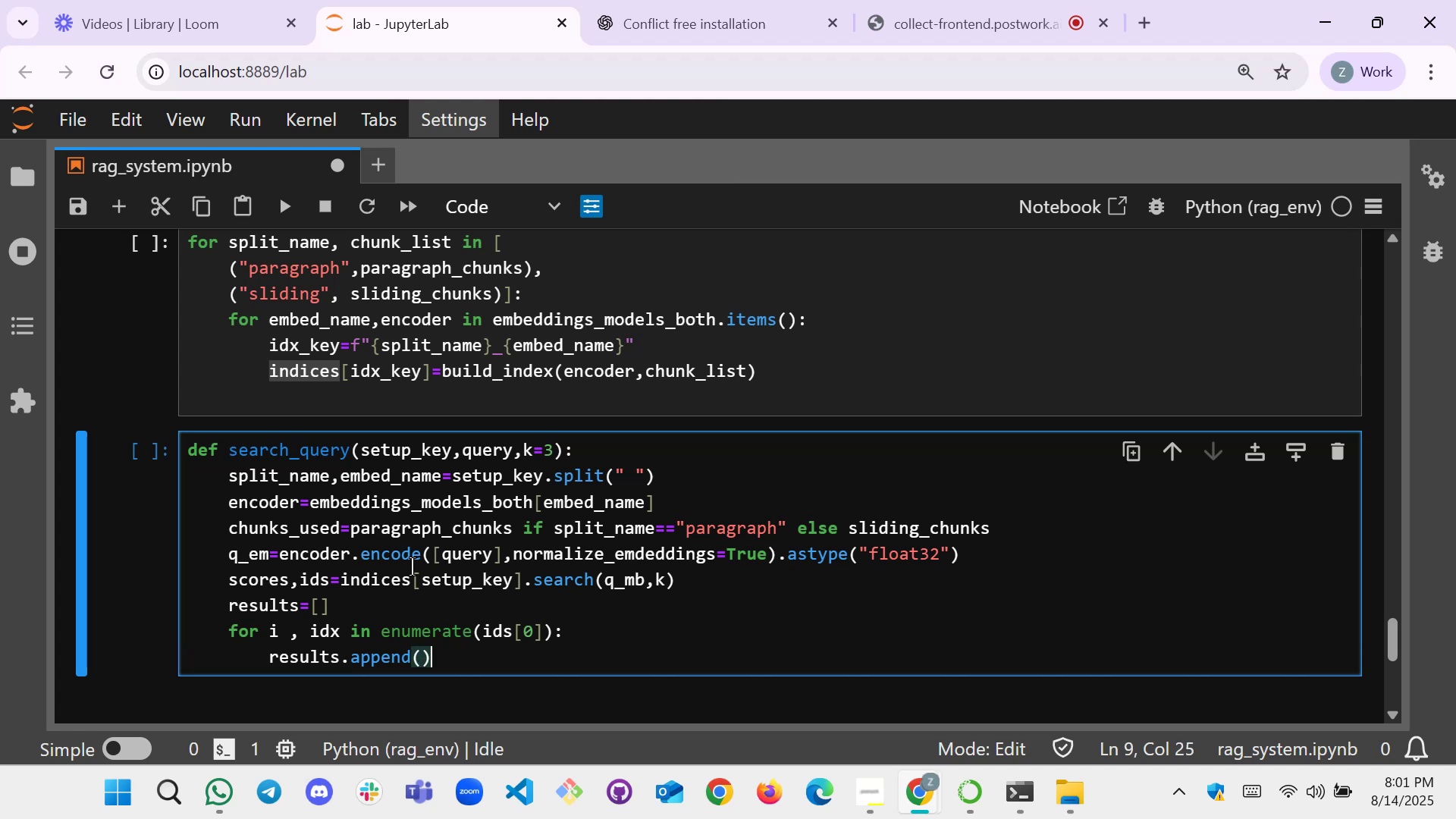 
wait(10.08)
 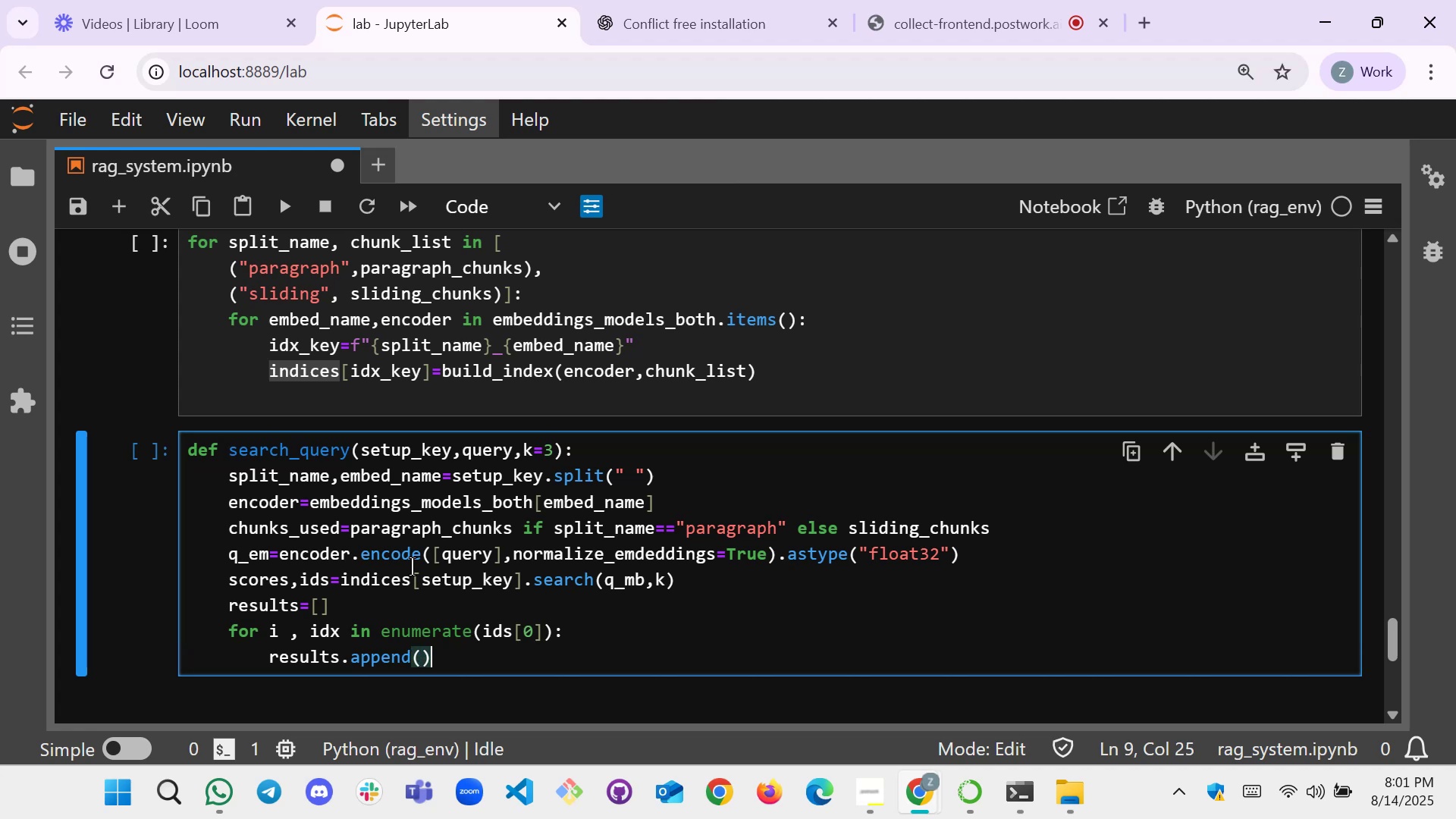 
left_click([656, 22])
 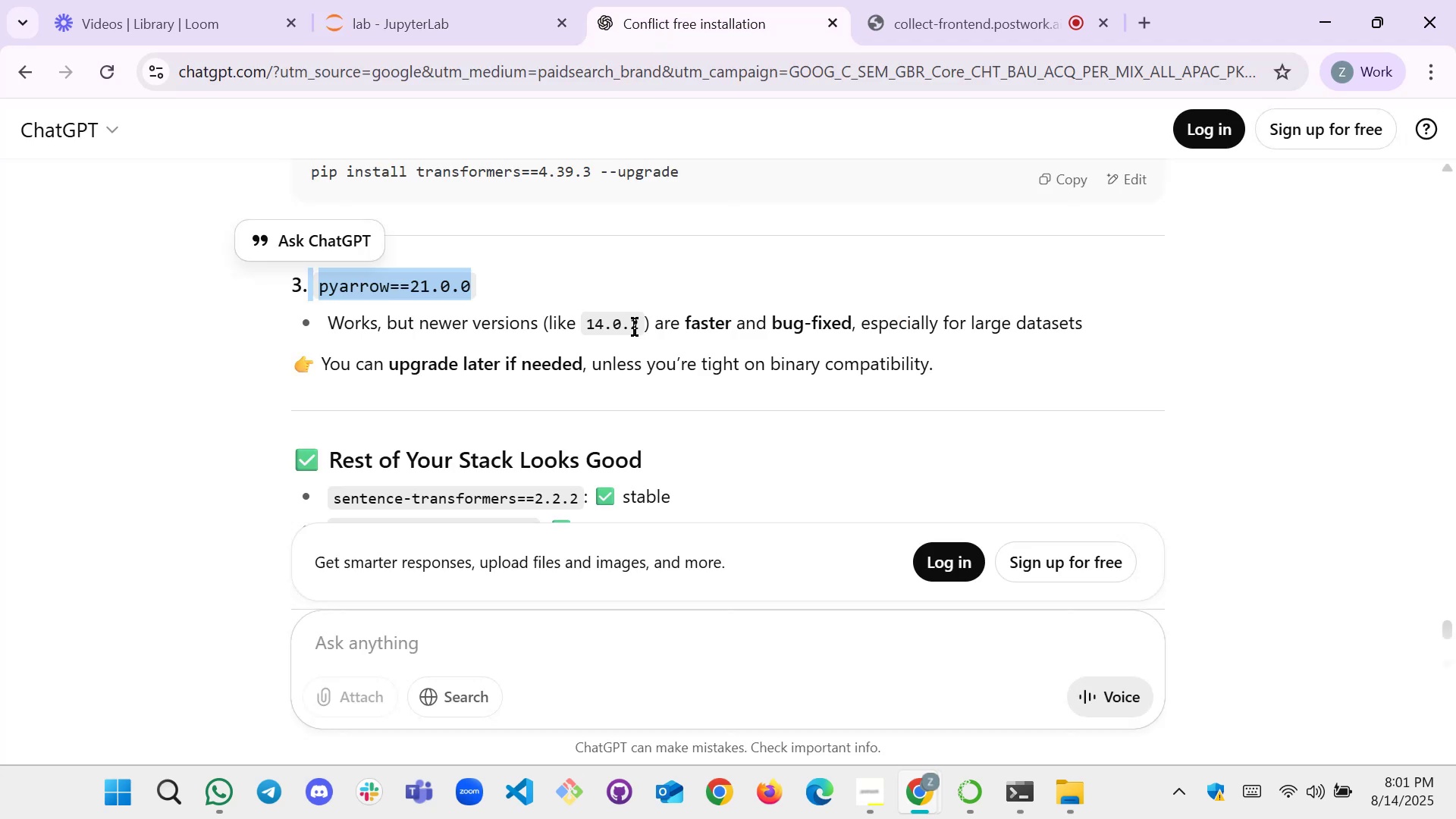 
scroll: coordinate [635, 328], scroll_direction: down, amount: 2.0
 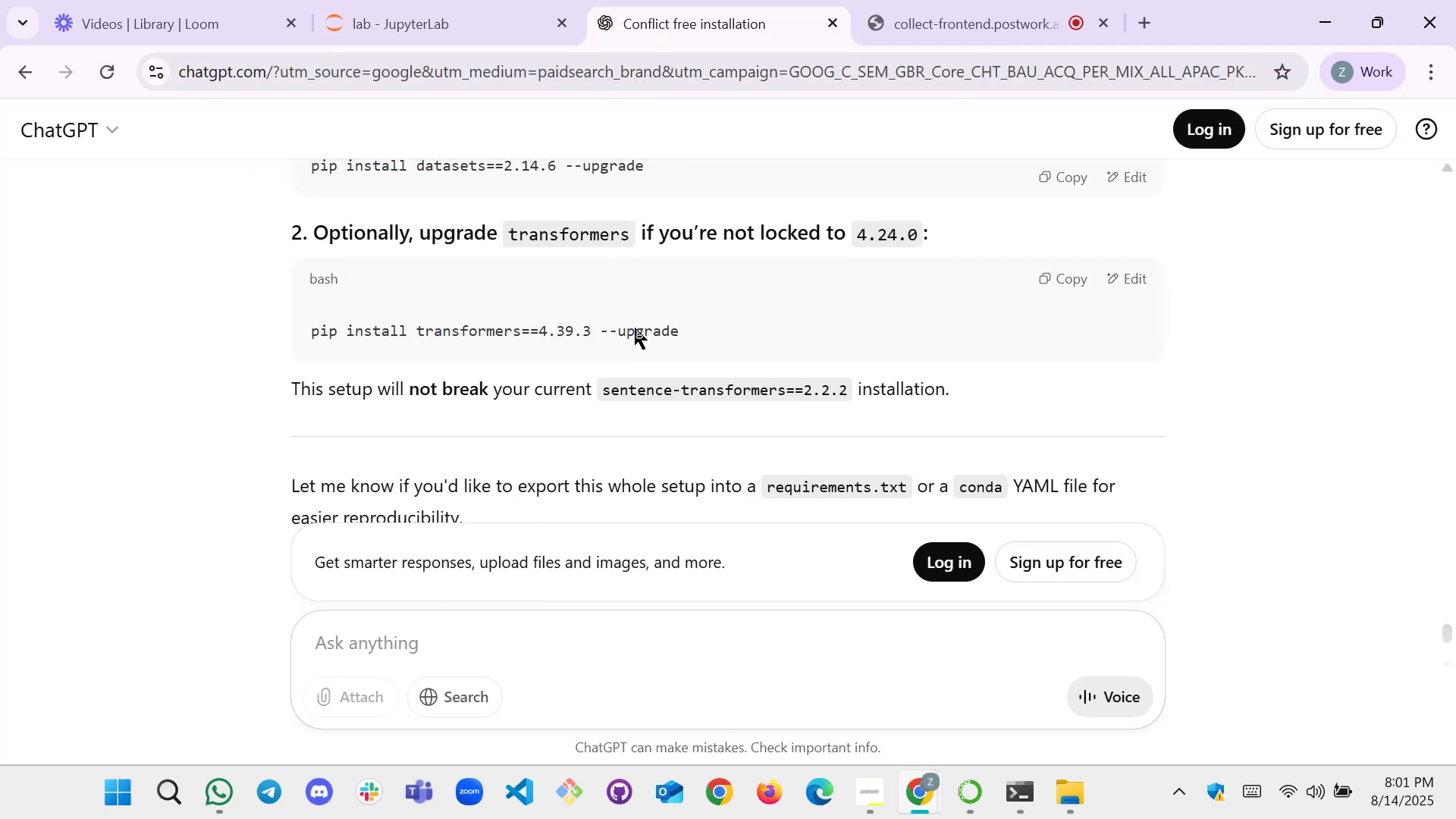 
scroll: coordinate [635, 328], scroll_direction: up, amount: 1.0
 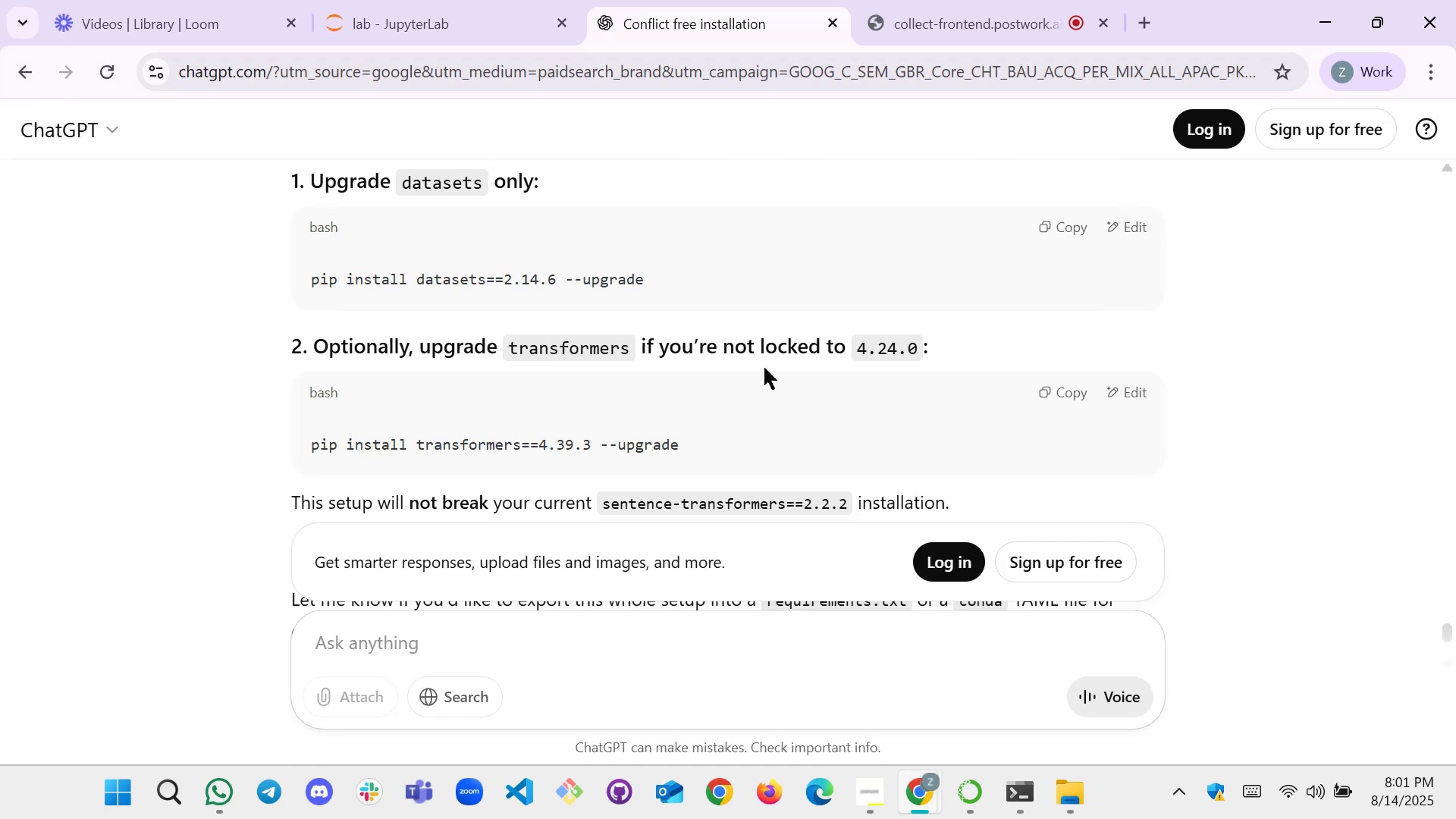 
scroll: coordinate [487, 242], scroll_direction: down, amount: 27.0
 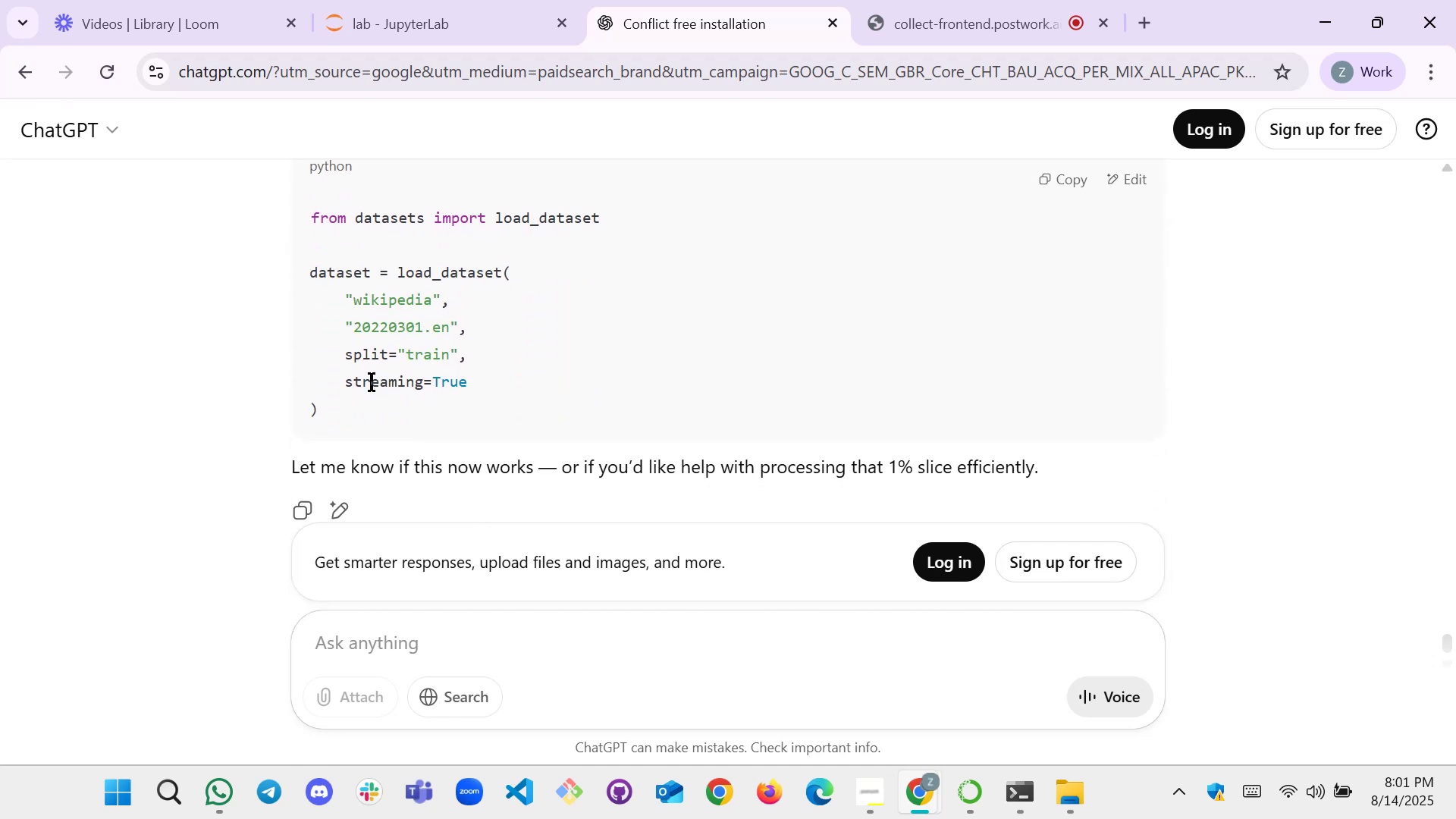 
left_click_drag(start_coordinate=[359, 409], to_coordinate=[272, 277])
 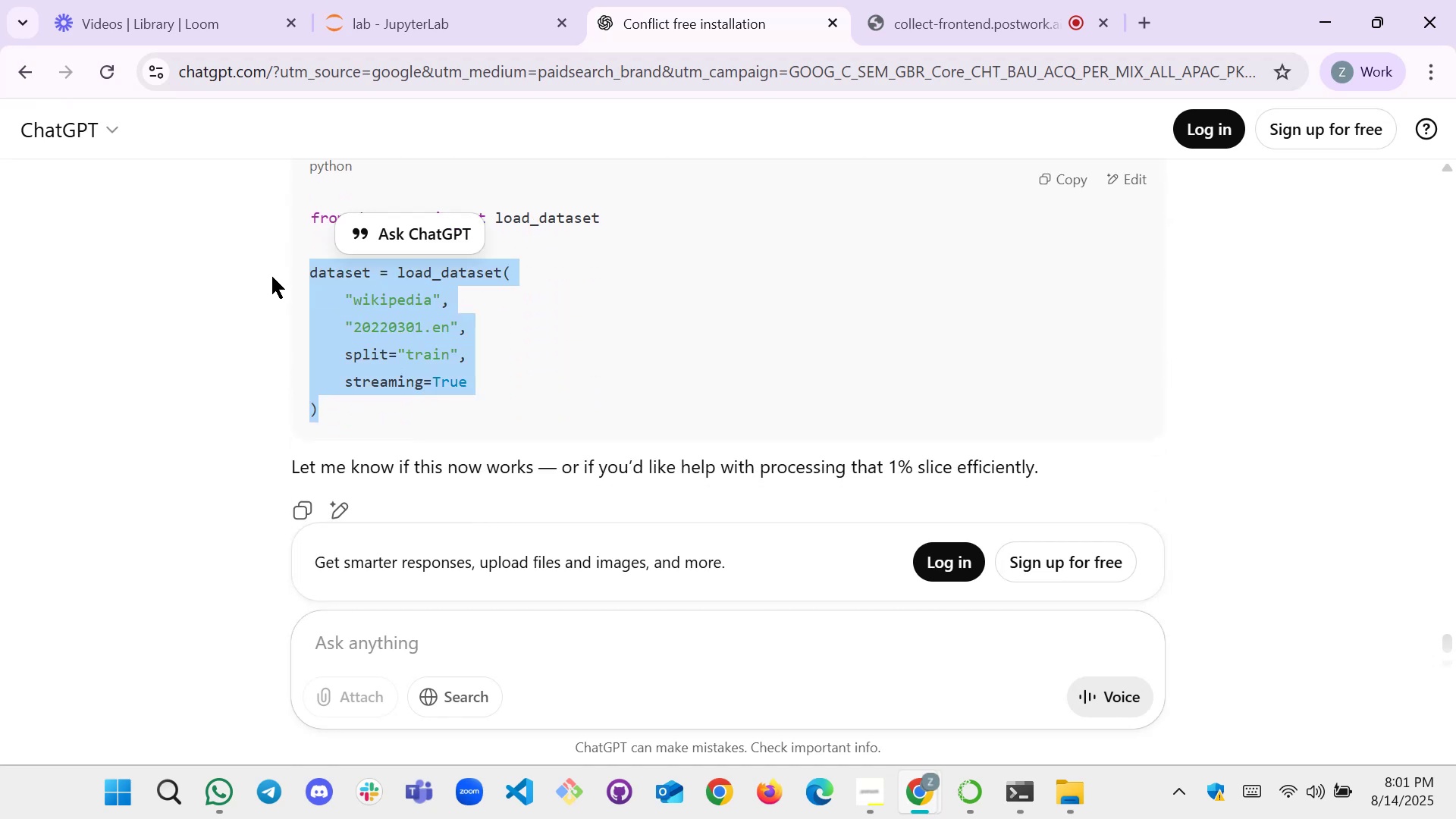 
key(Control+C)
 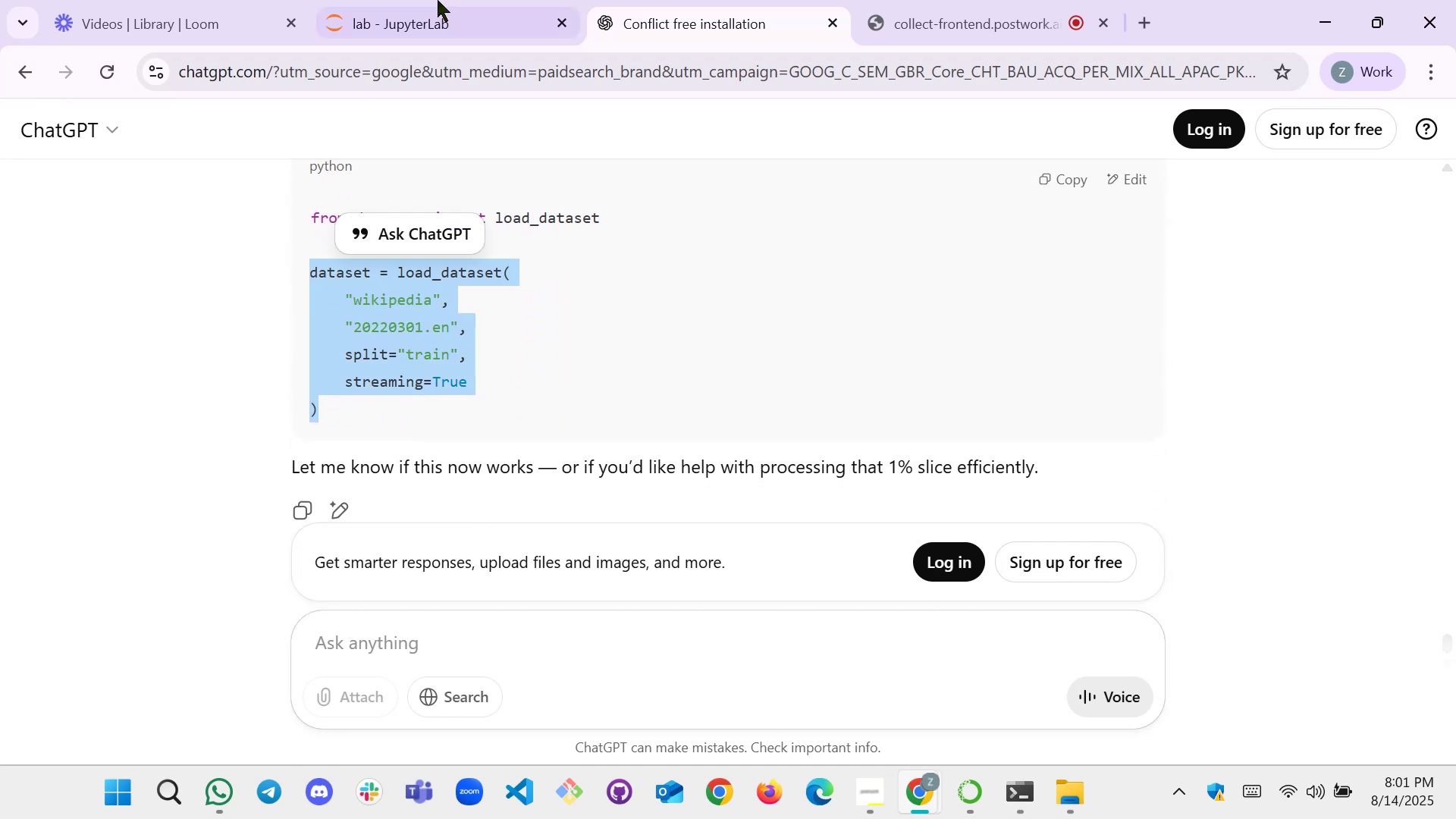 
left_click([440, 0])
 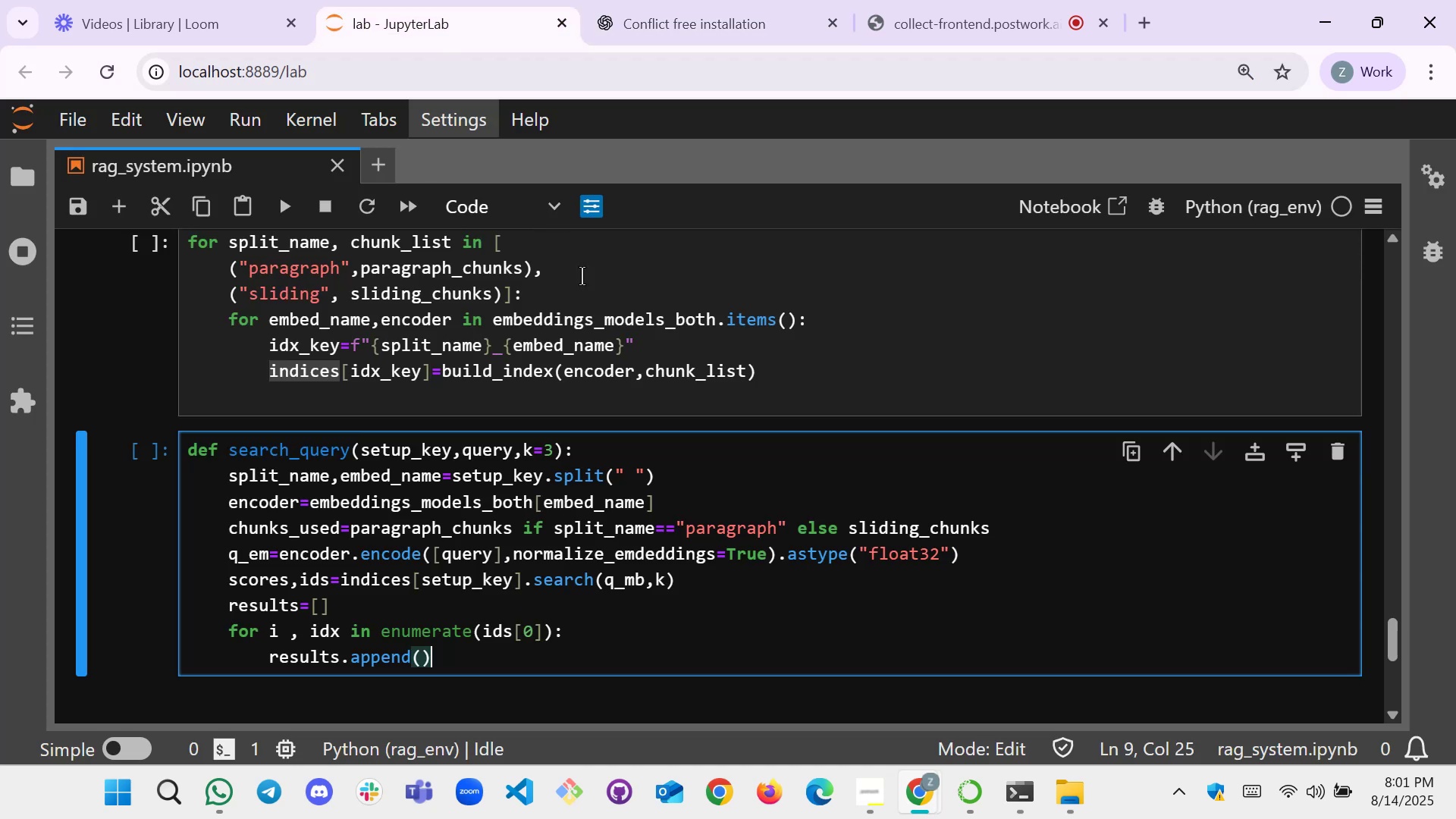 
scroll: coordinate [587, 336], scroll_direction: up, amount: 38.0
 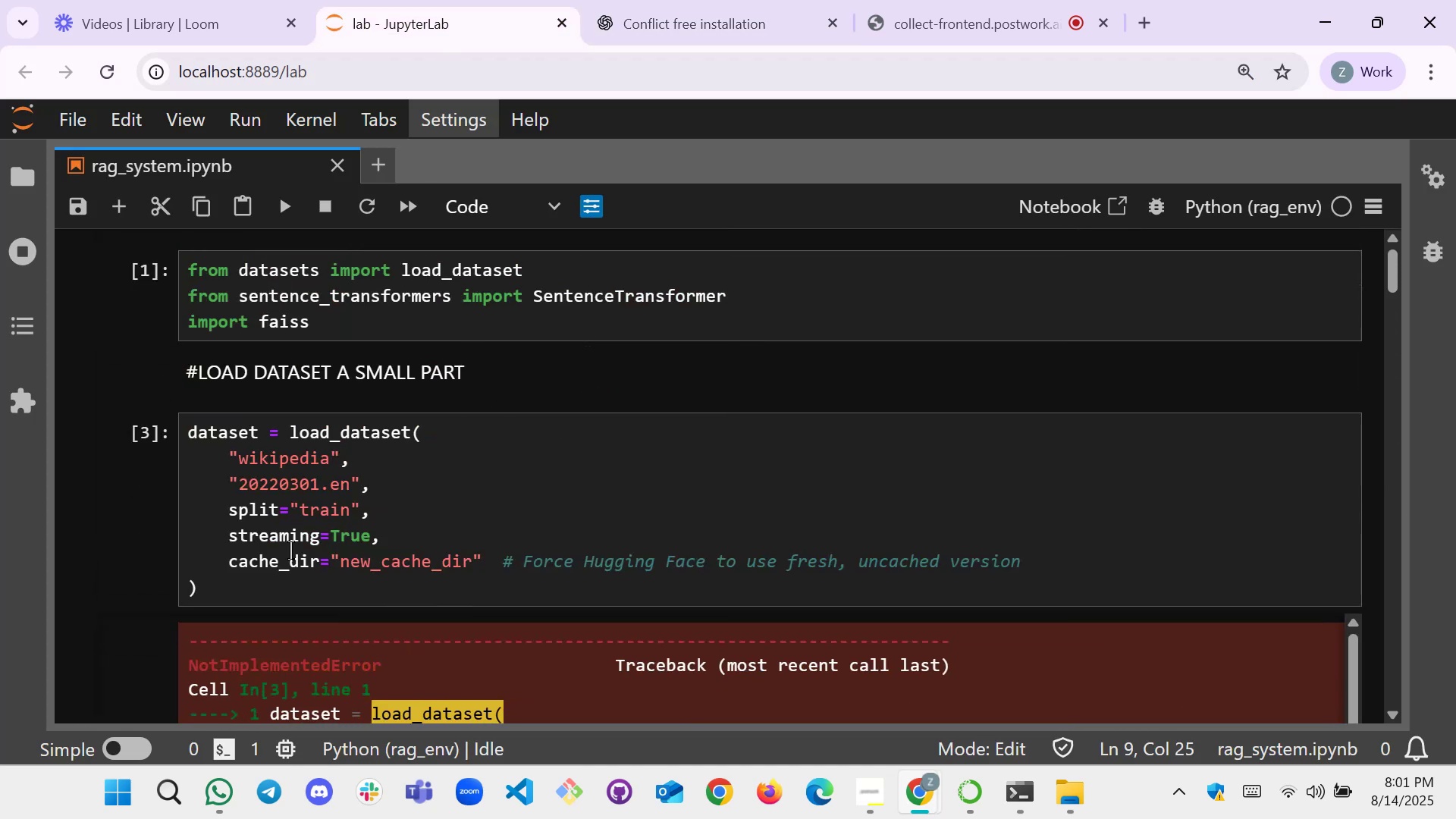 
left_click_drag(start_coordinate=[243, 589], to_coordinate=[189, 431])
 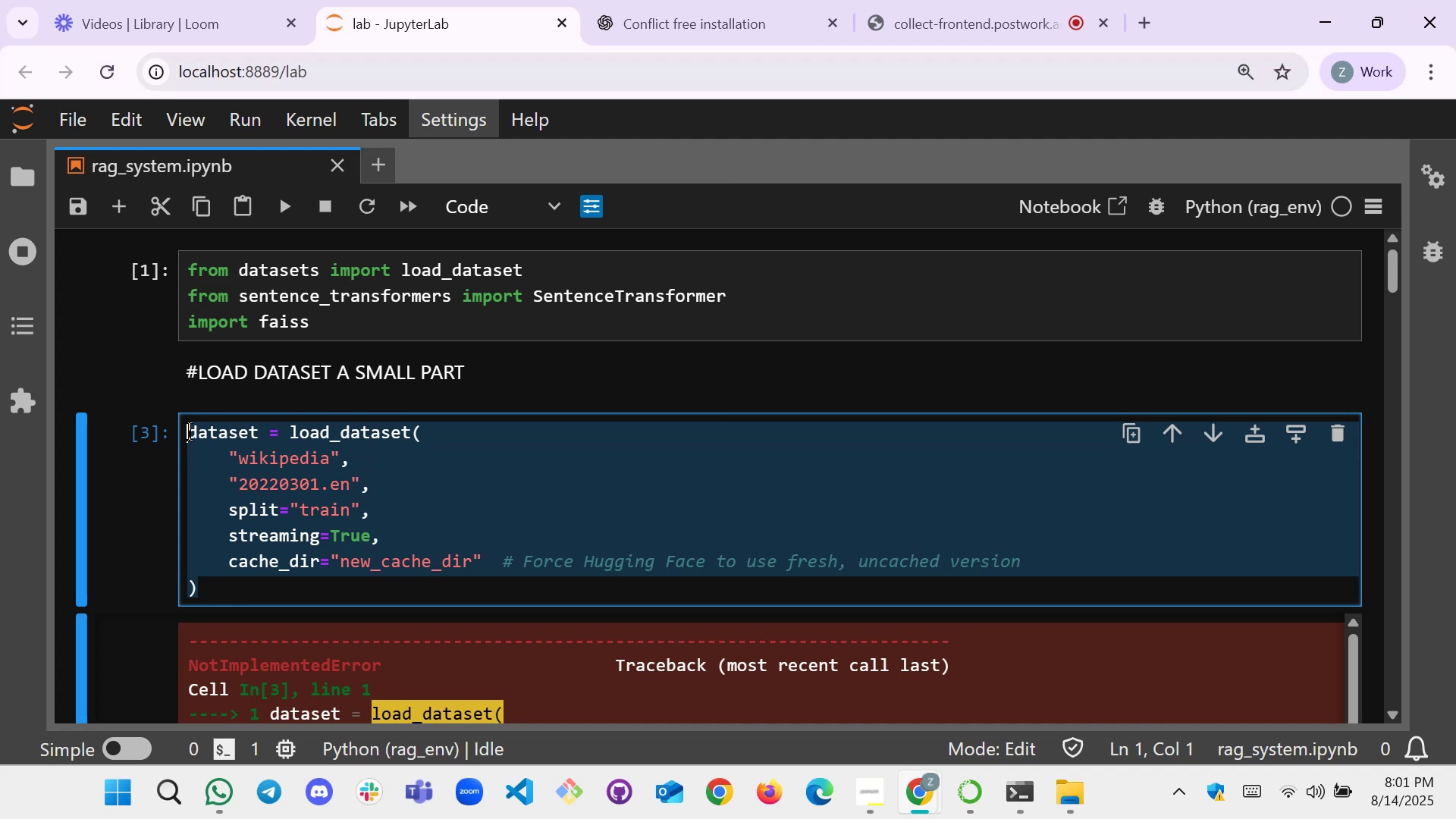 
key(Control+V)
 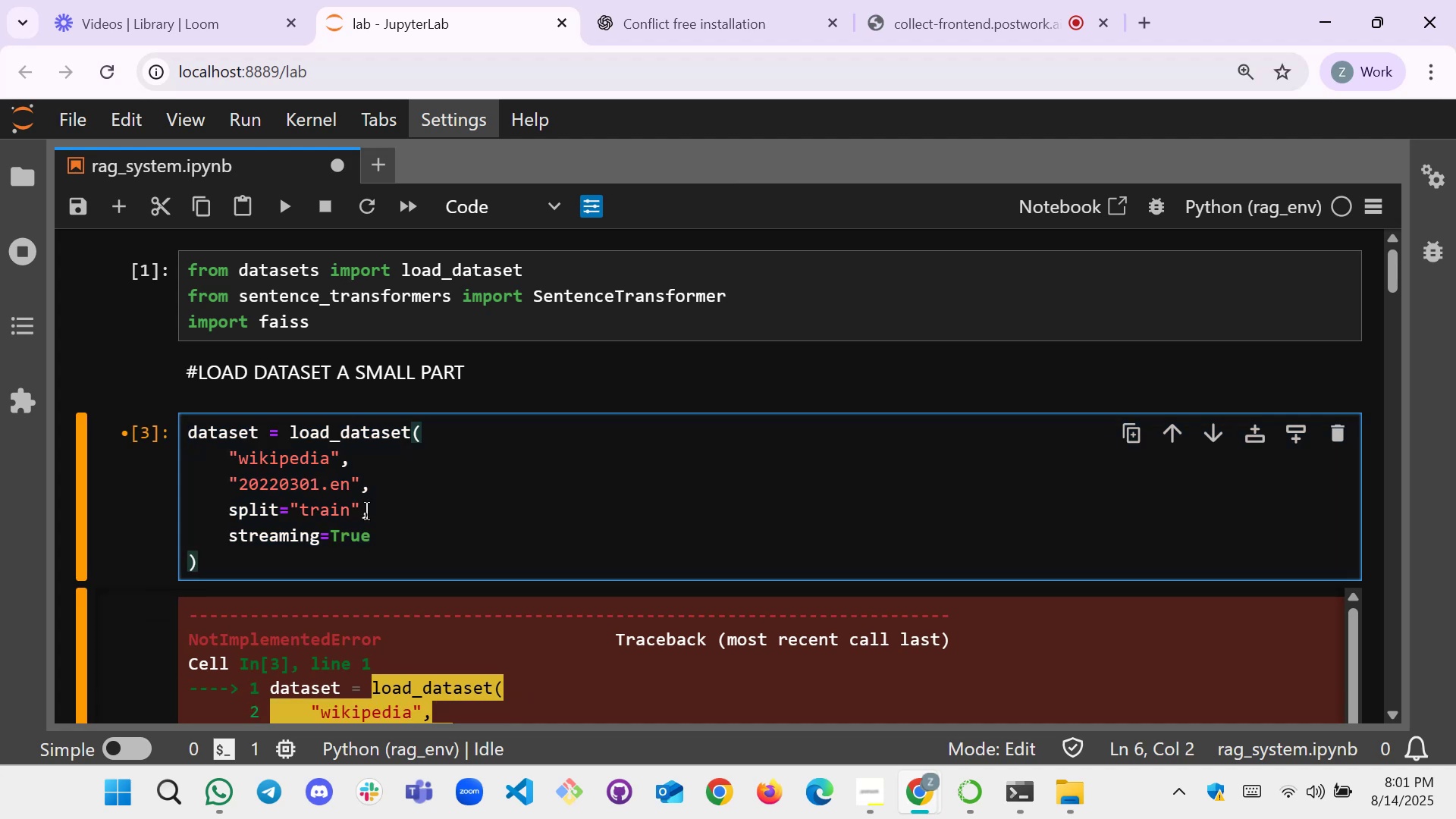 
key(Shift+ShiftRight)
 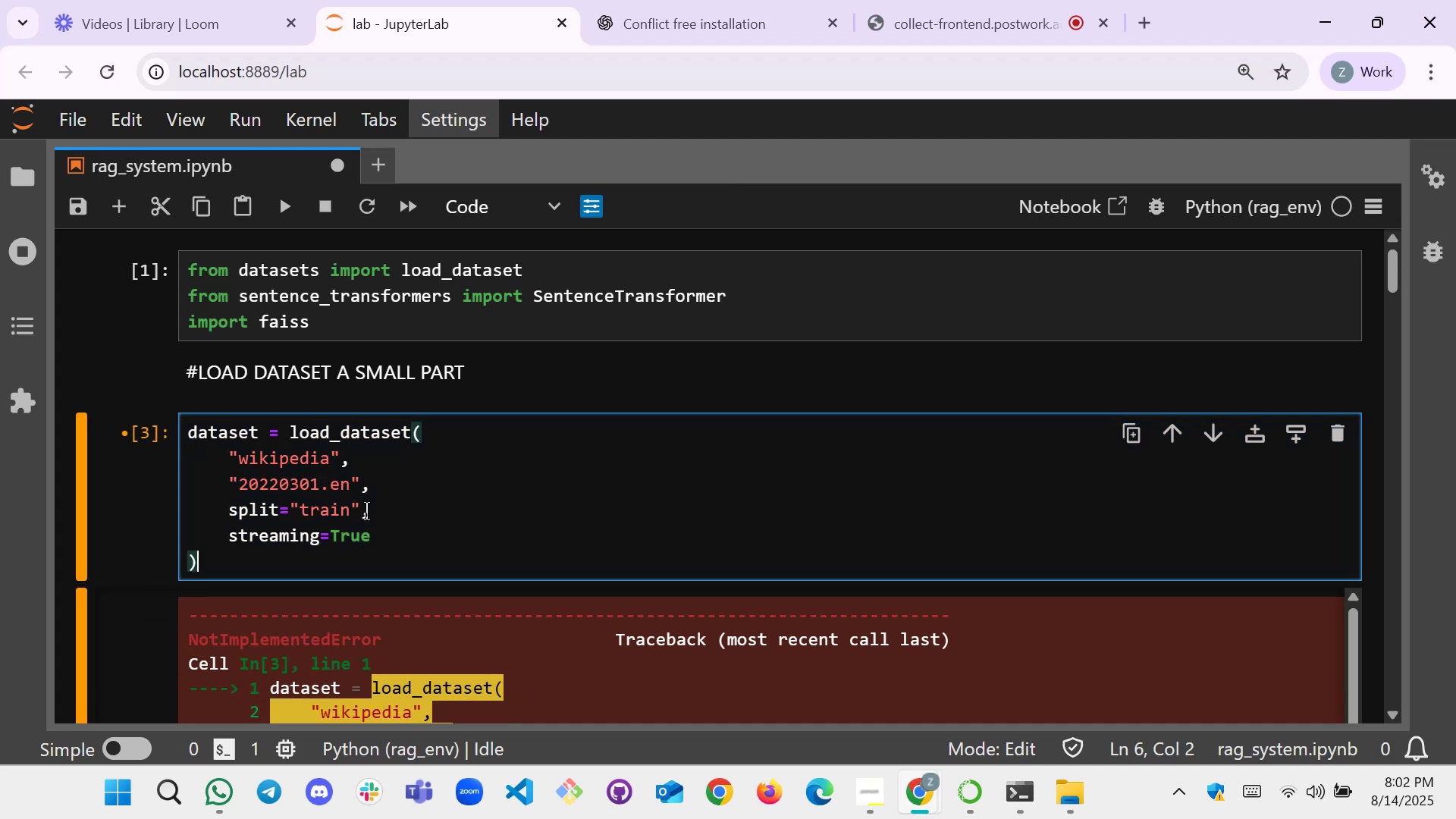 
key(Shift+Enter)
 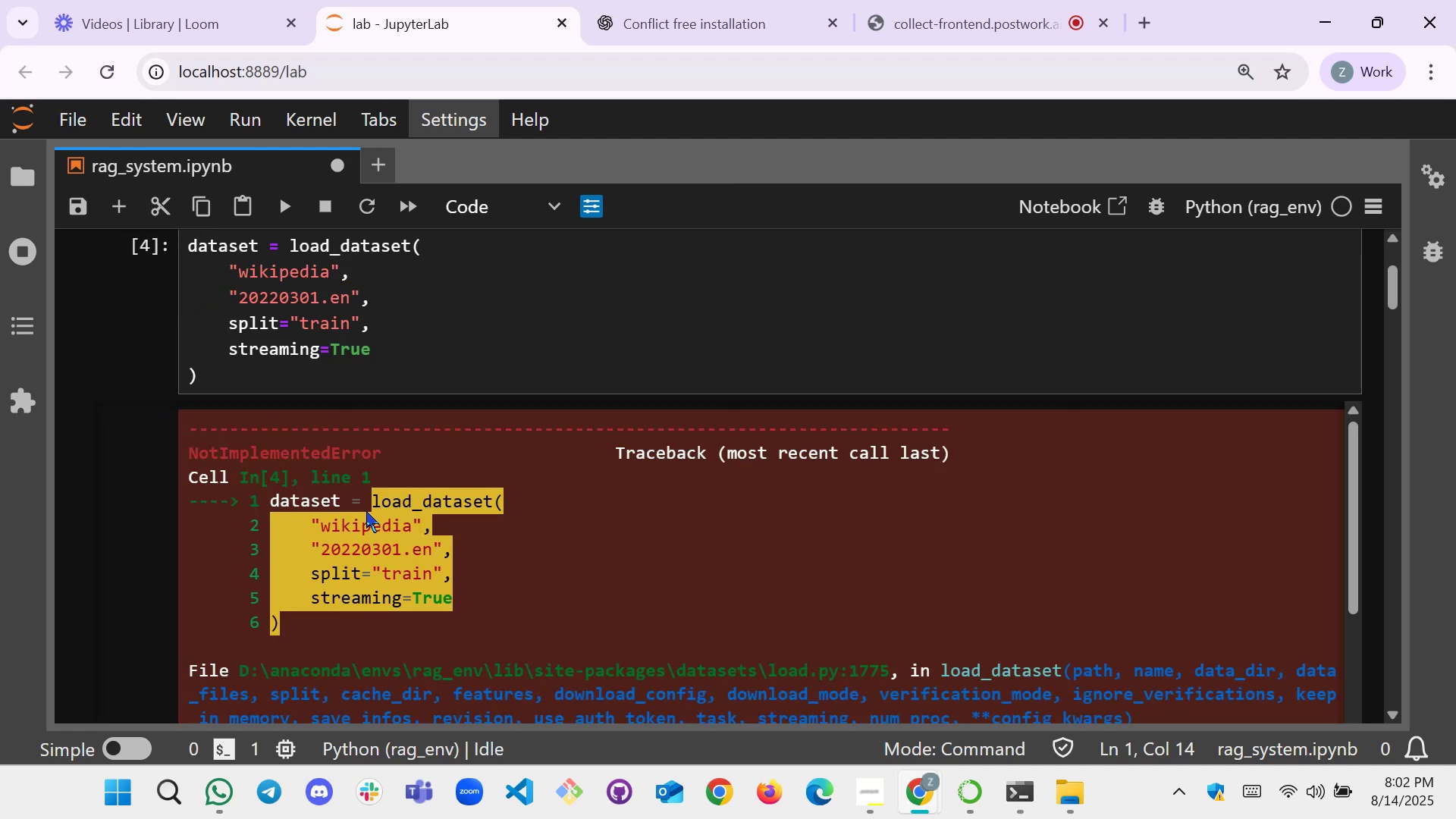 
wait(5.94)
 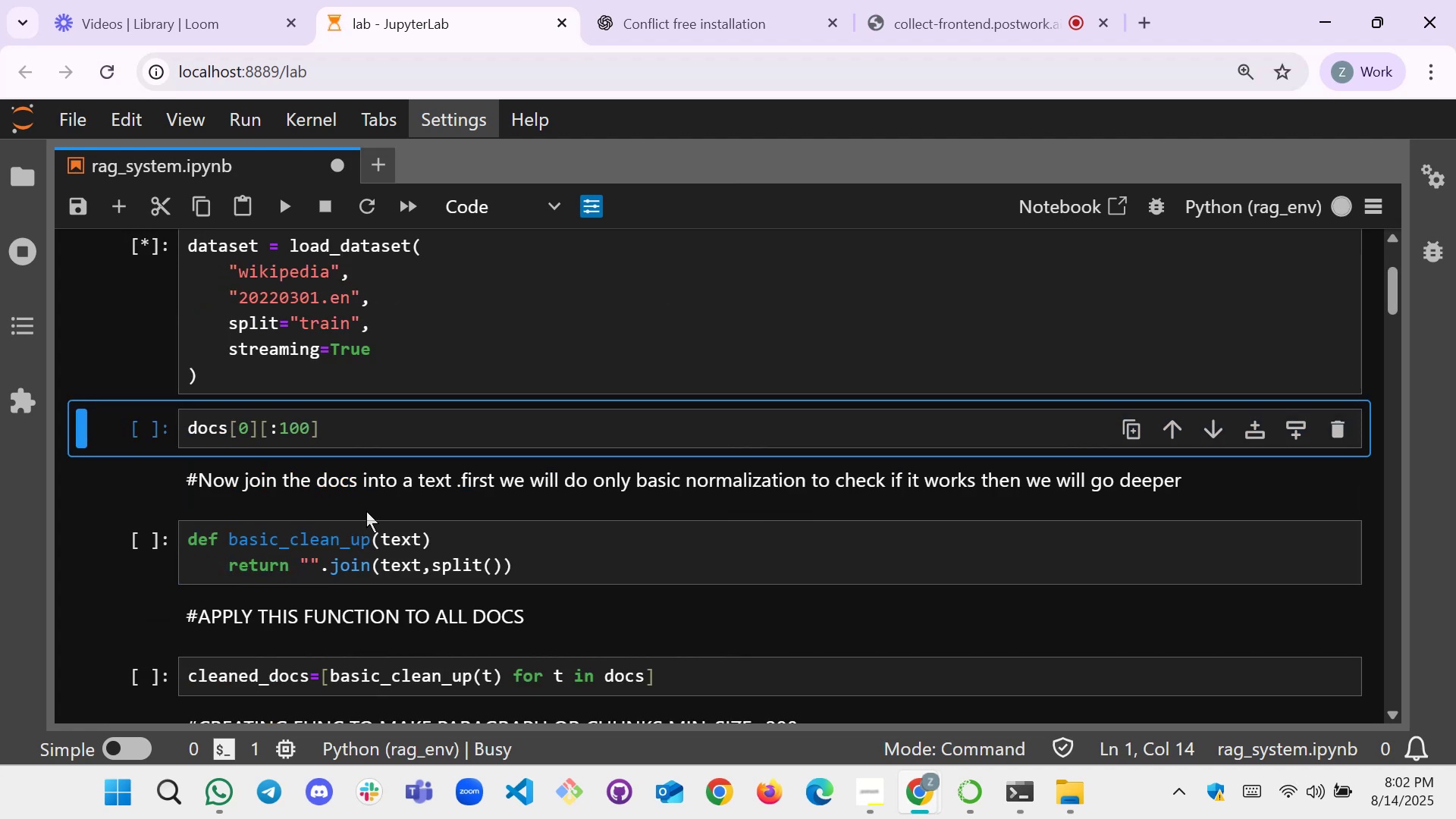 
scroll: coordinate [561, 377], scroll_direction: down, amount: 12.0
 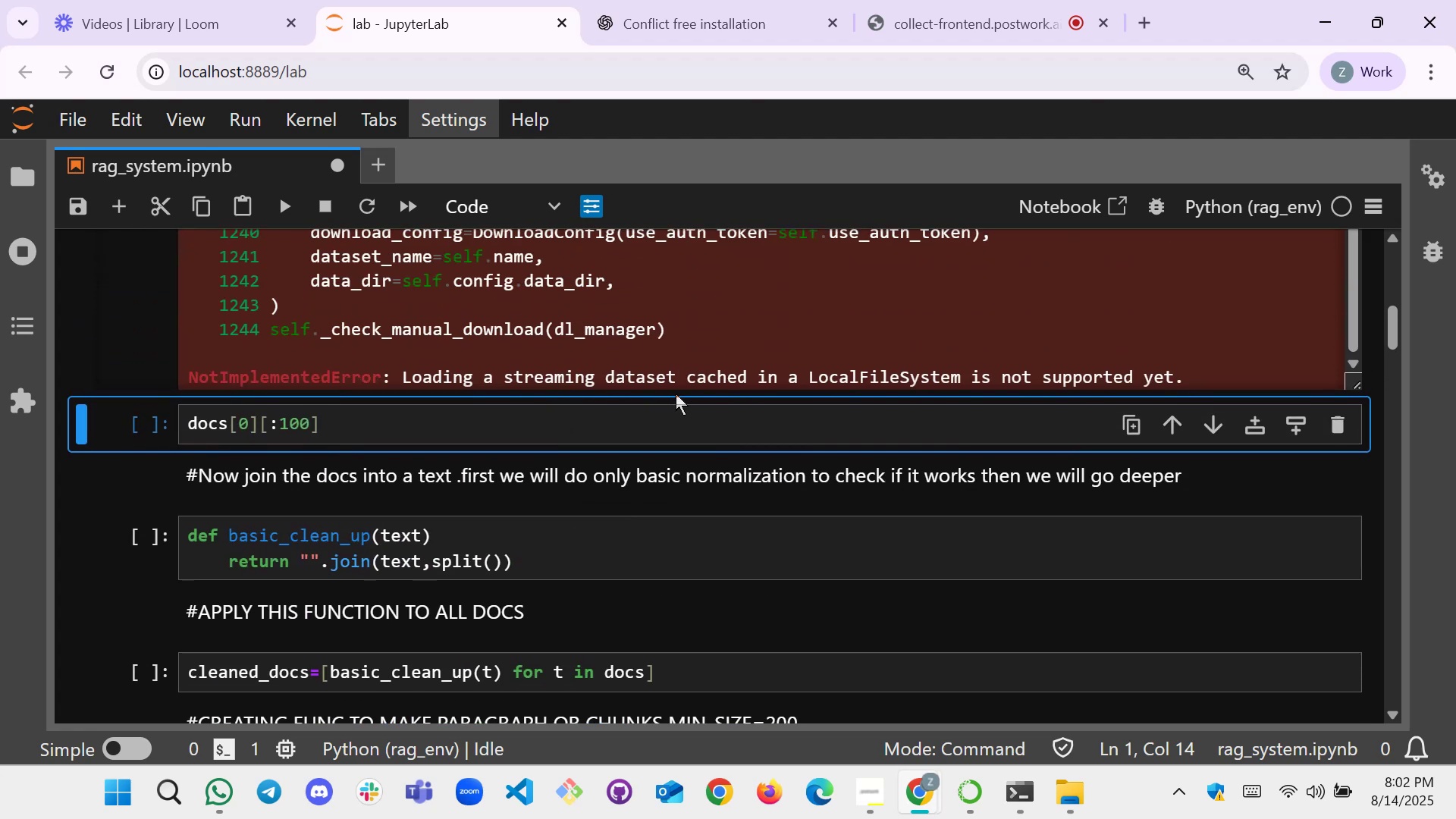 
wait(11.01)
 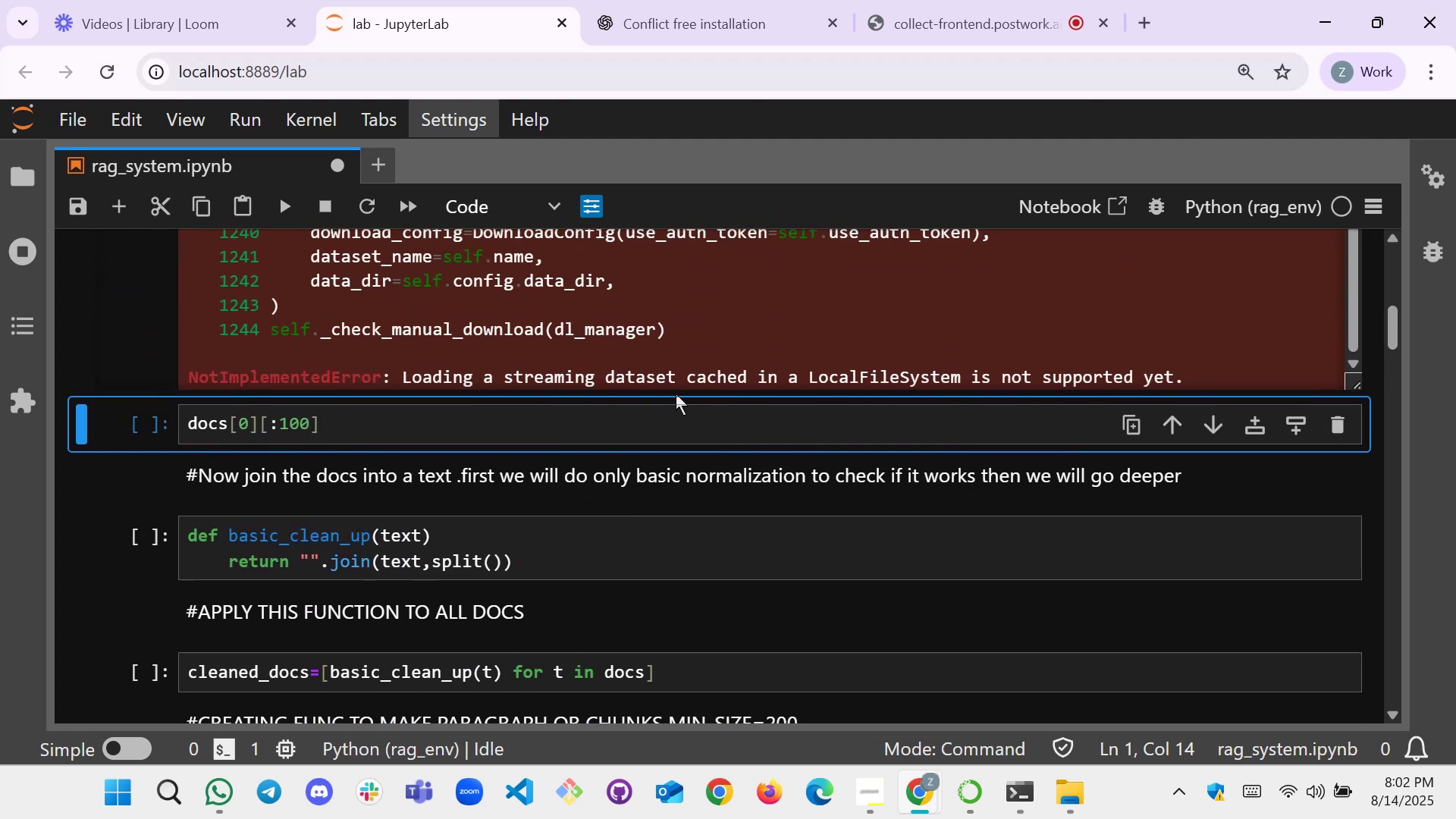 
scroll: coordinate [690, 403], scroll_direction: up, amount: 1.0
 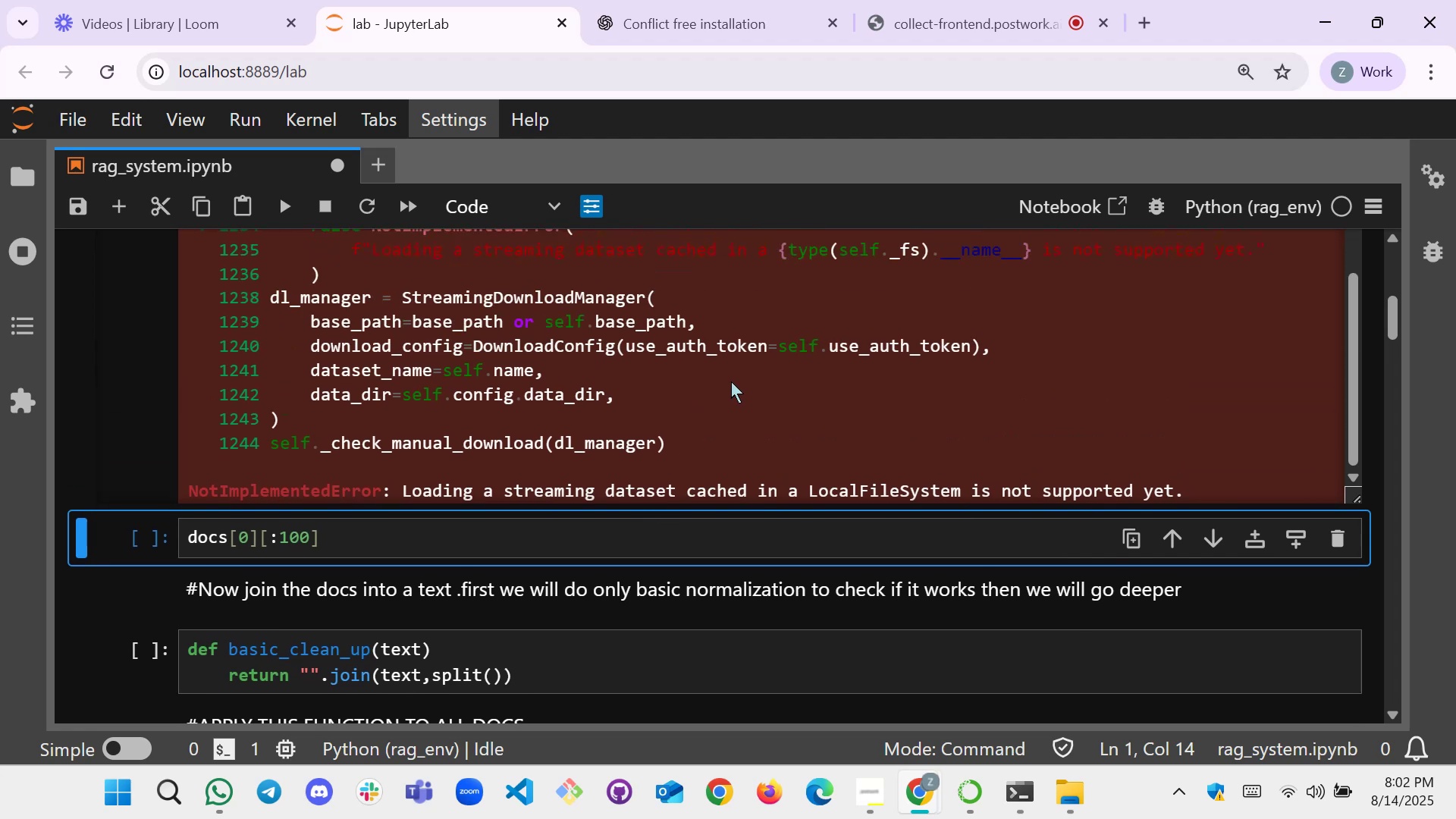 
scroll: coordinate [934, 400], scroll_direction: down, amount: 1.0
 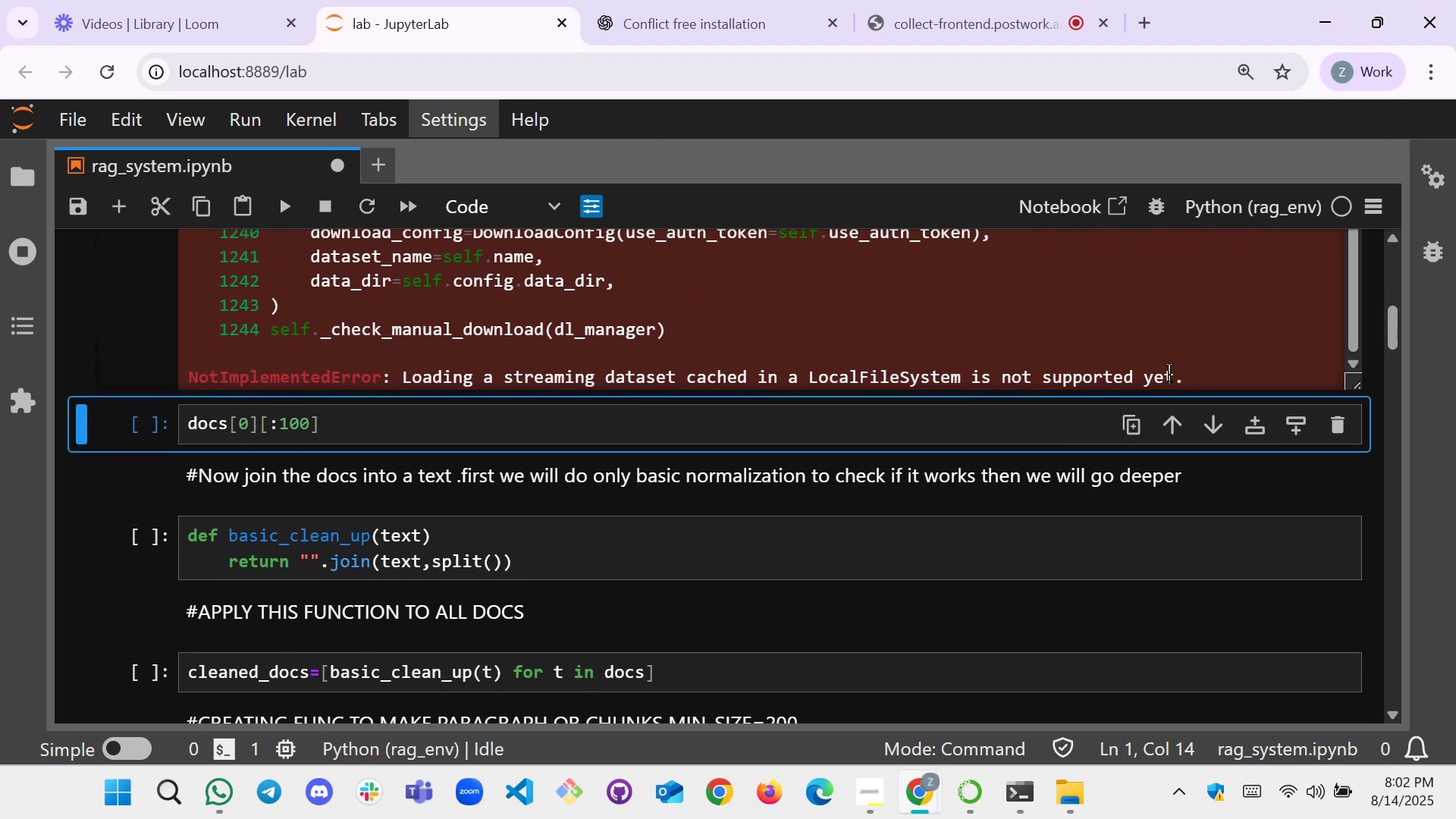 
left_click_drag(start_coordinate=[1191, 375], to_coordinate=[206, 481])
 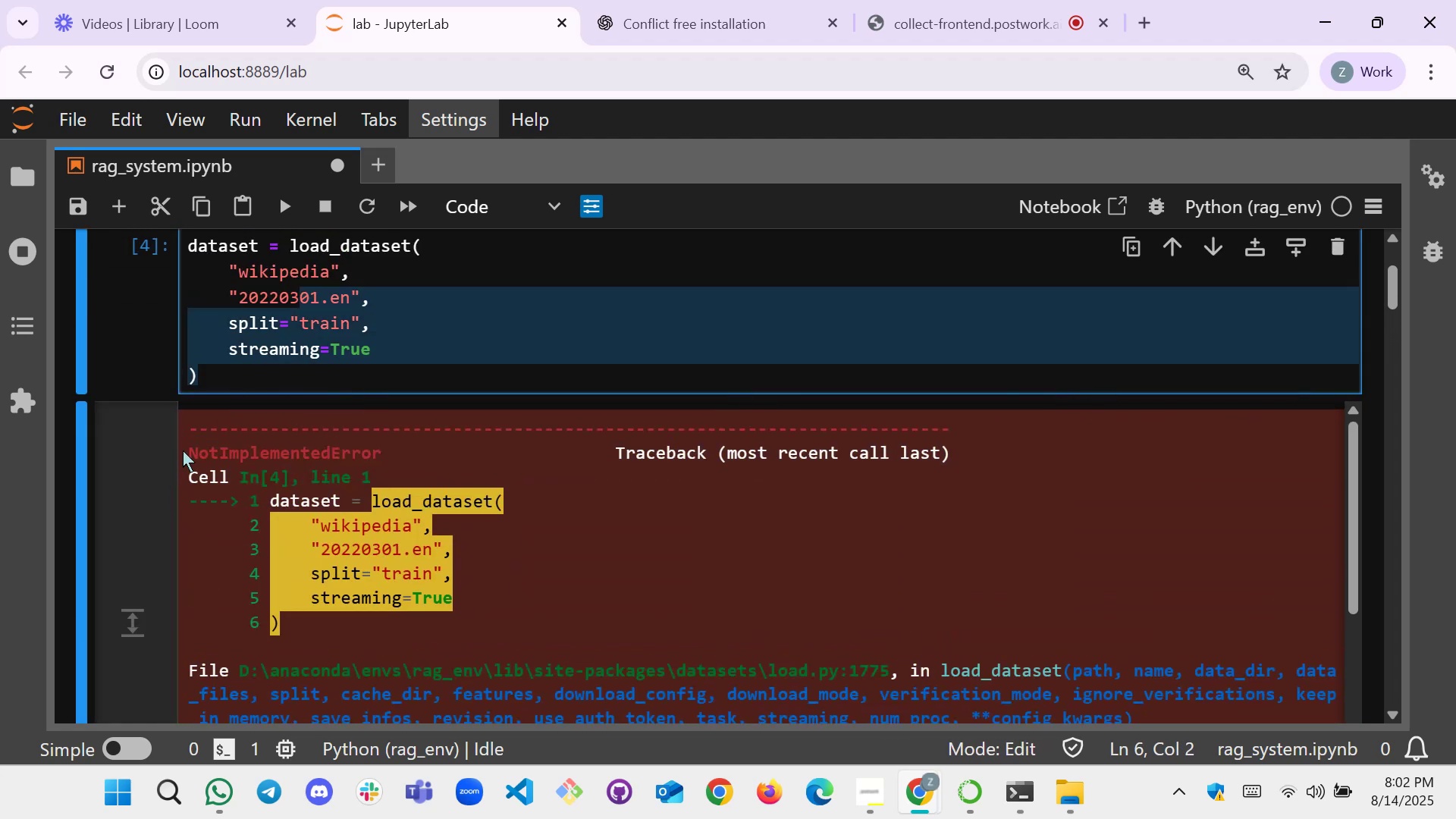 
scroll: coordinate [295, 278], scroll_direction: up, amount: 10.0
 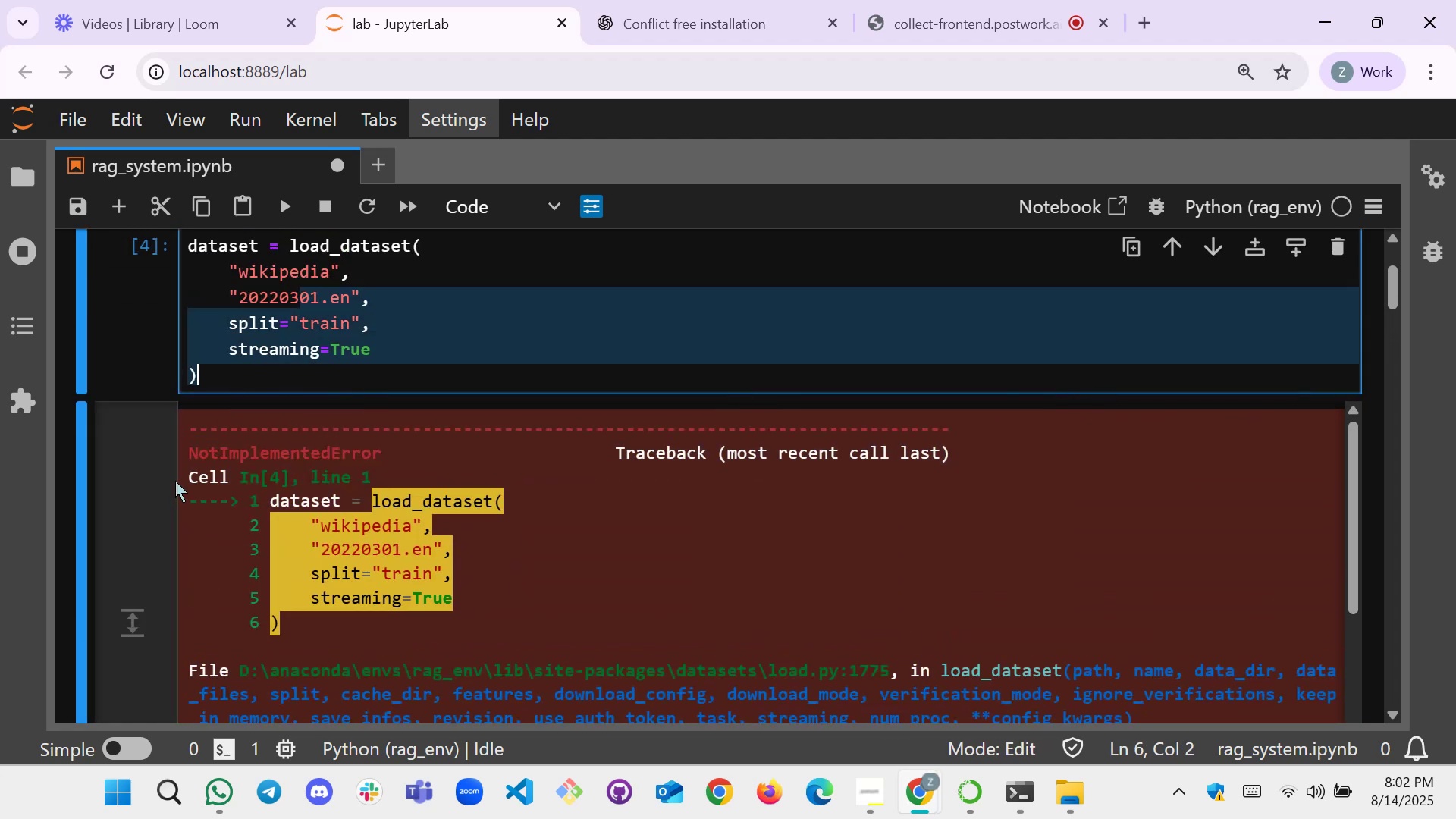 
left_click([189, 446])
 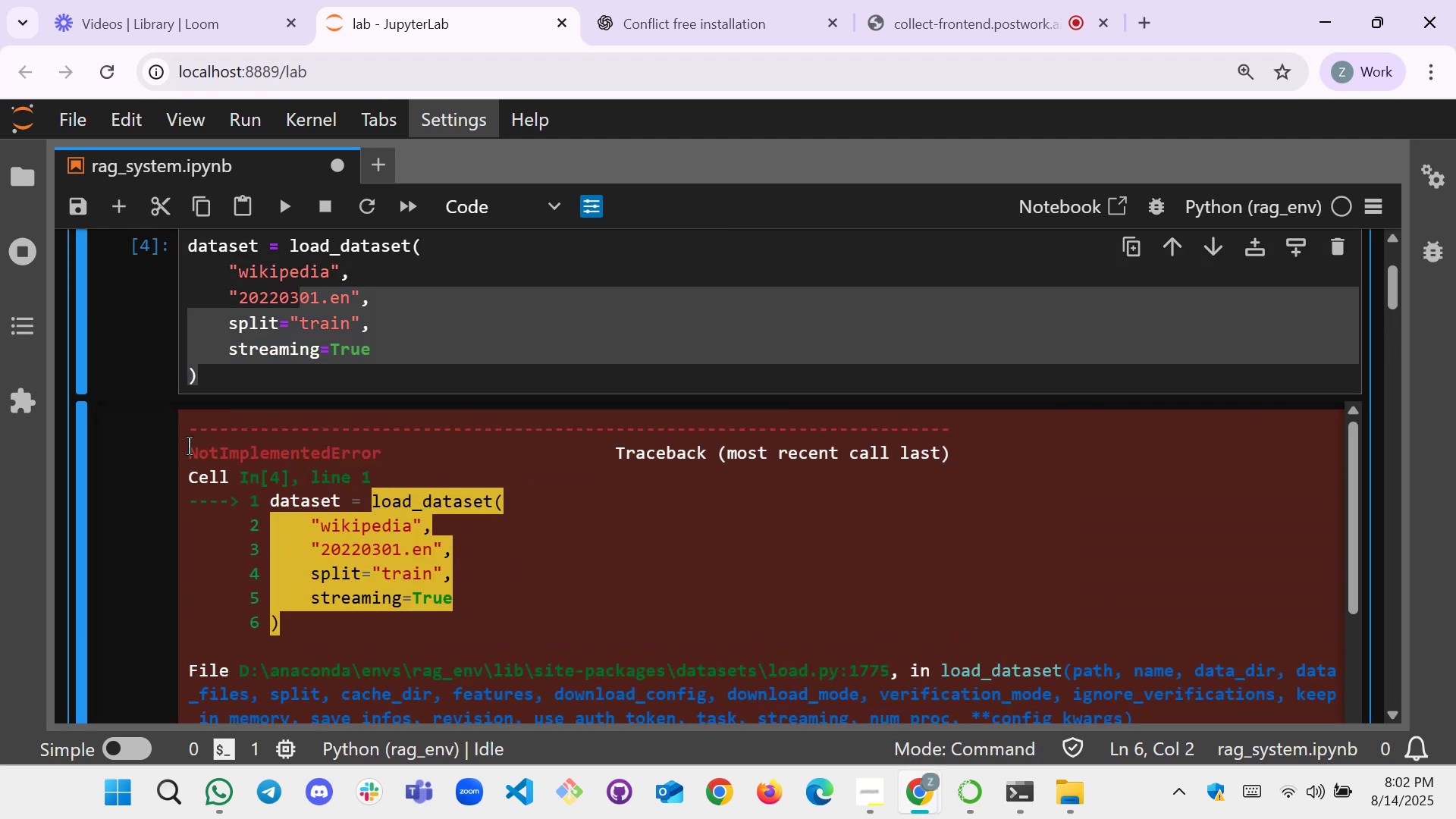 
left_click_drag(start_coordinate=[189, 446], to_coordinate=[1189, 387])
 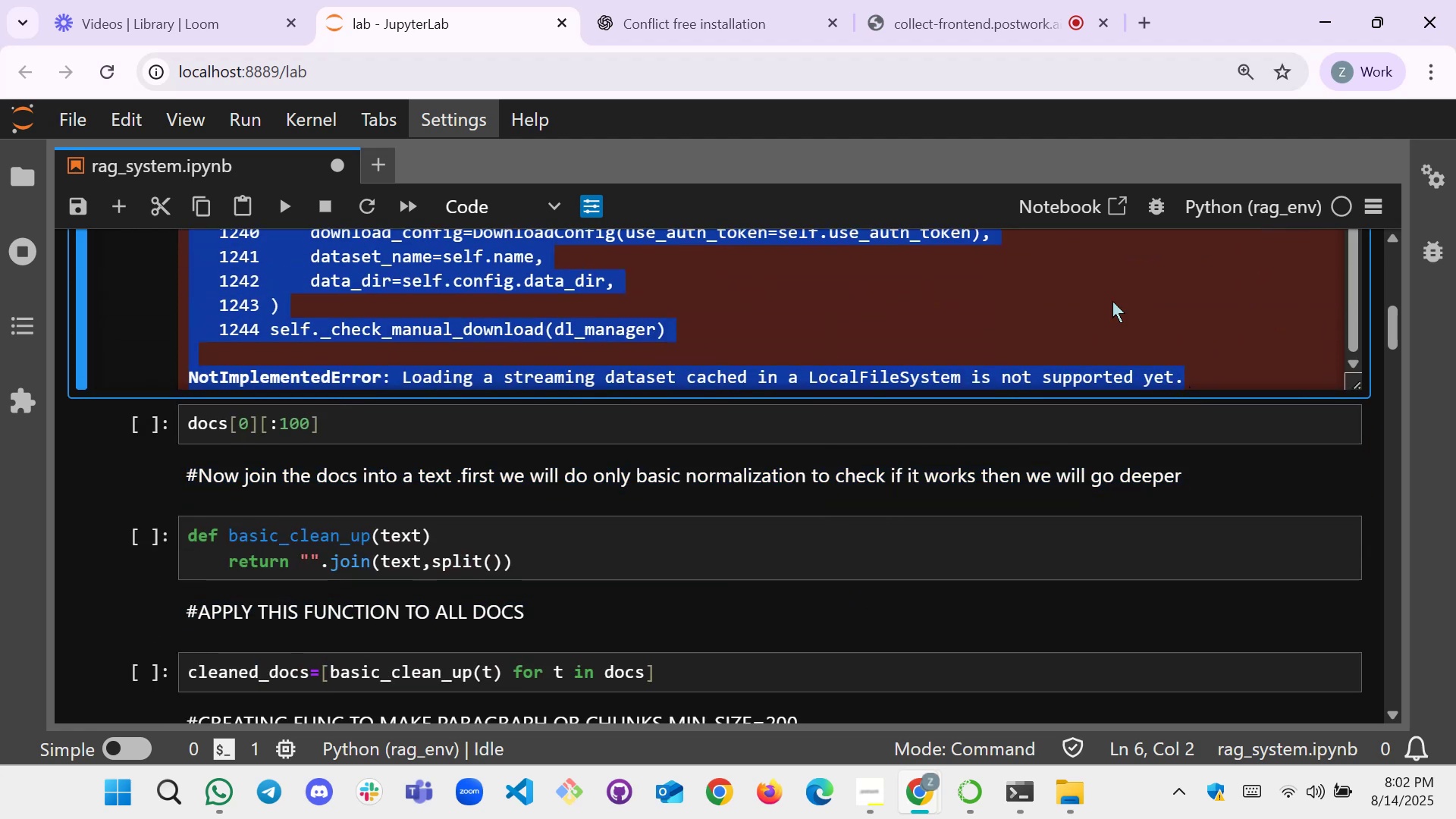 
scroll: coordinate [825, 584], scroll_direction: down, amount: 8.0
 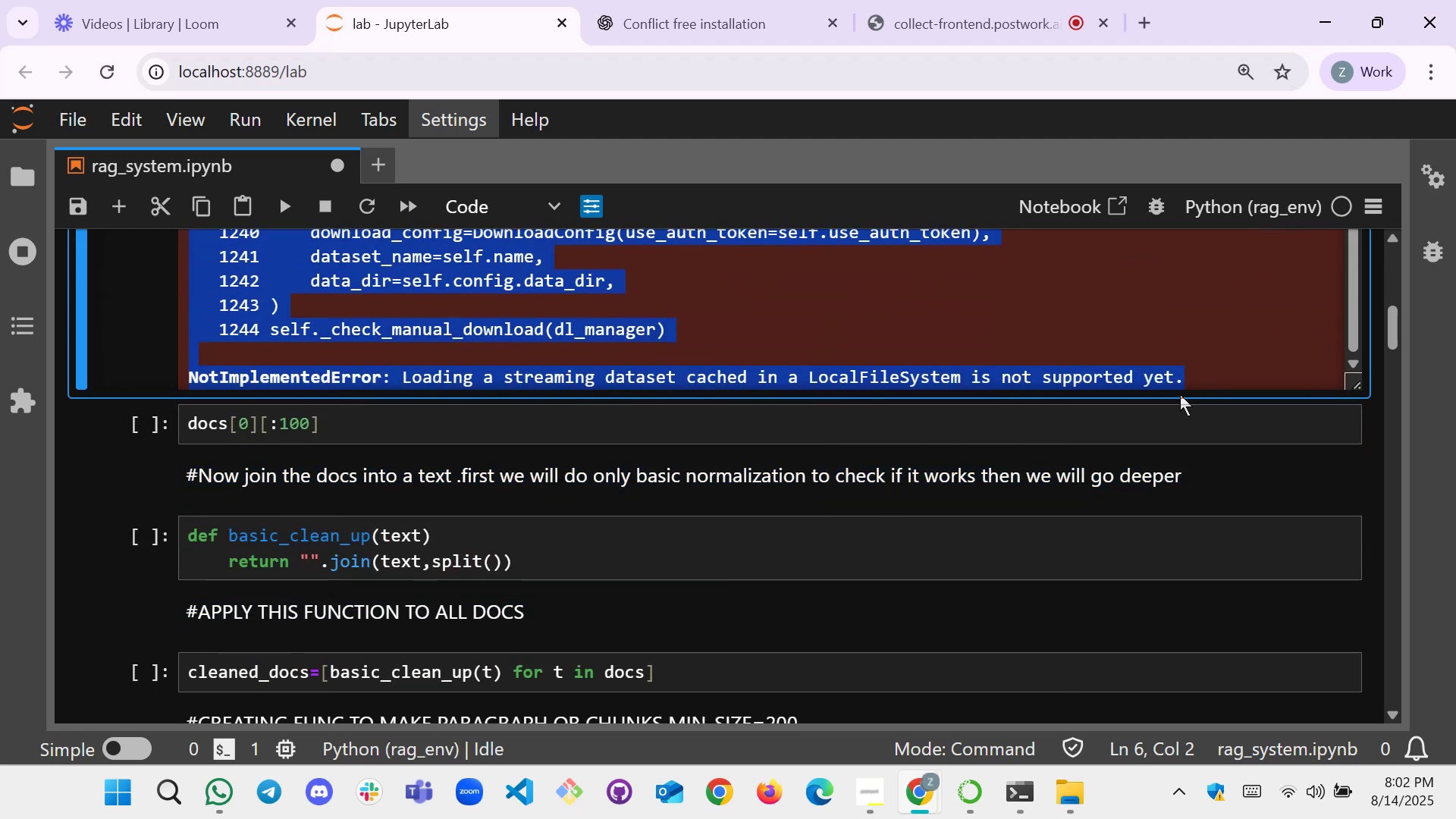 
key(Control+C)
 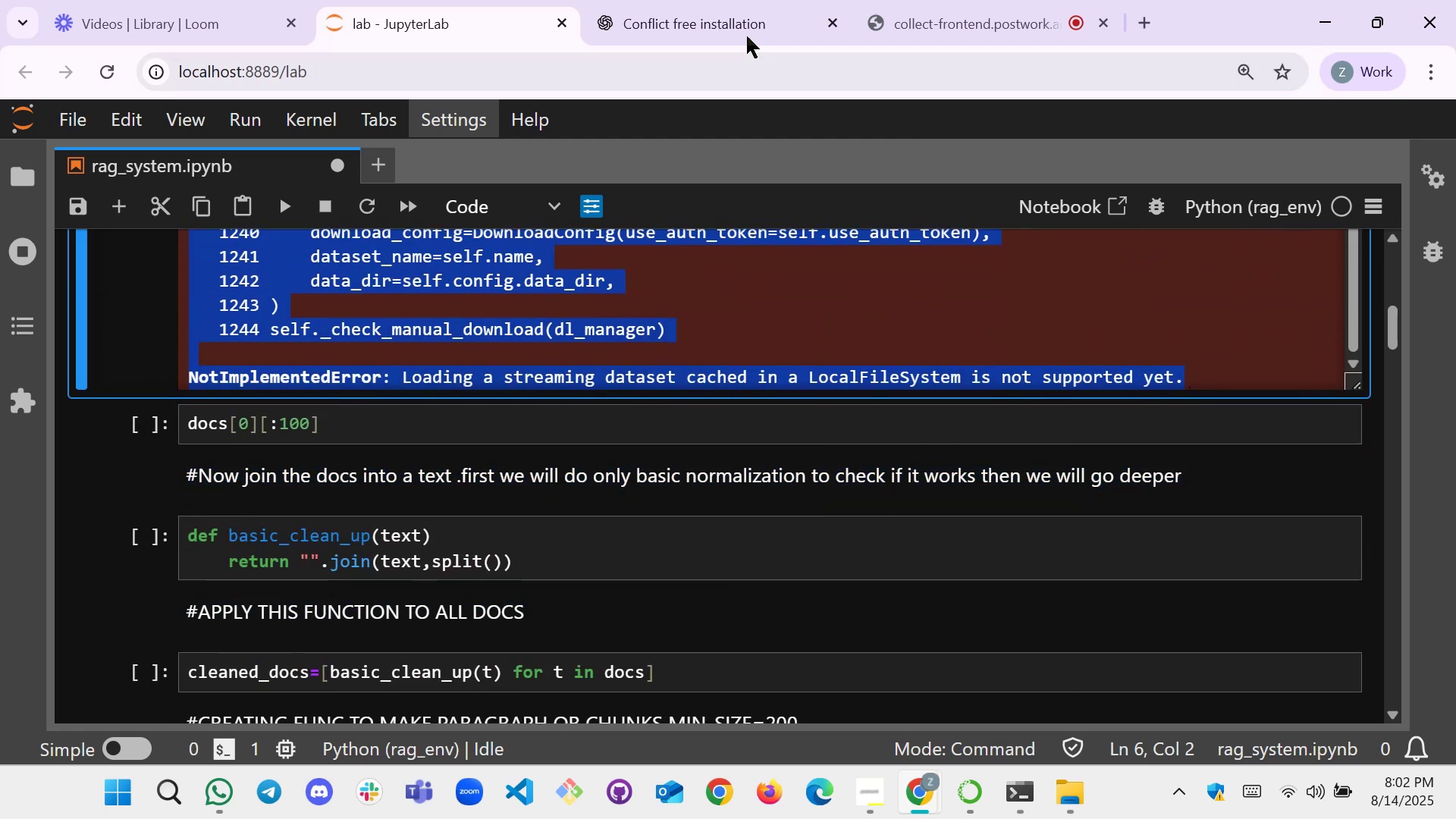 
left_click([728, 17])
 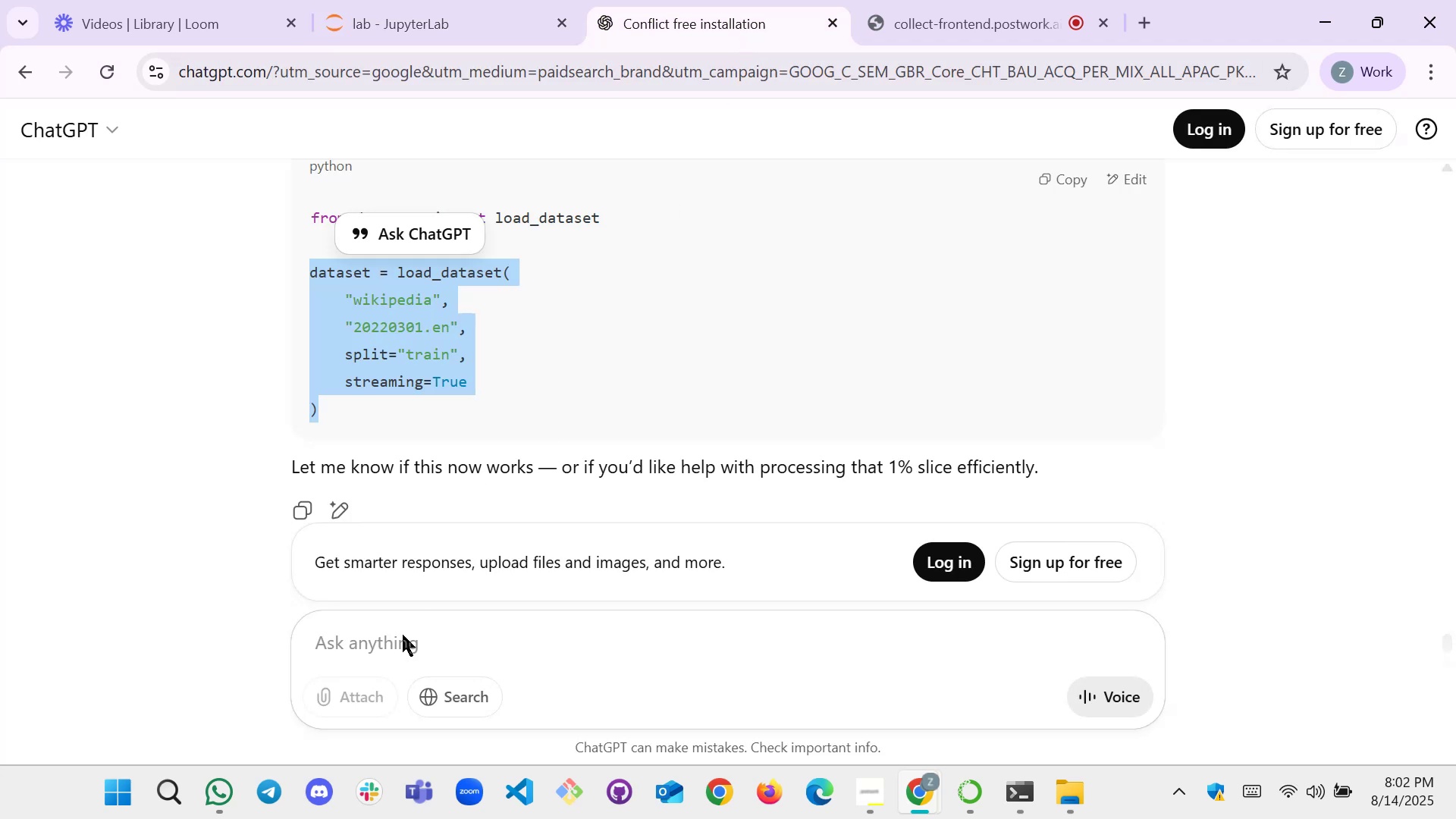 
left_click([404, 641])
 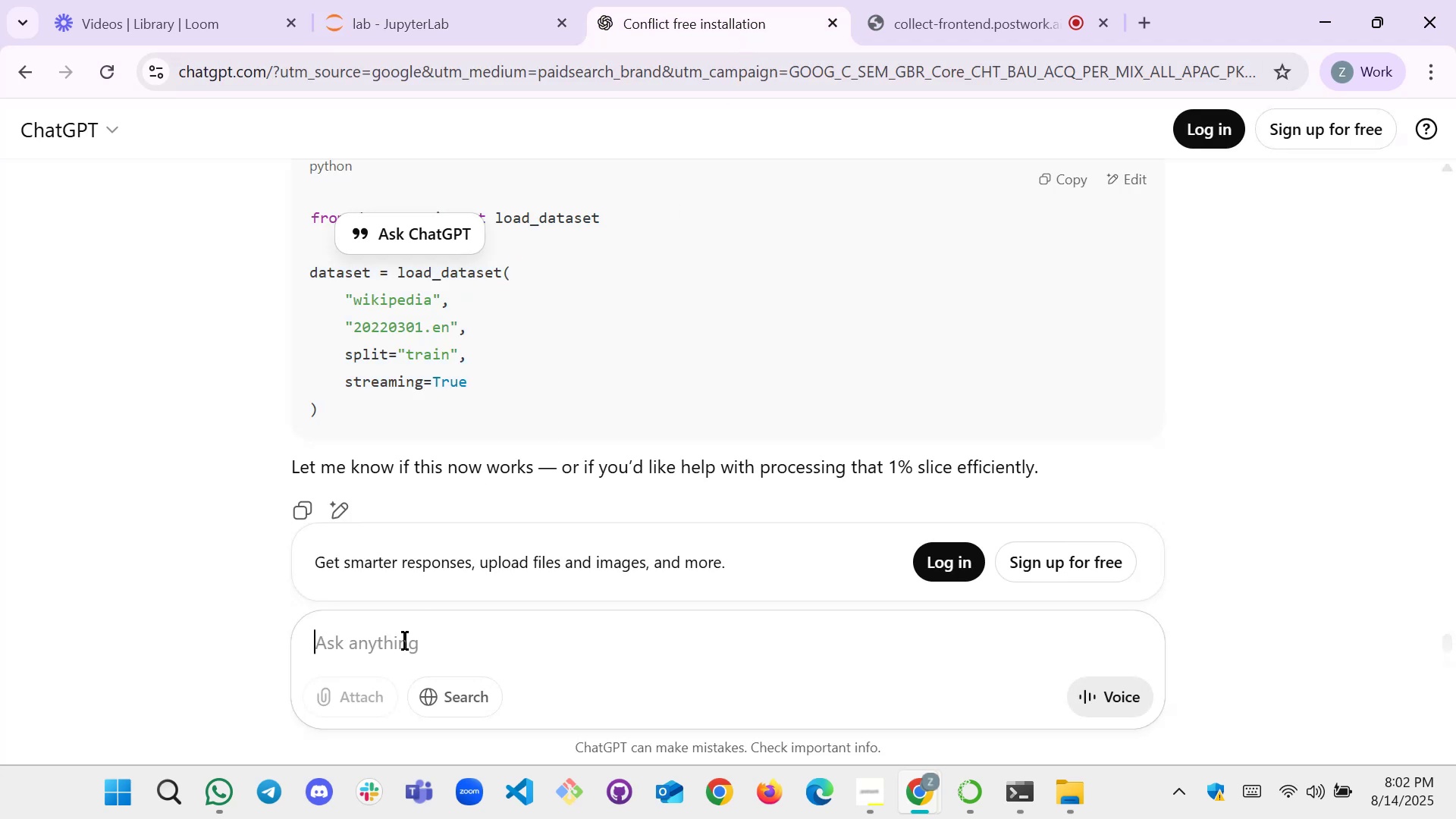 
key(Control+V)
 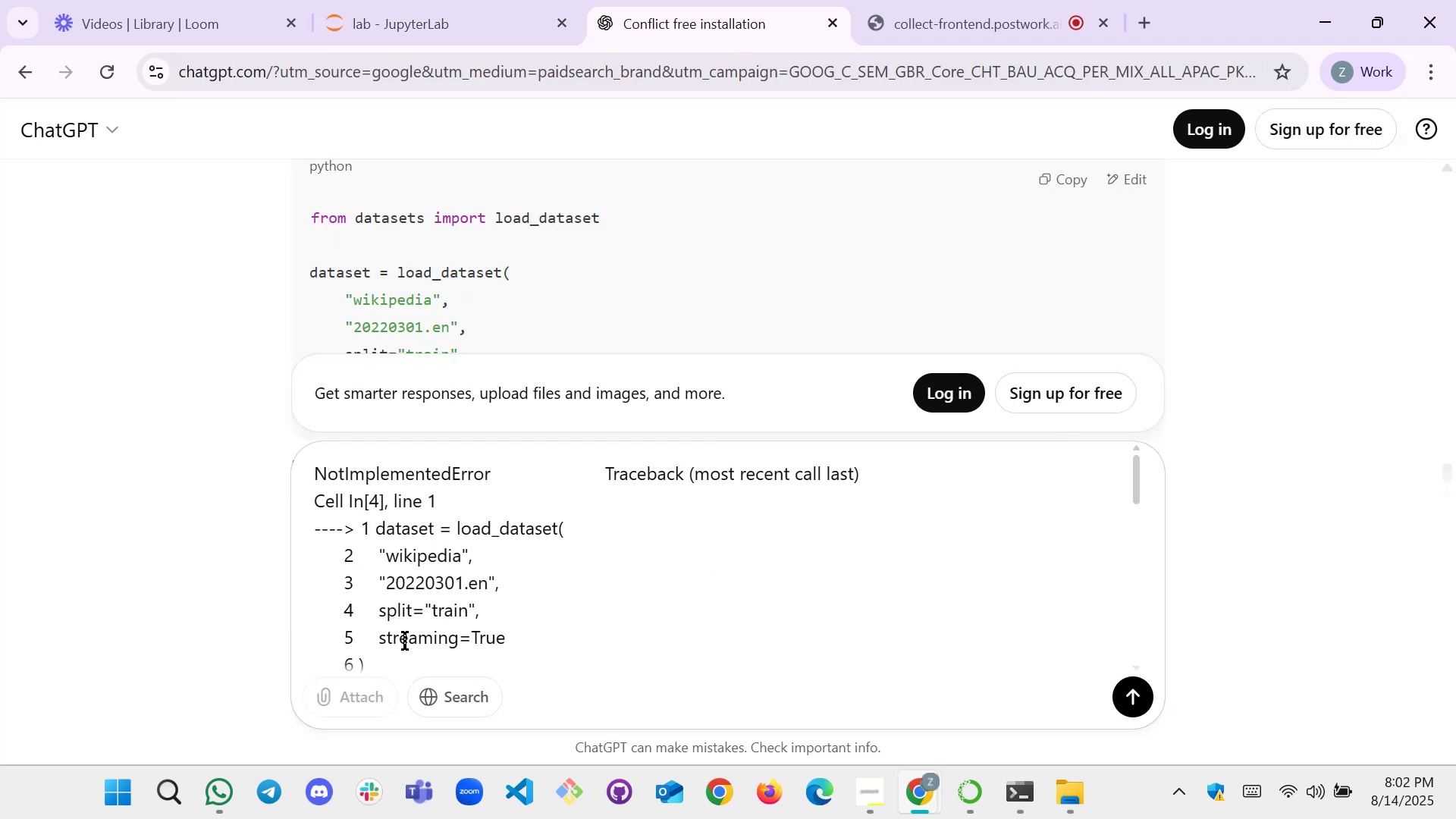 
key(Shift+Enter)
 